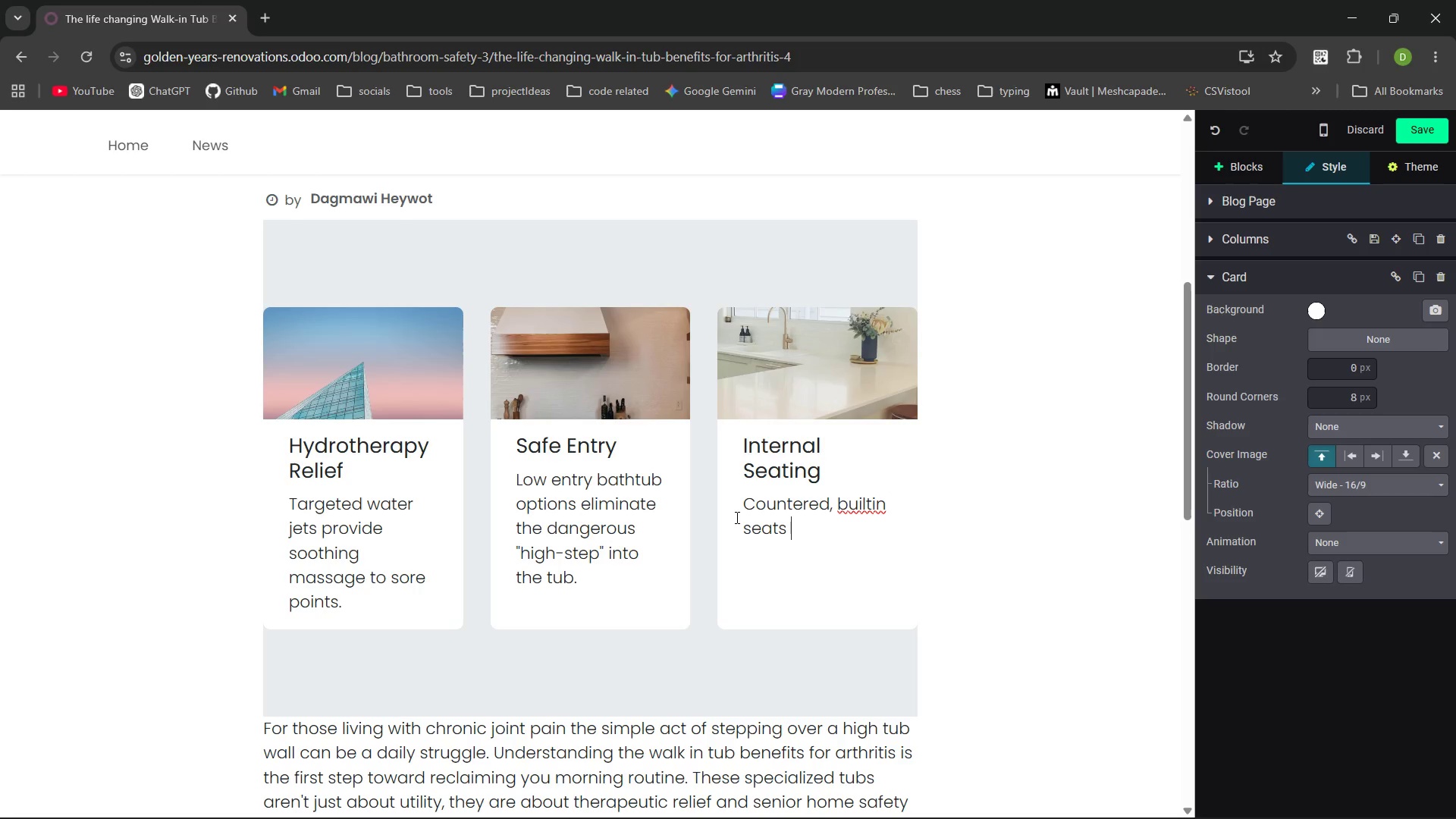 
key(ArrowLeft)
 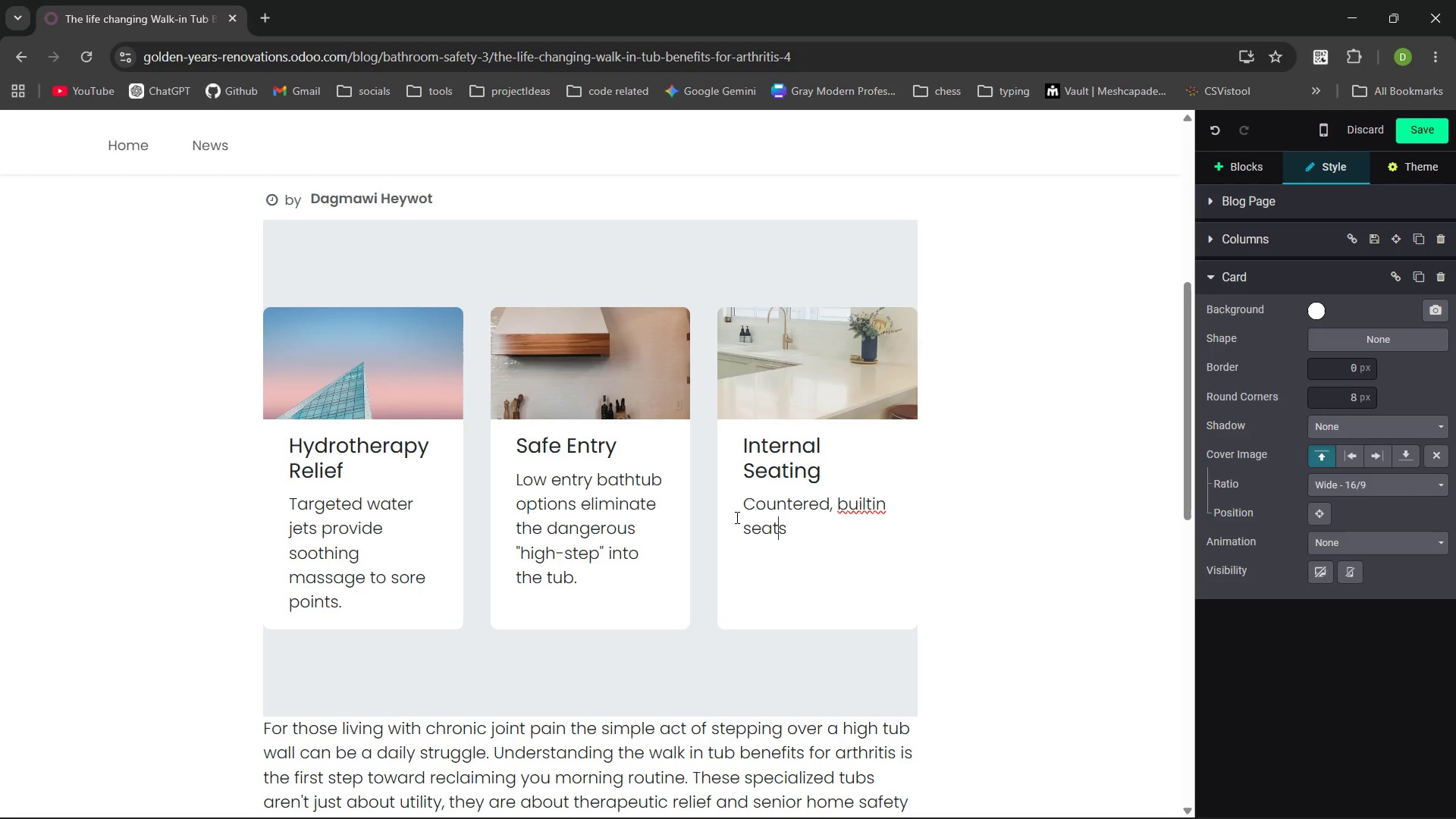 
key(ArrowLeft)
 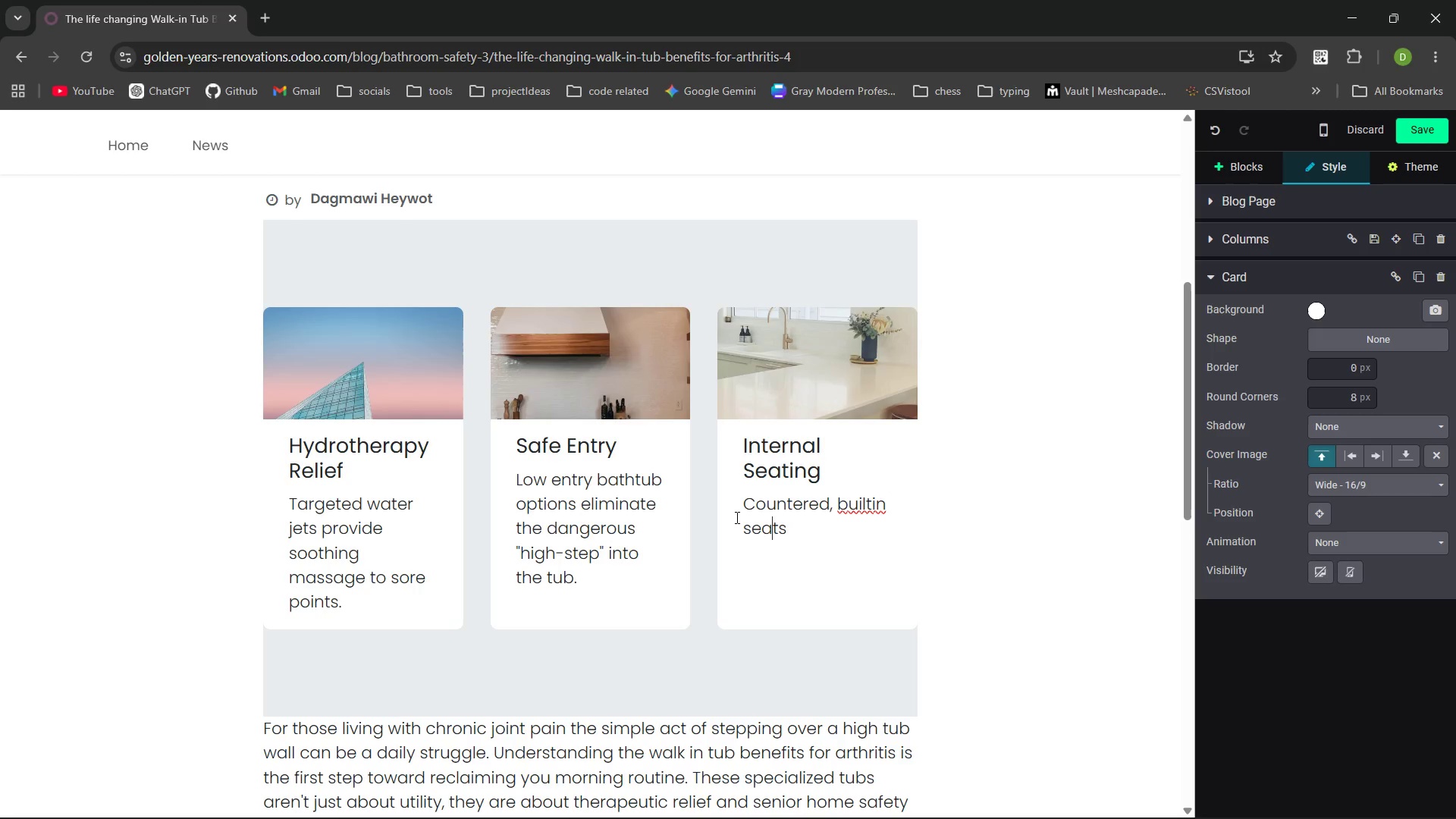 
key(ArrowLeft)
 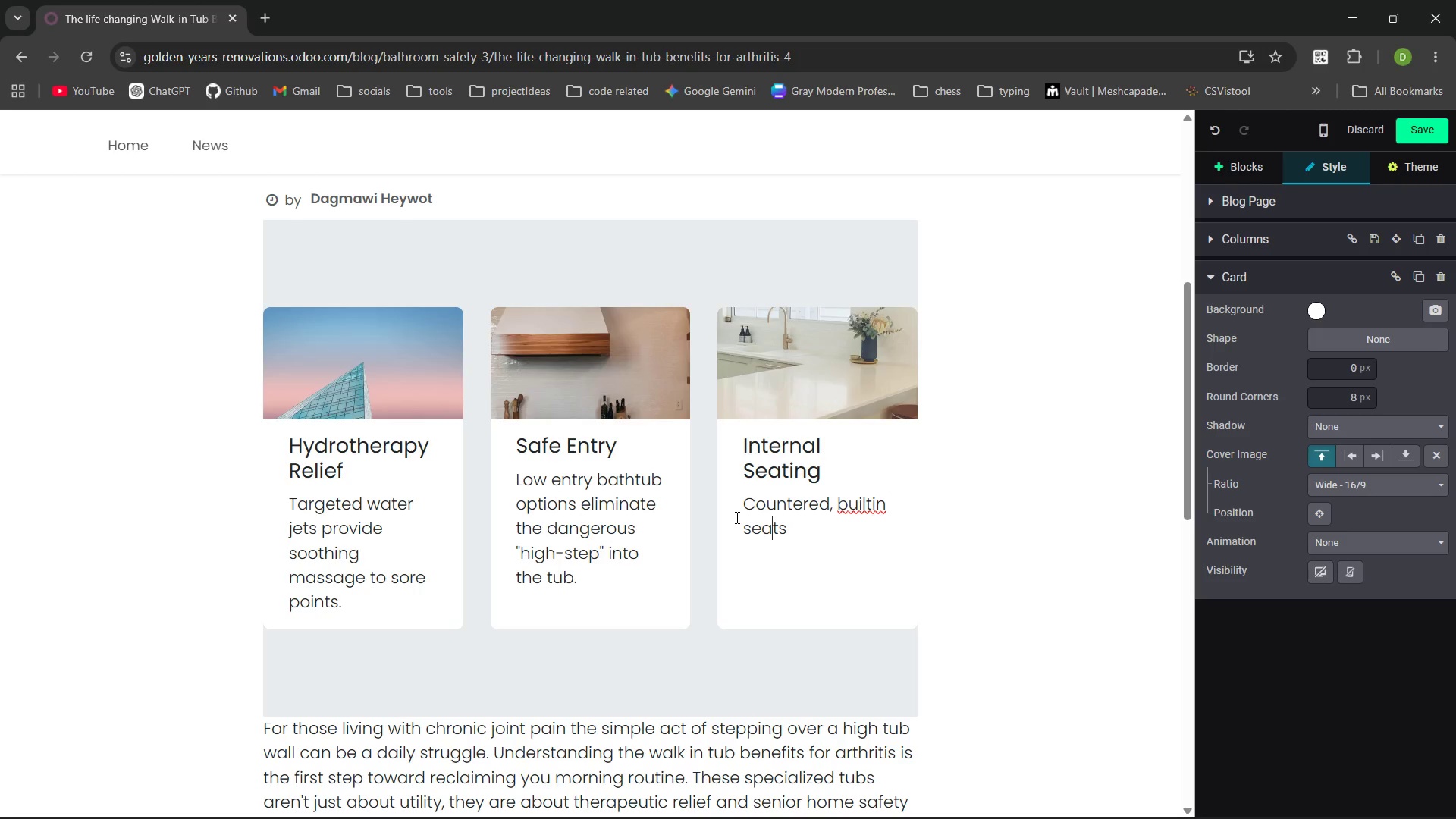 
key(Control+ArrowLeft)
 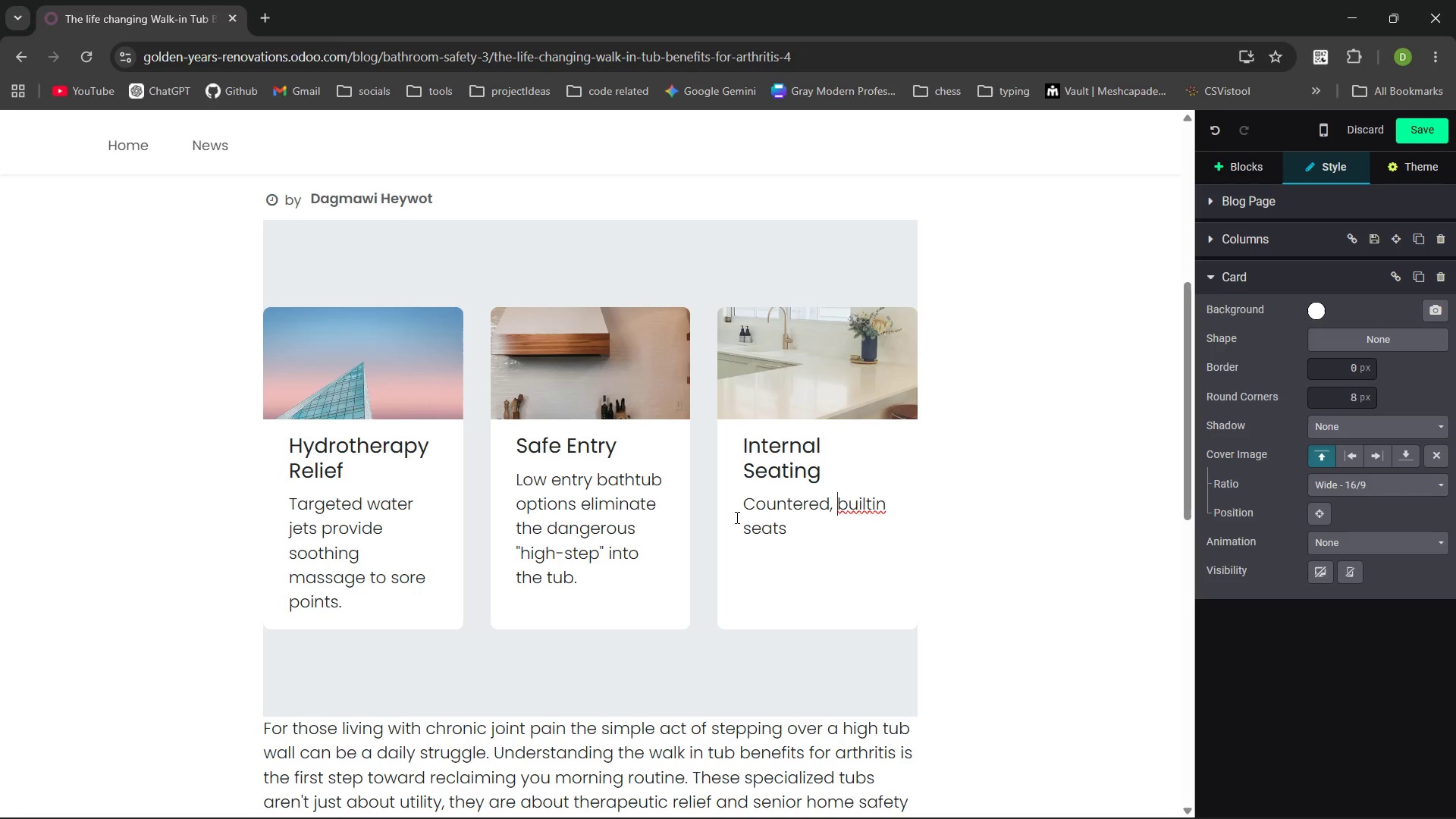 
key(Control+ArrowLeft)
 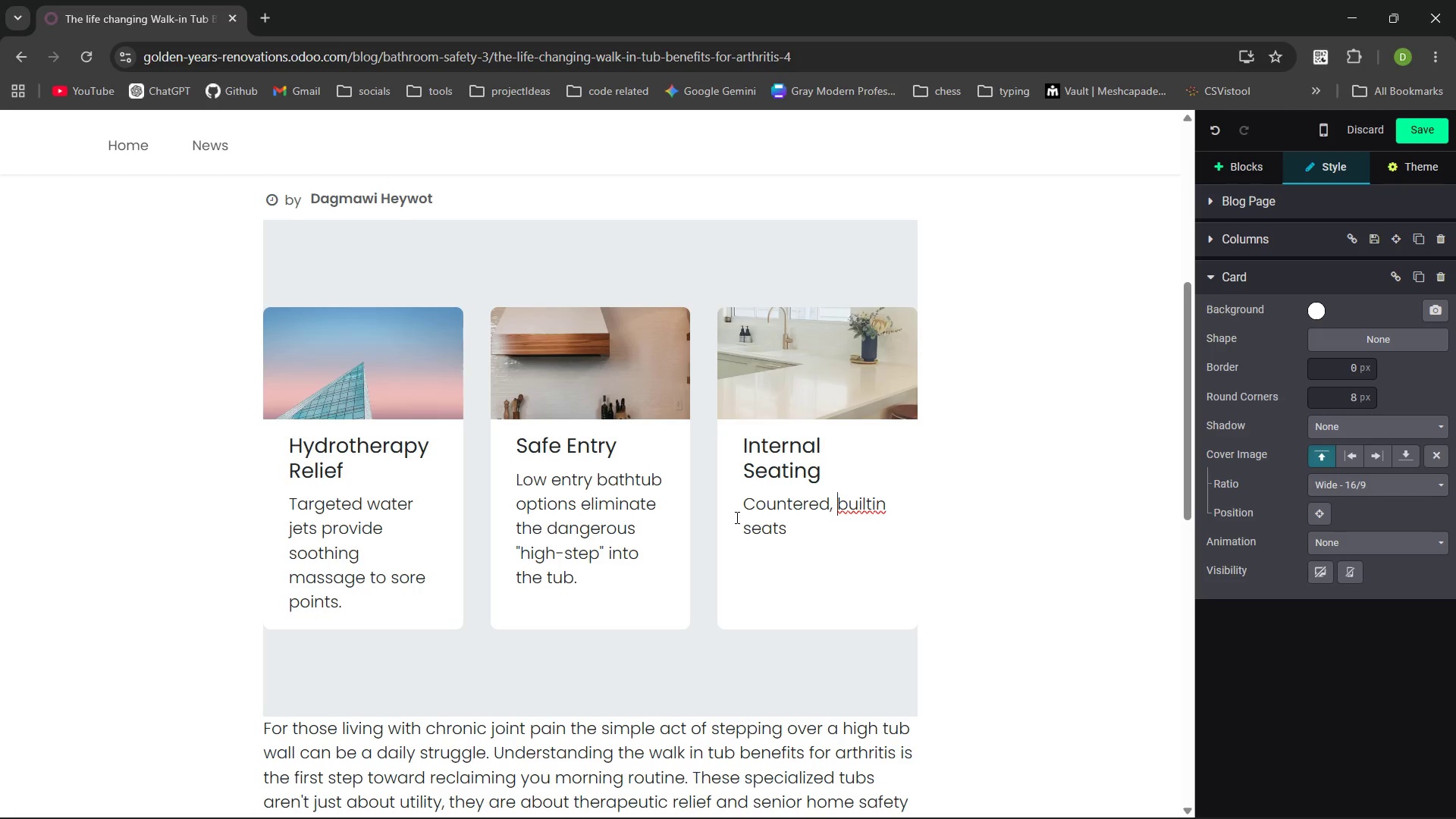 
key(ArrowRight)
 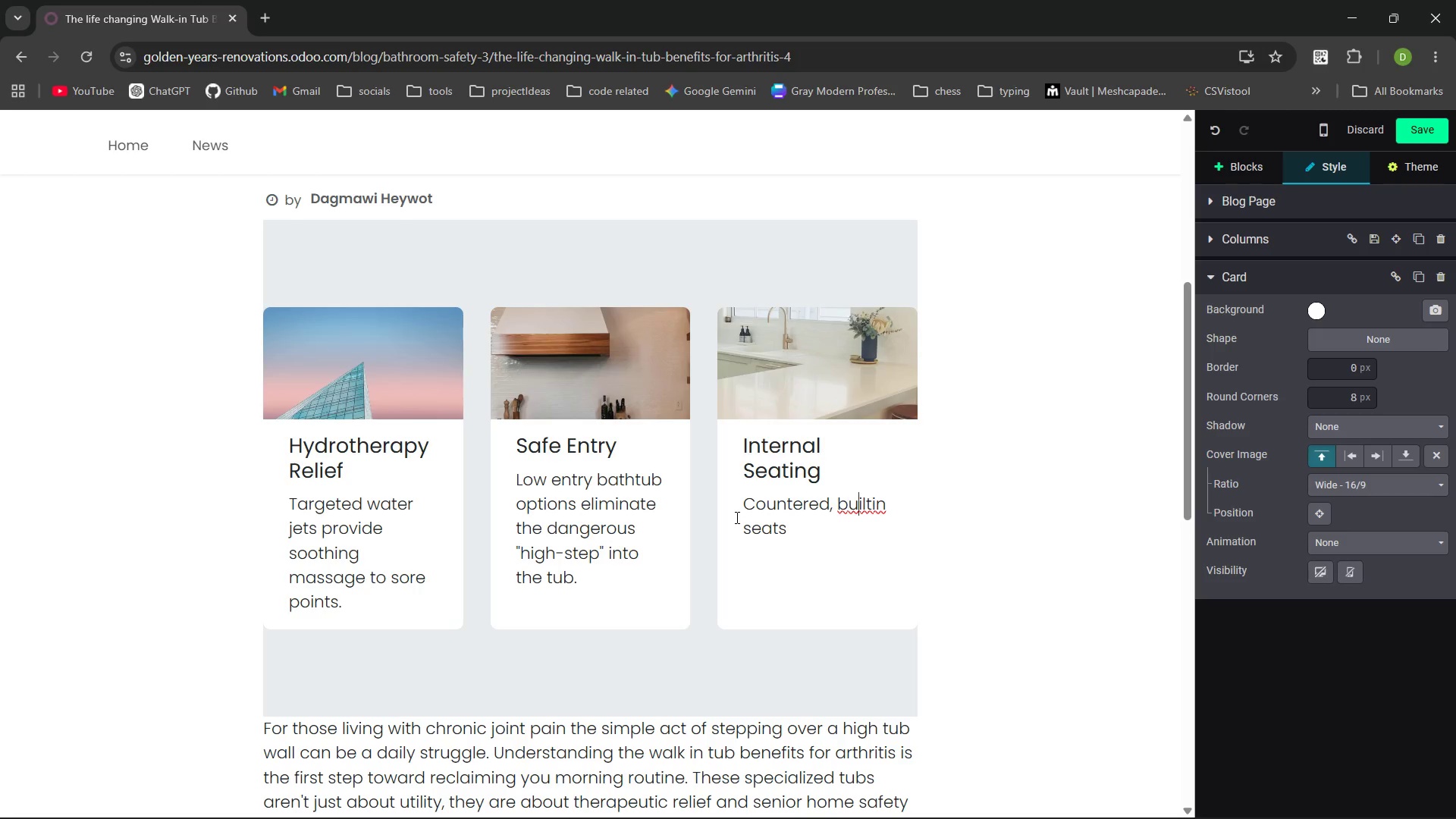 
key(ArrowRight)
 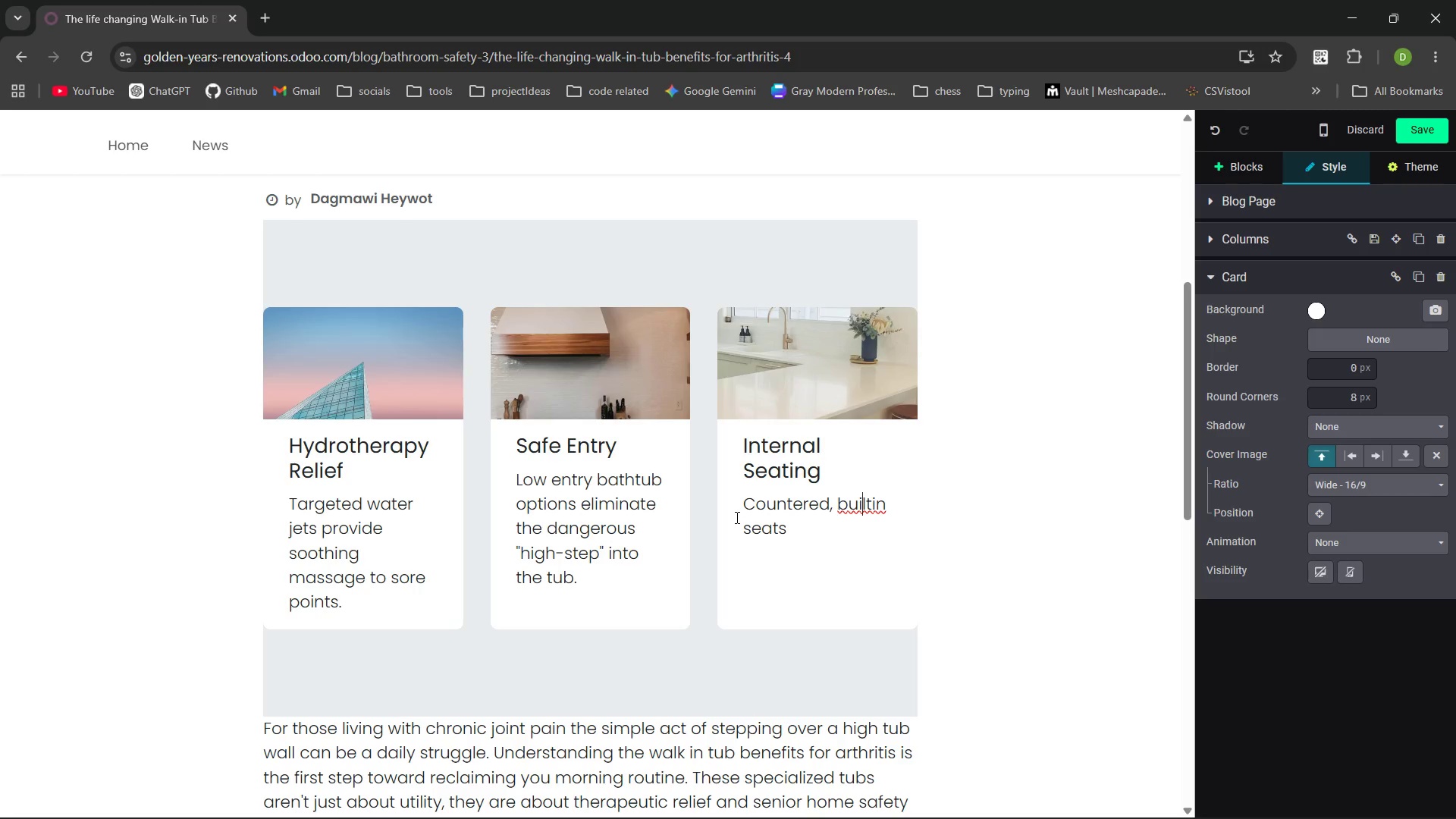 
key(ArrowRight)
 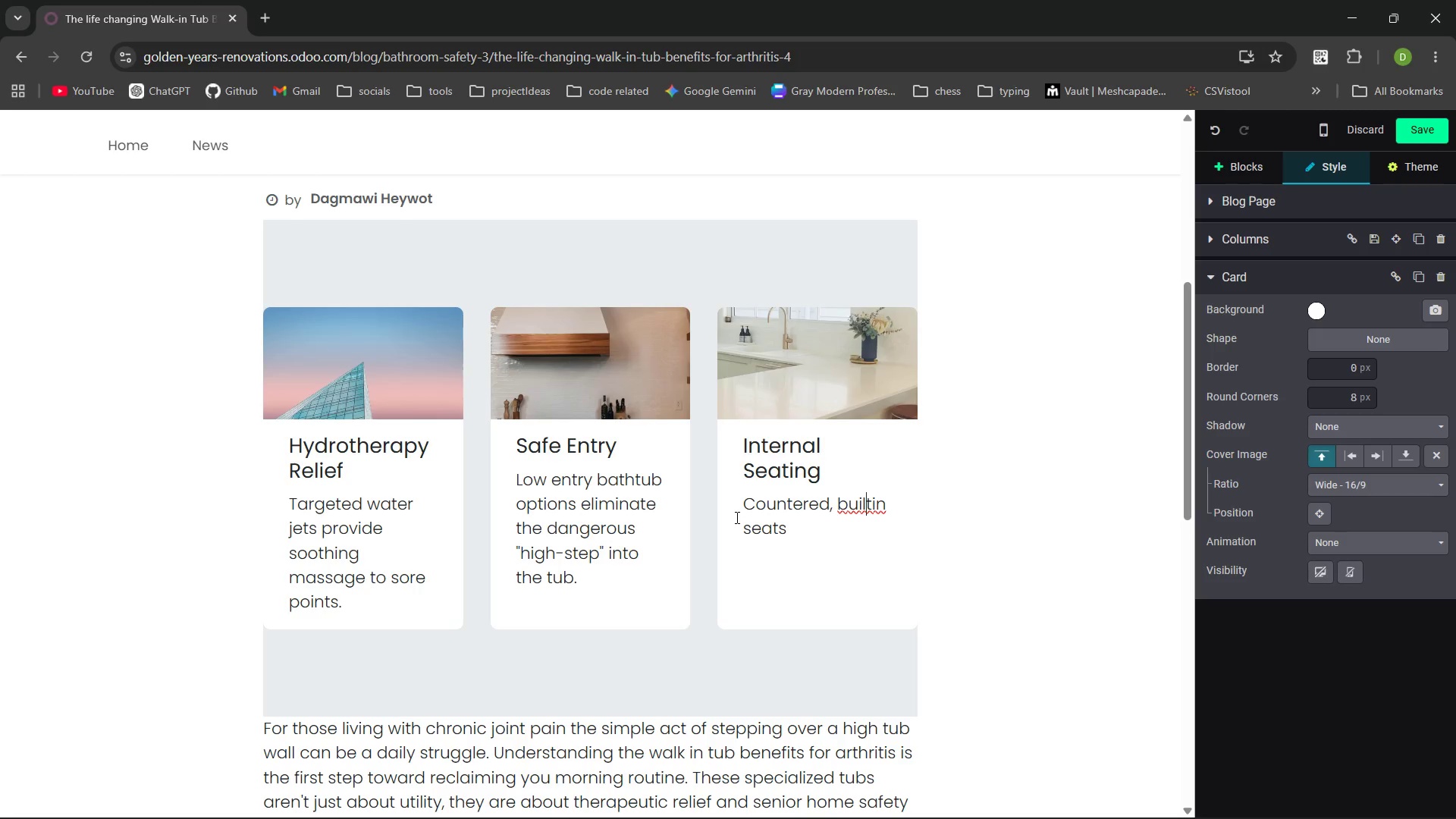 
key(ArrowRight)
 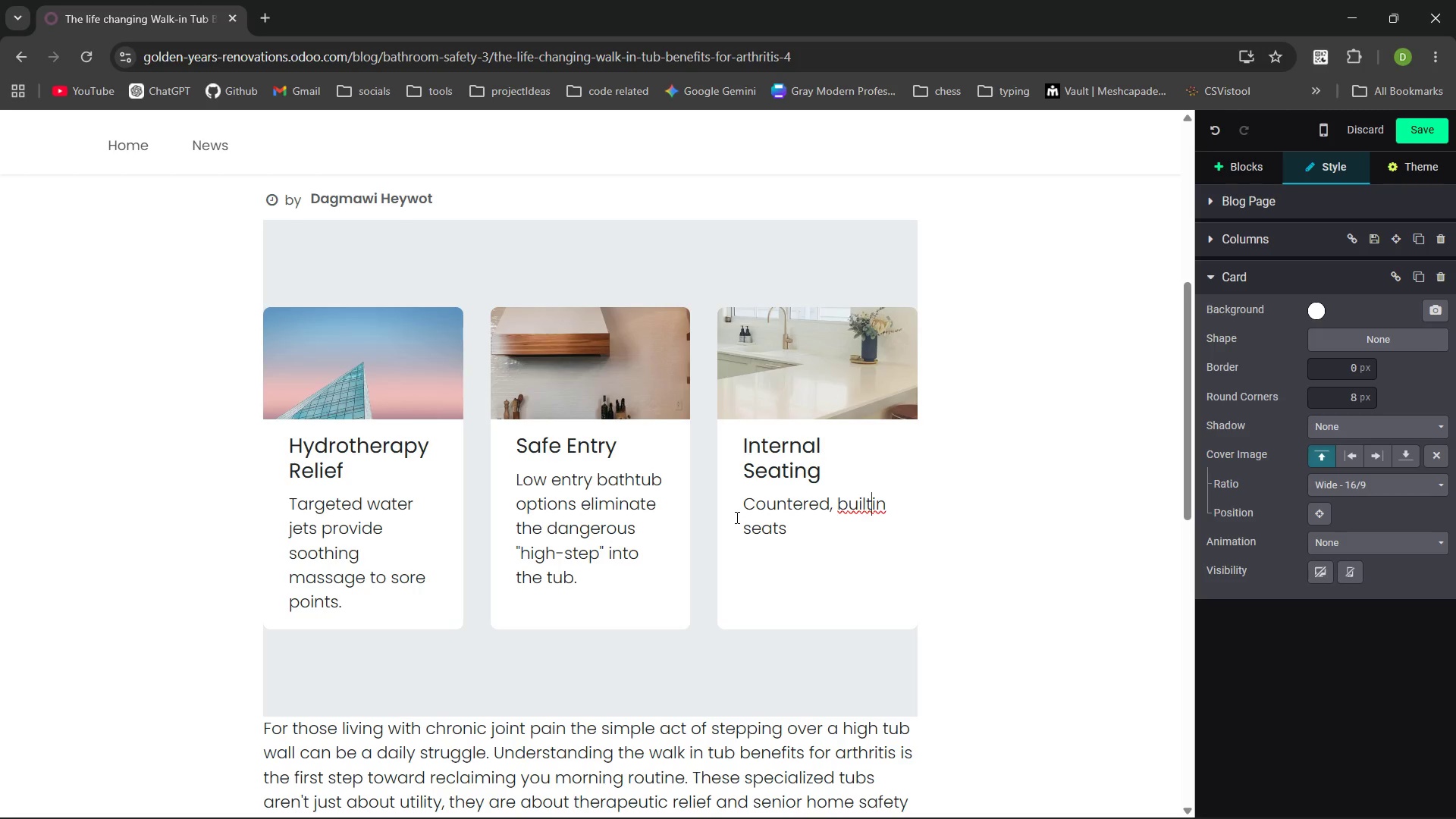 
key(ArrowRight)
 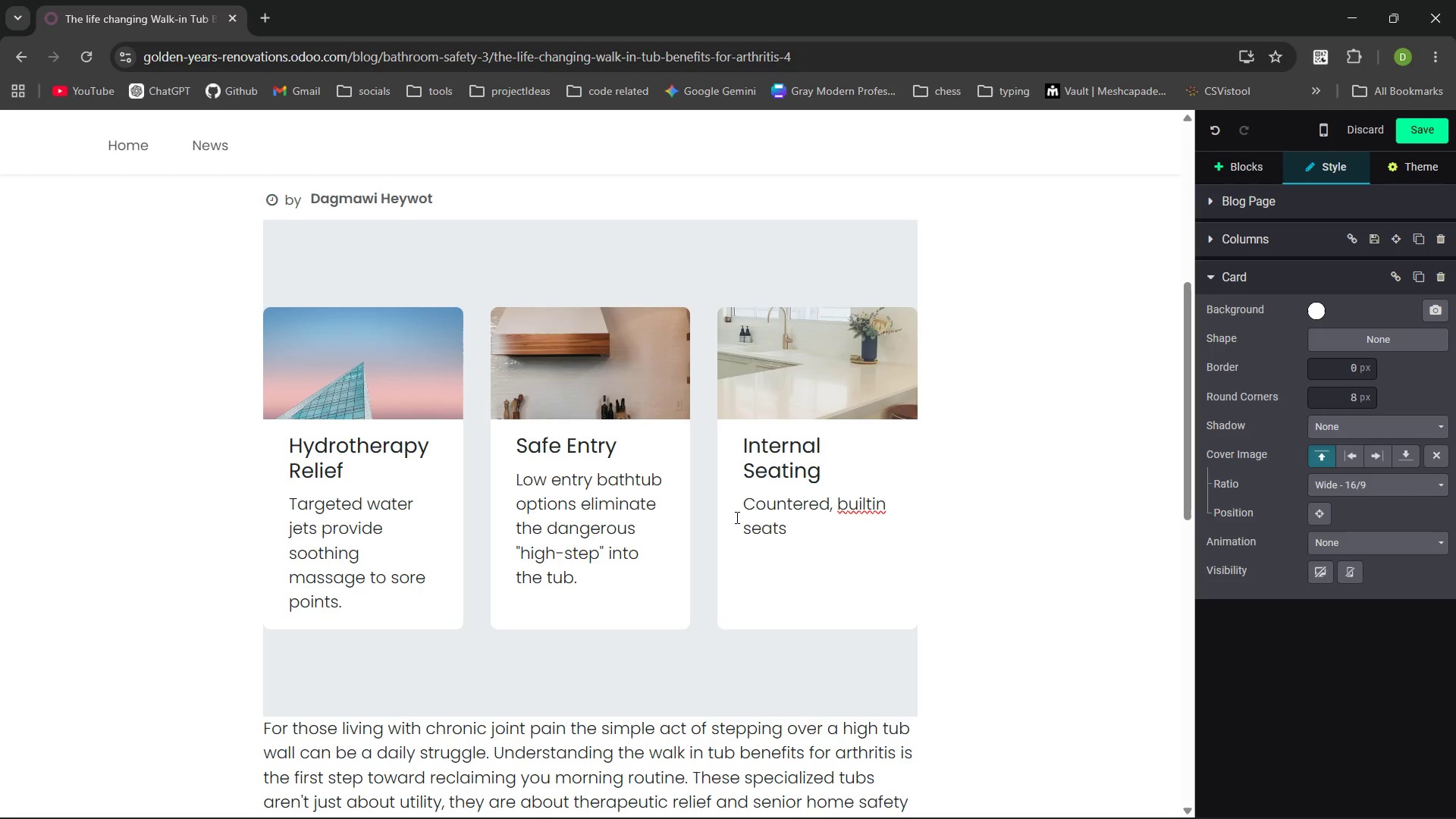 
key(Space)
 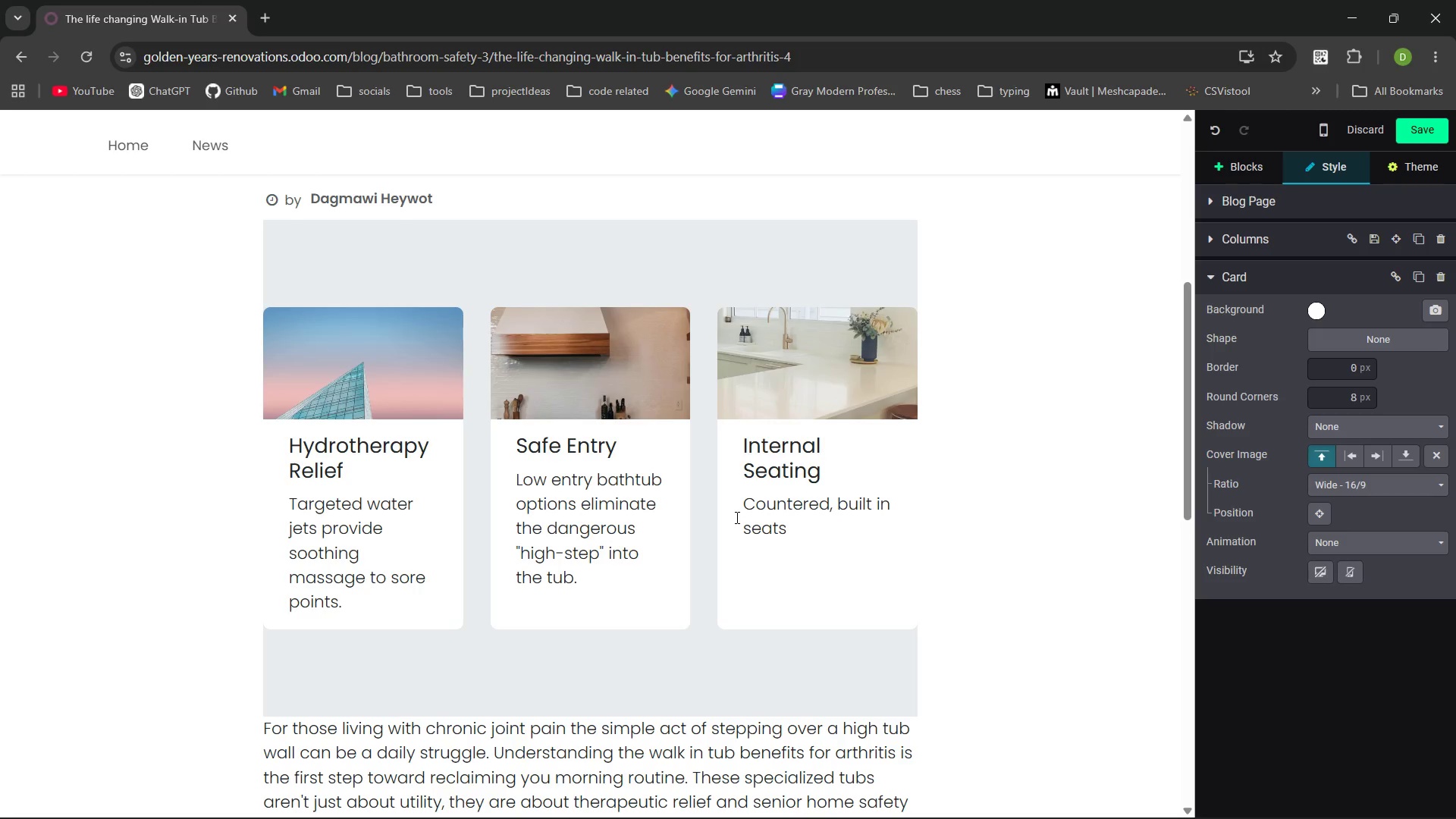 
key(ArrowDown)
 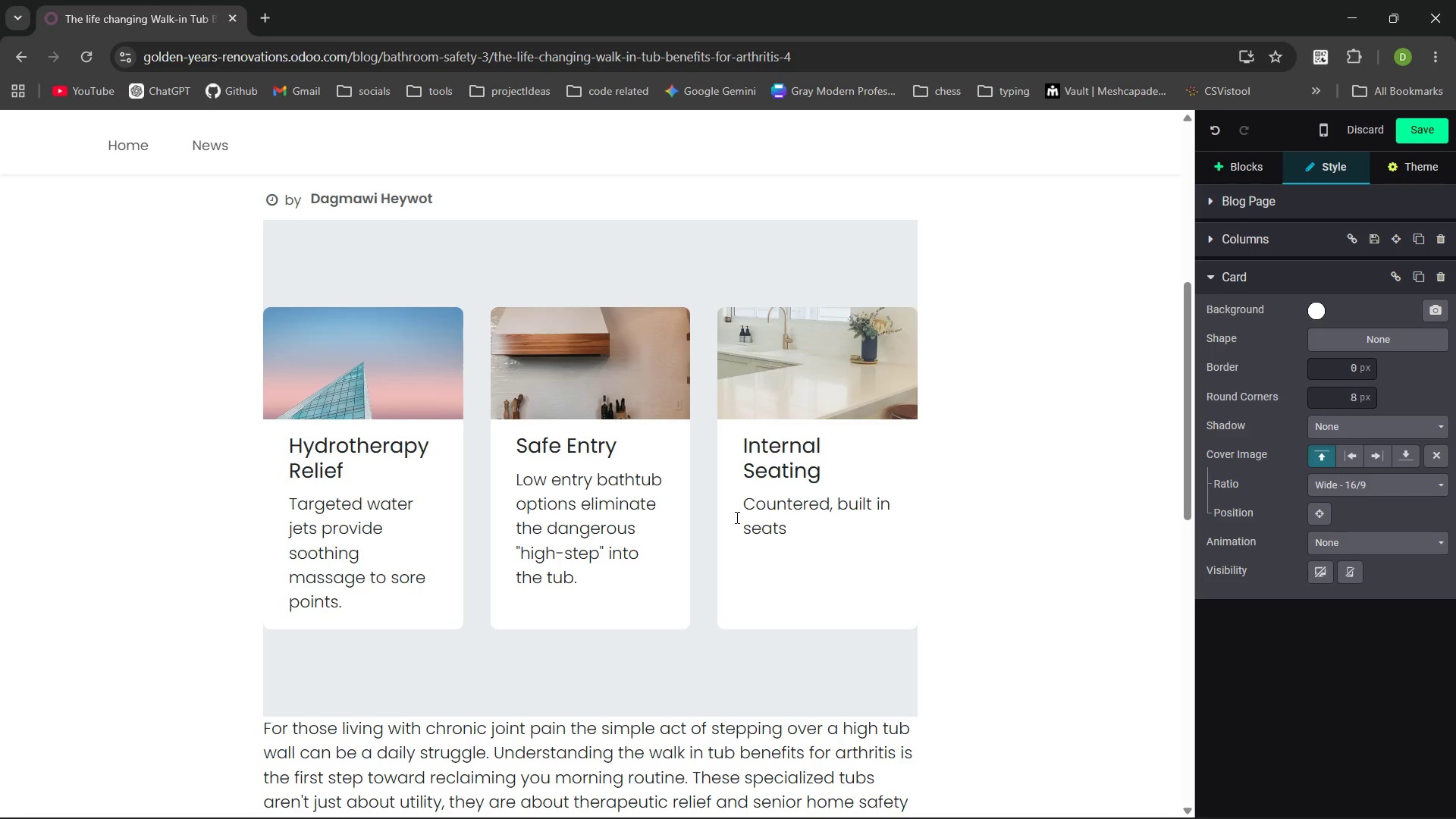 
type(allow you to breath comfortably while seated )
key(Backspace)
type(.)
 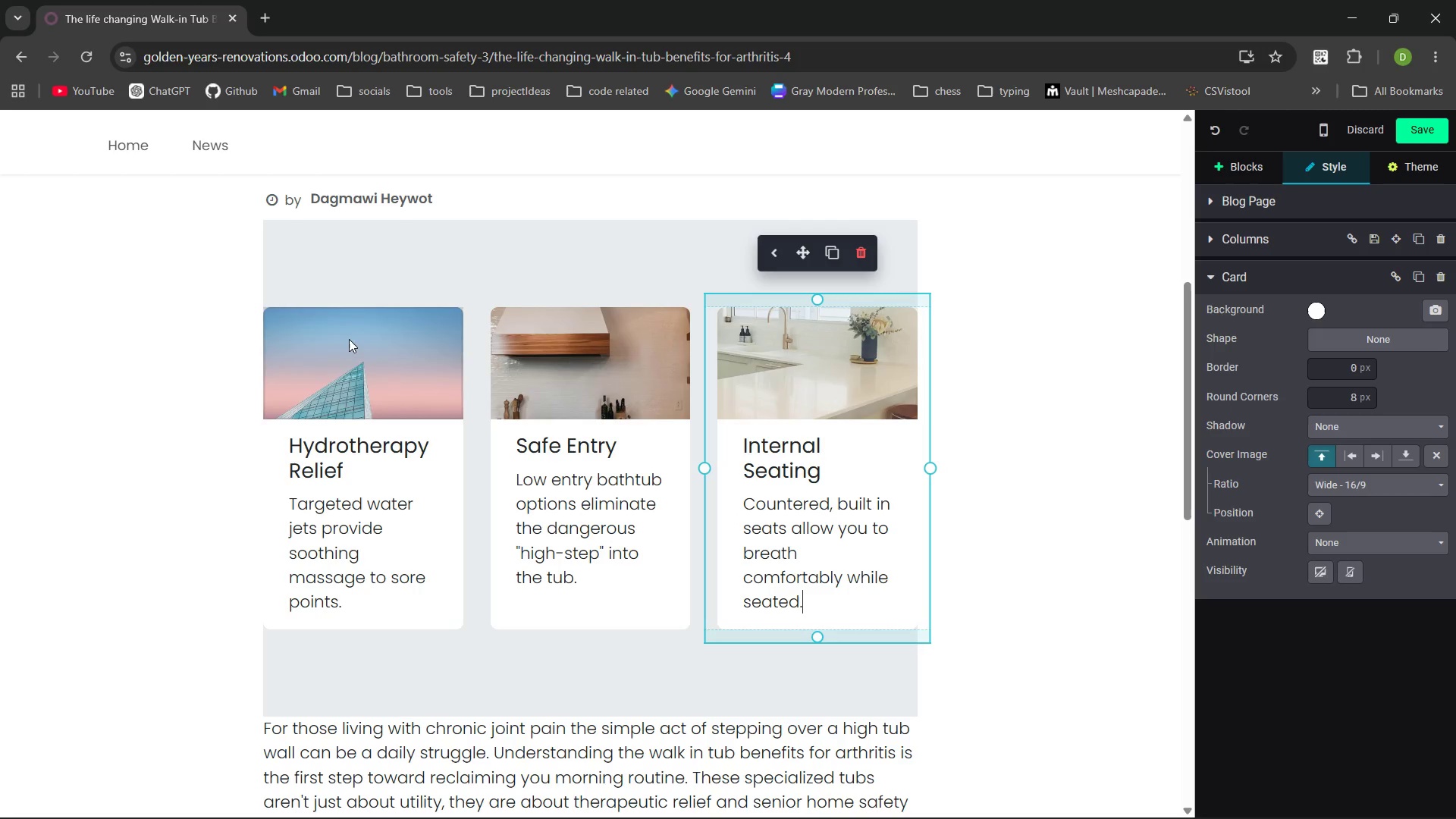 
left_click([529, 257])
 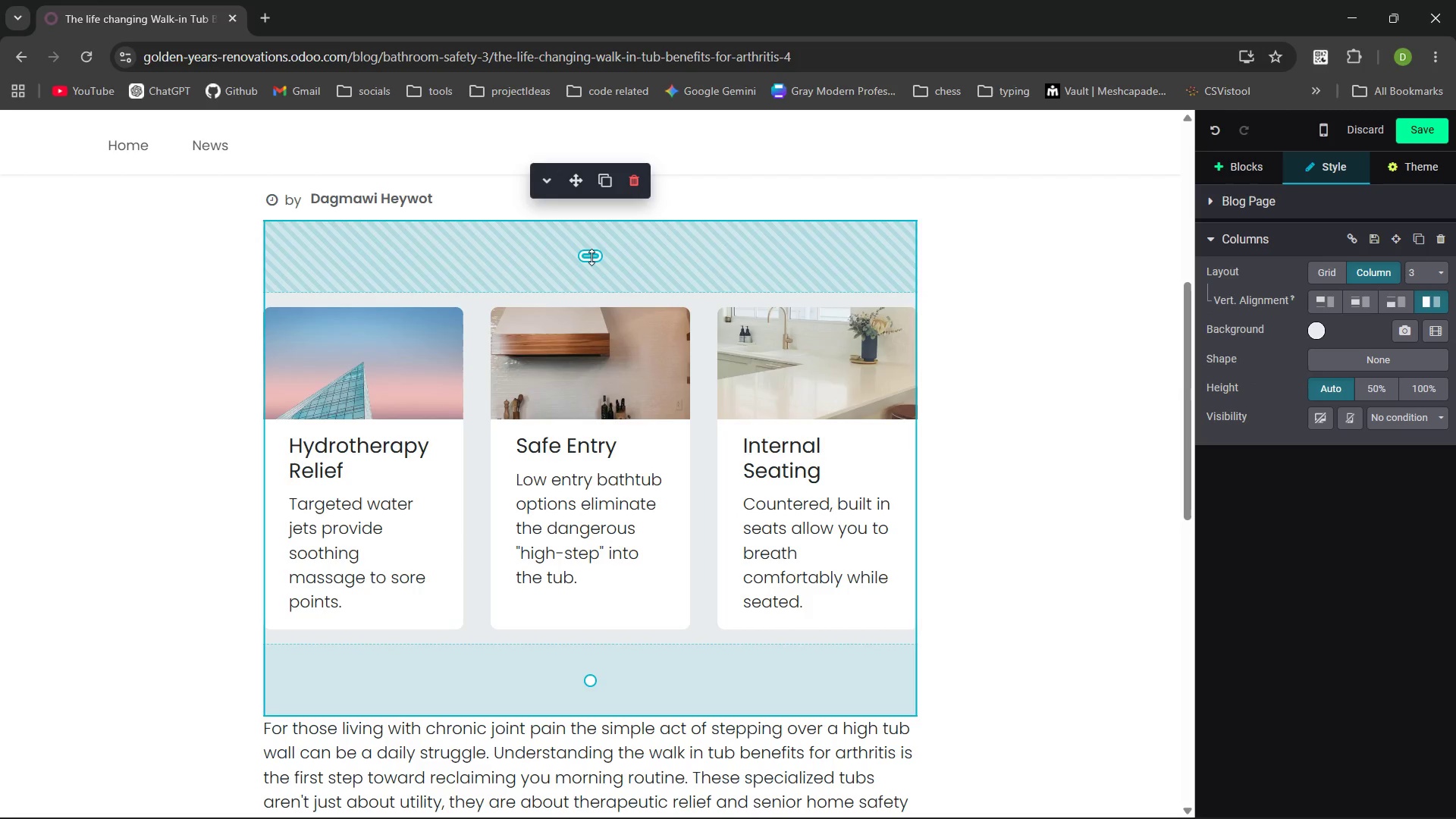 
left_click_drag(start_coordinate=[592, 257], to_coordinate=[592, 209])
 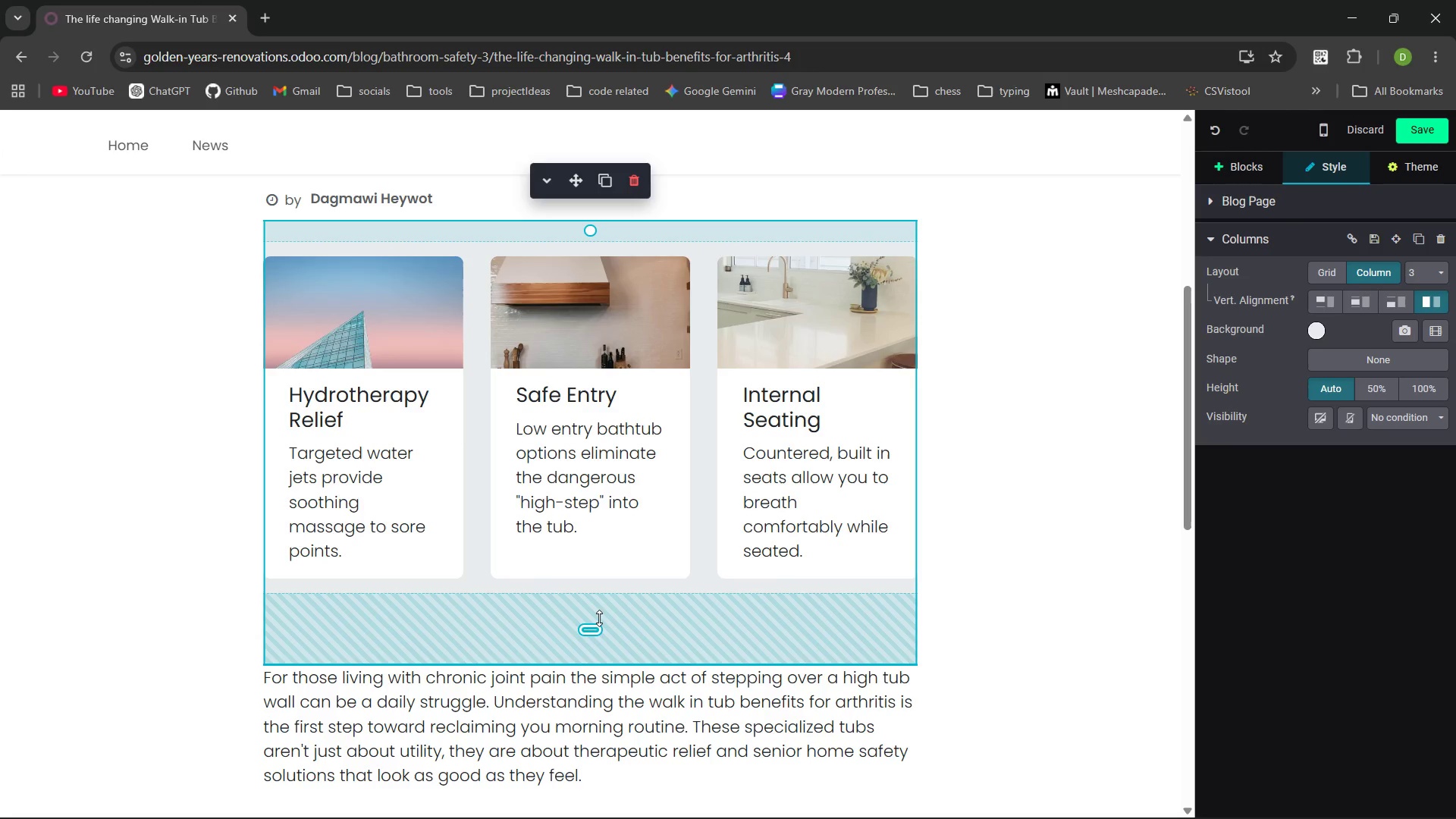 
left_click_drag(start_coordinate=[599, 618], to_coordinate=[602, 572])
 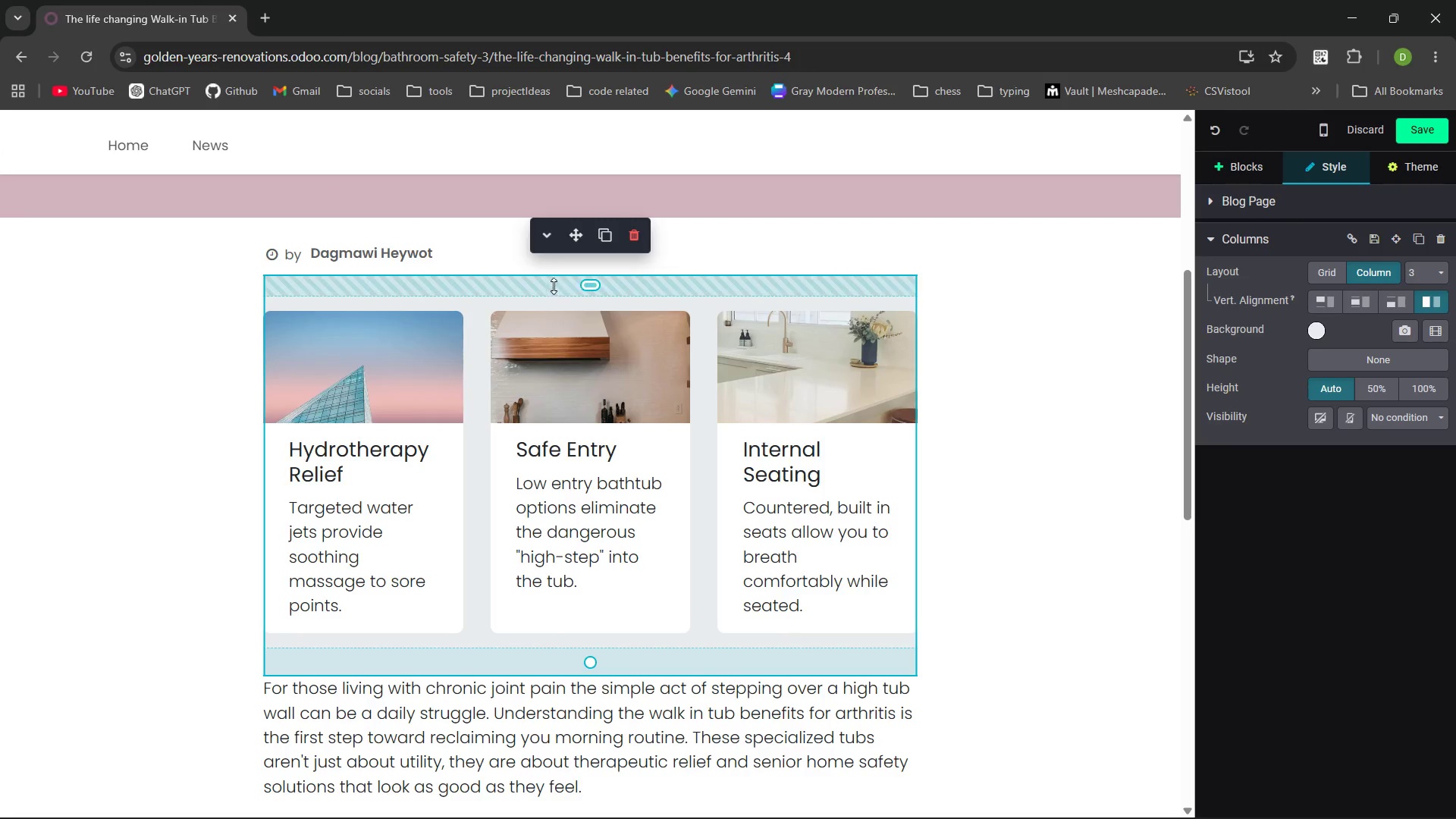 
left_click([551, 243])
 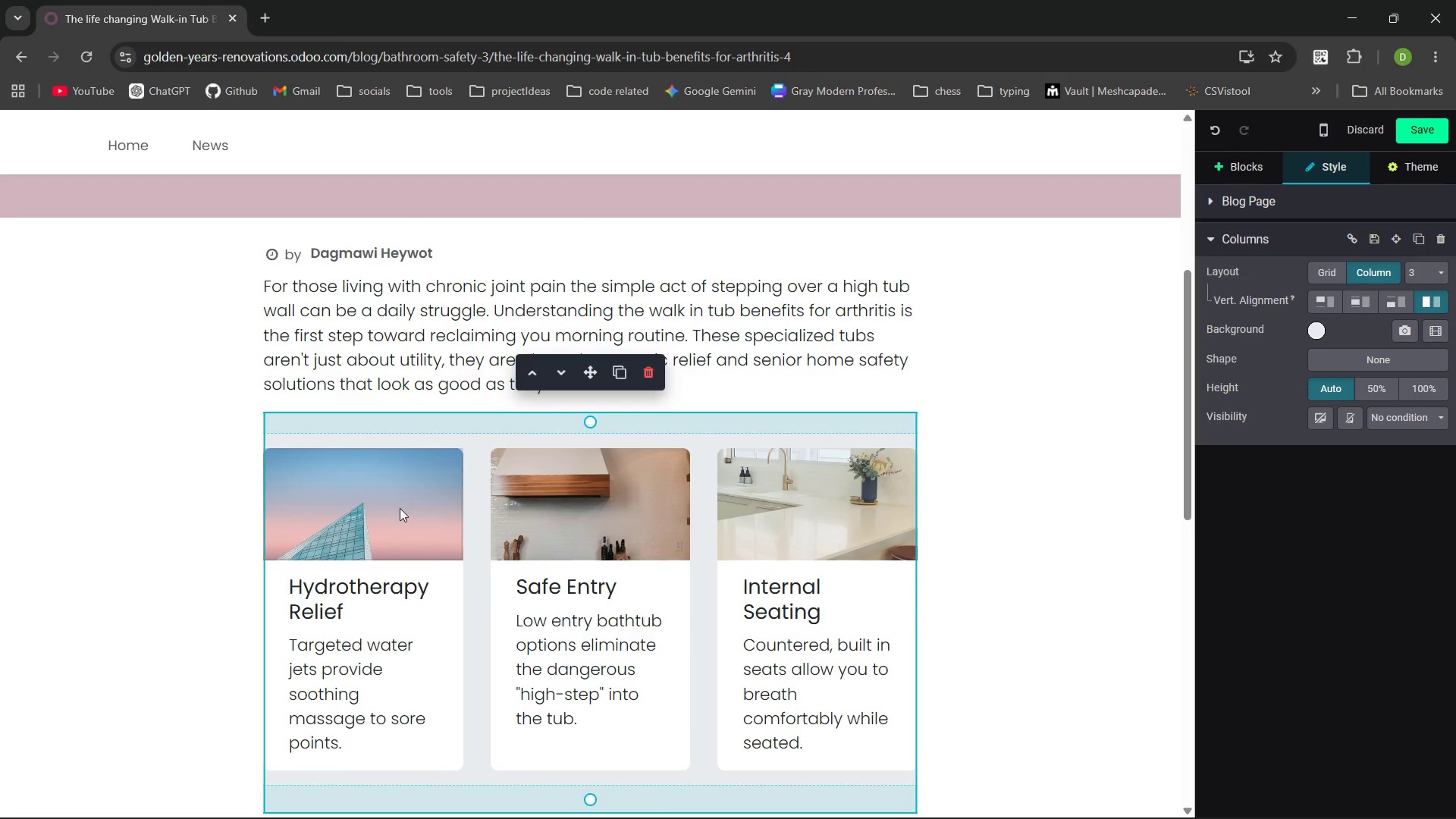 
left_click([400, 511])
 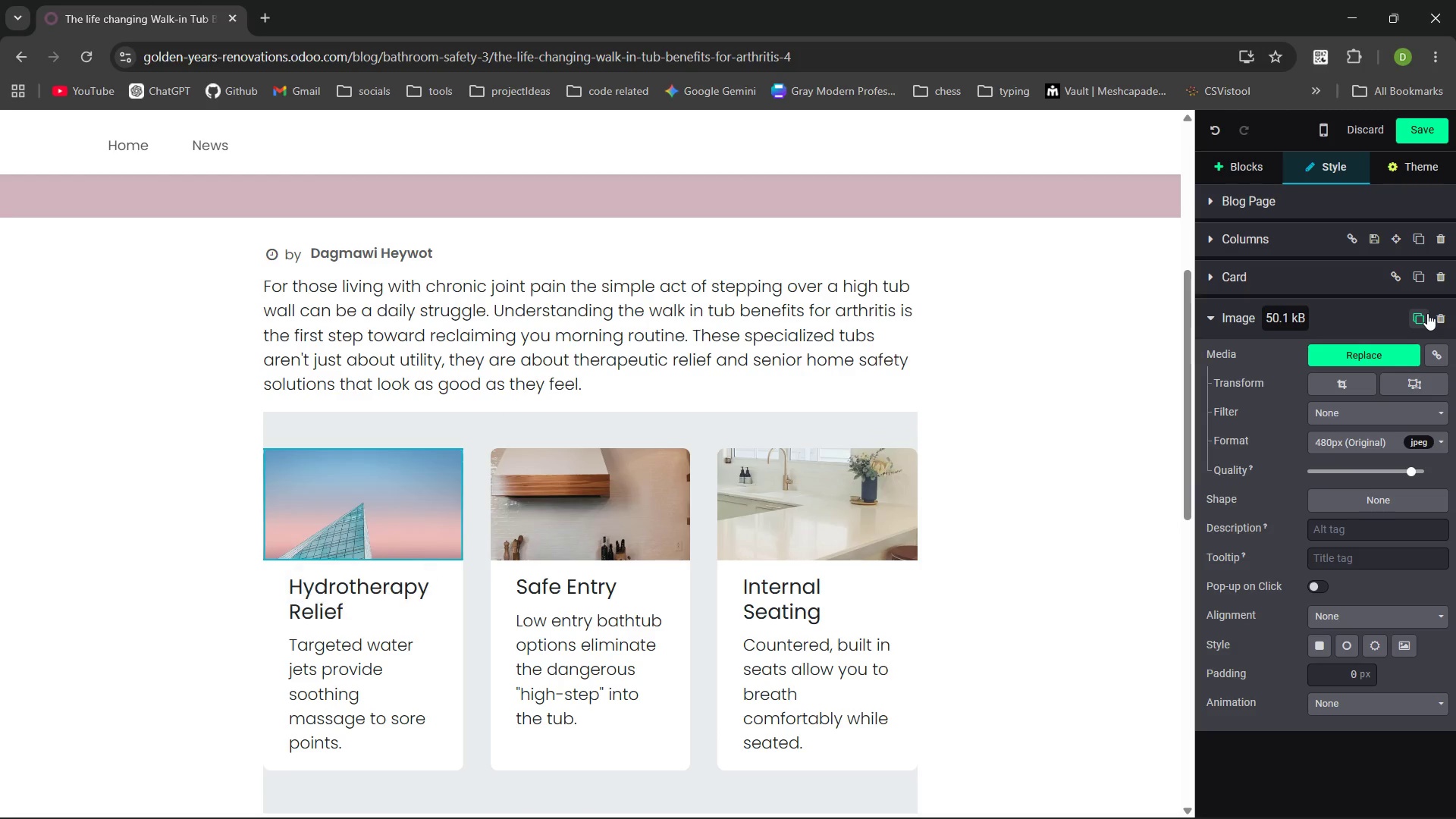 
left_click([1448, 323])
 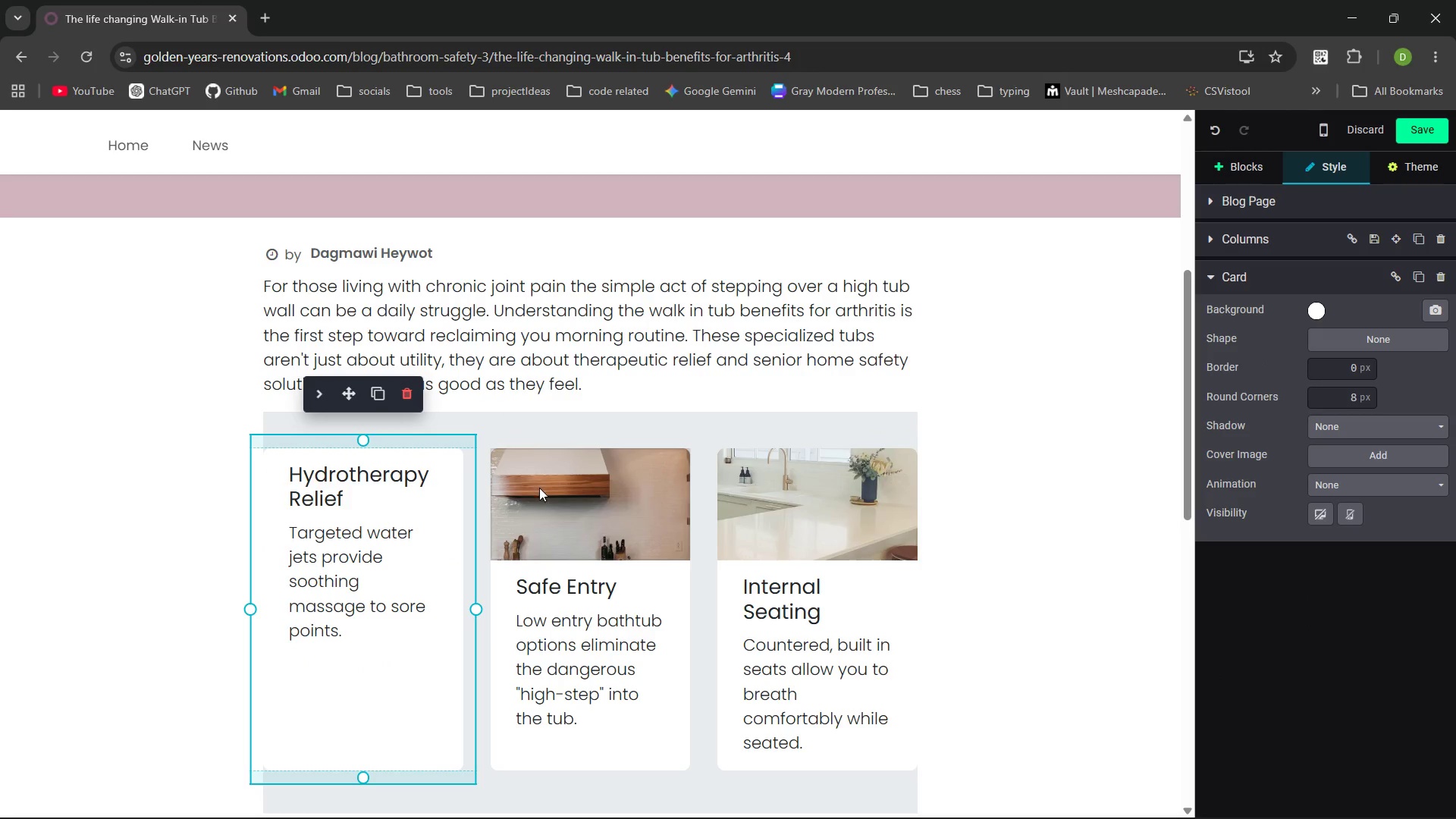 
left_click([549, 491])
 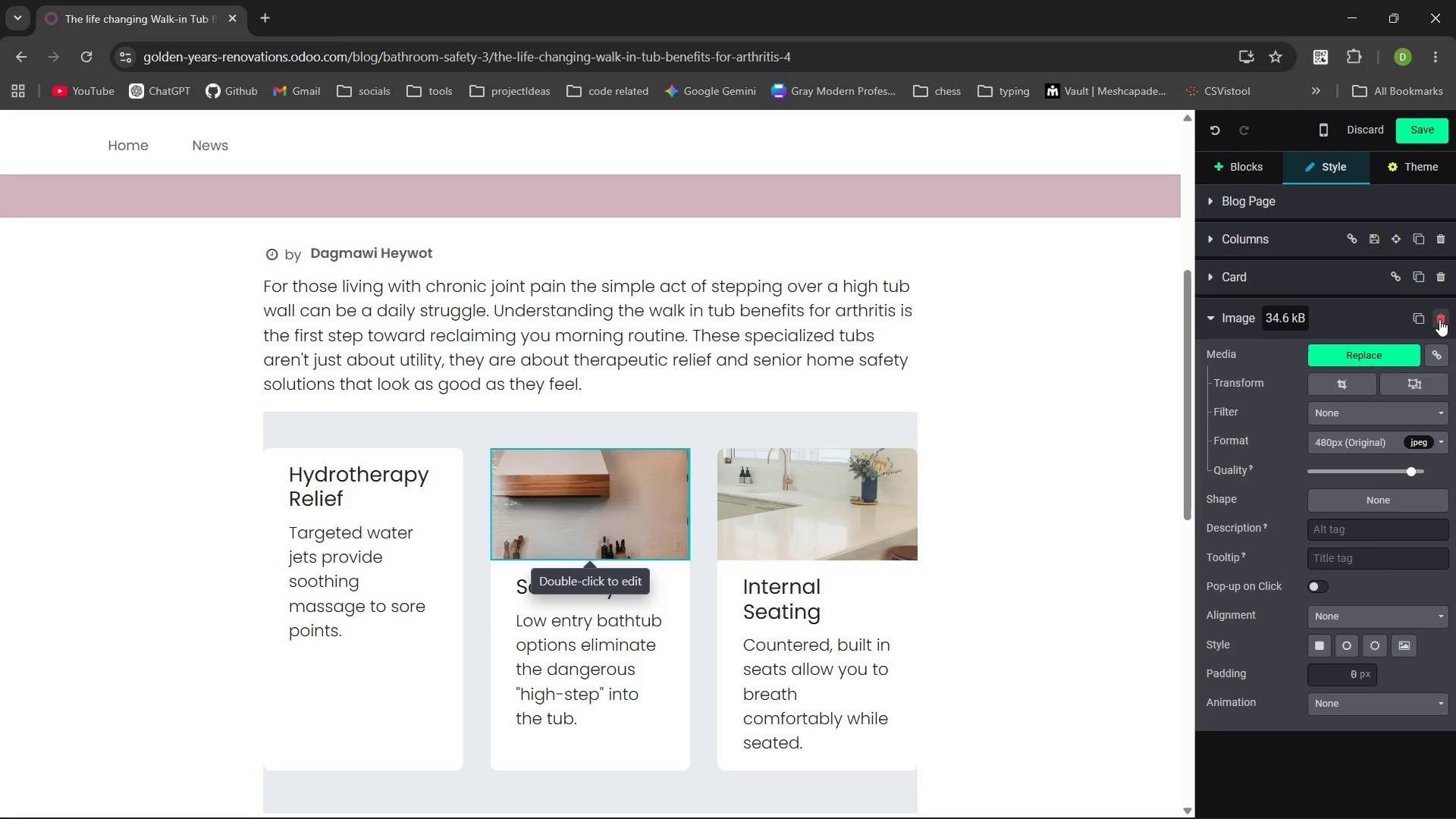 
left_click([1439, 320])
 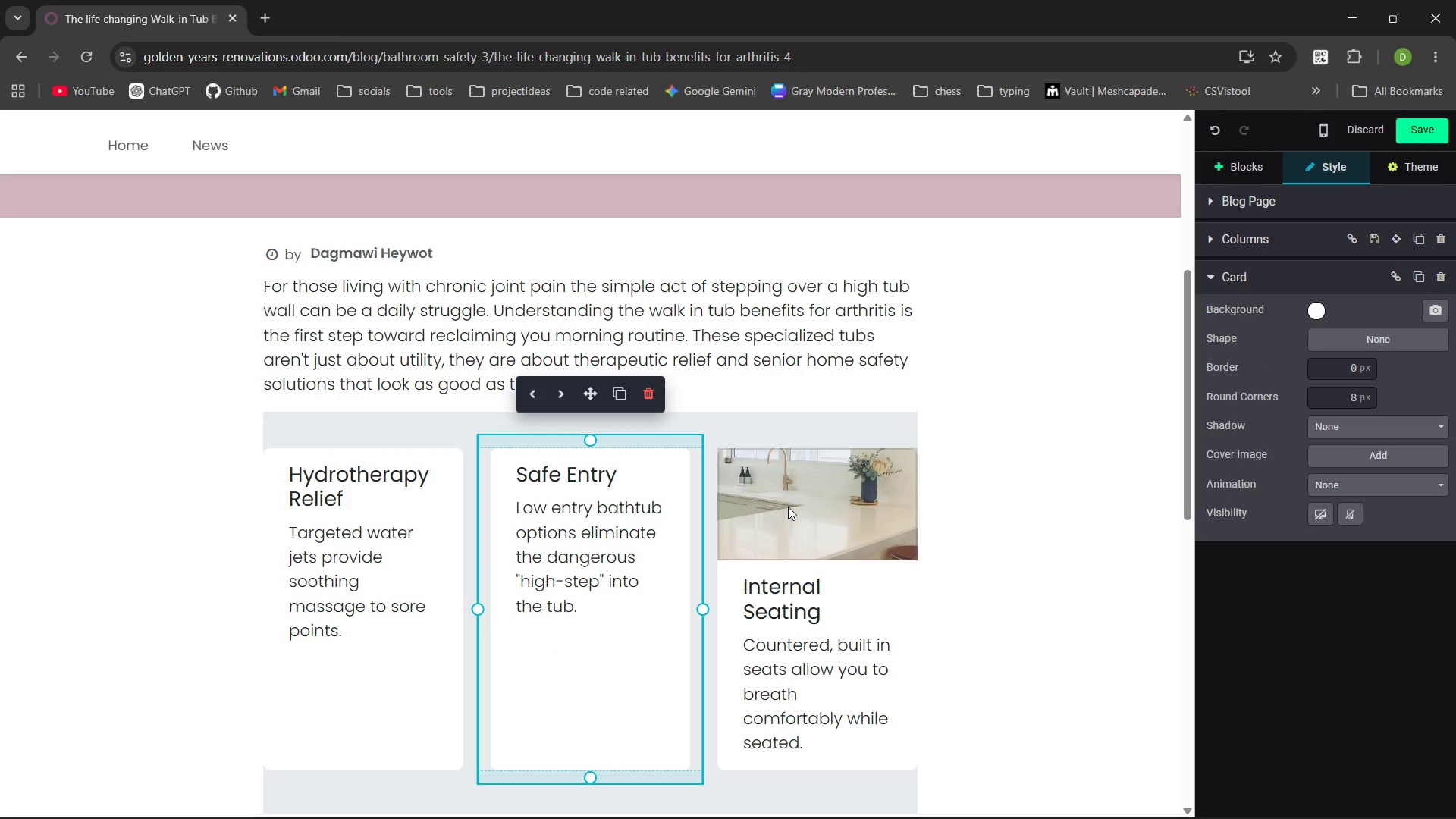 
left_click([788, 507])
 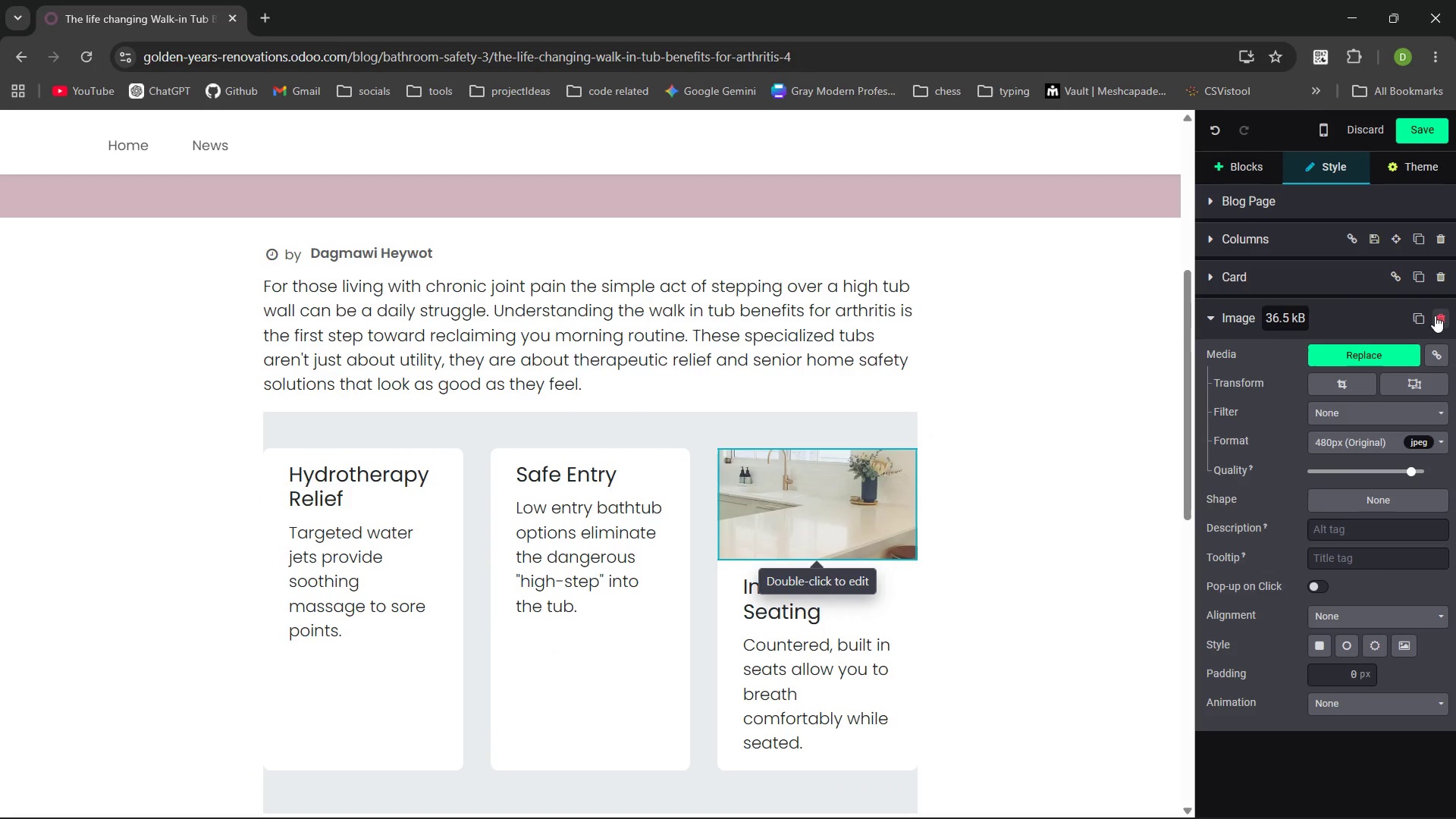 
left_click([1436, 314])
 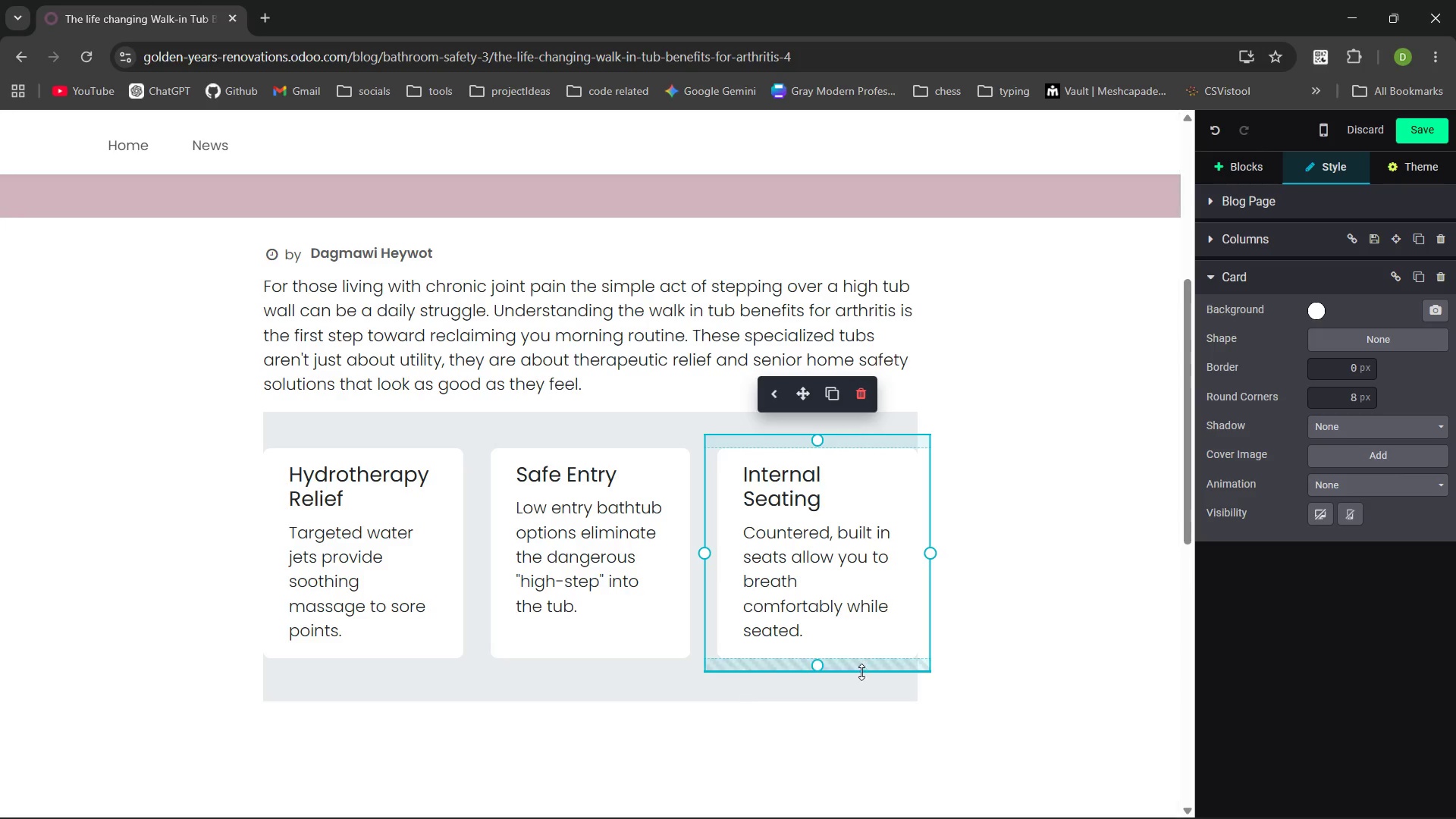 
left_click([1078, 583])
 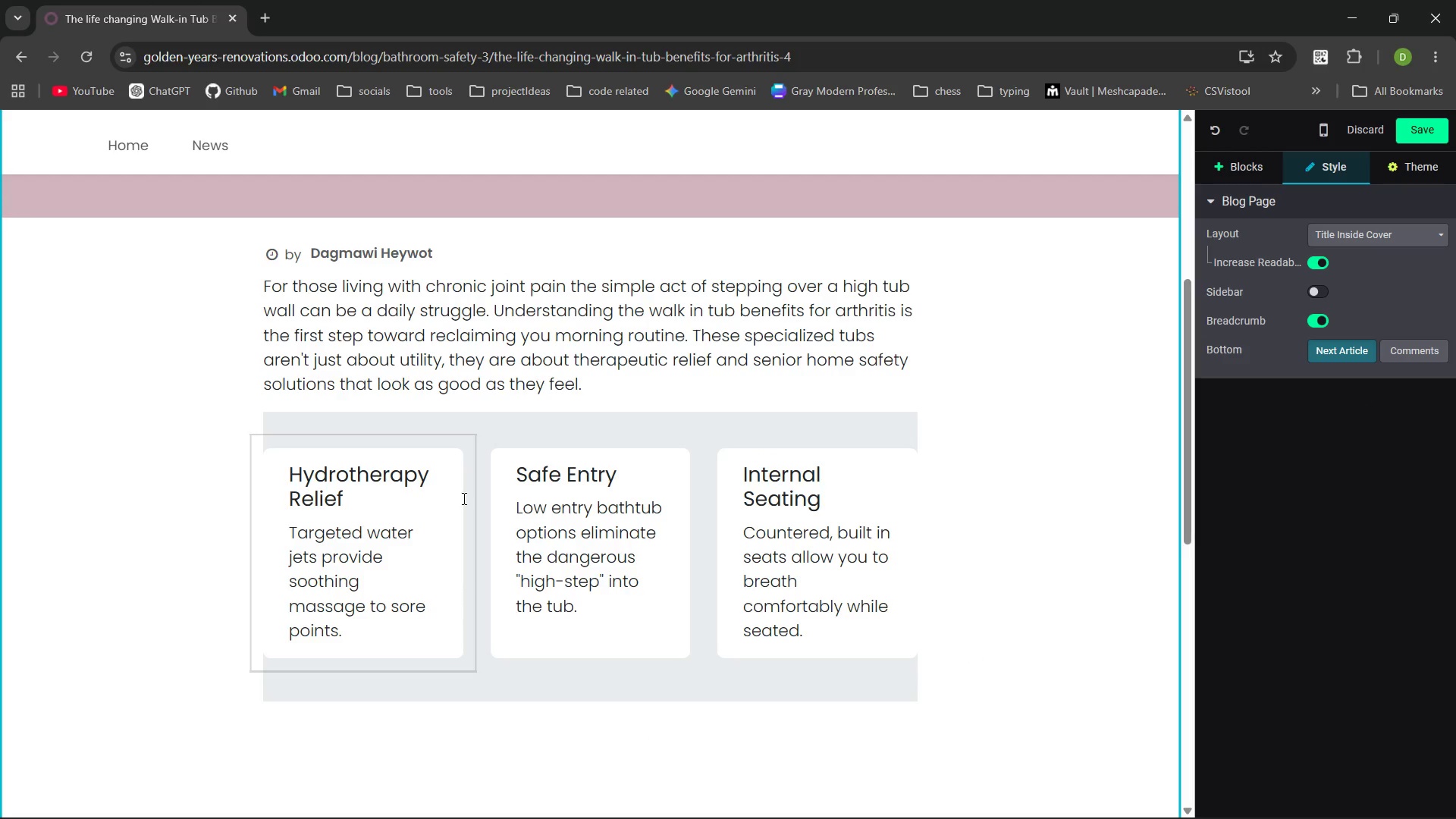 
left_click([504, 425])
 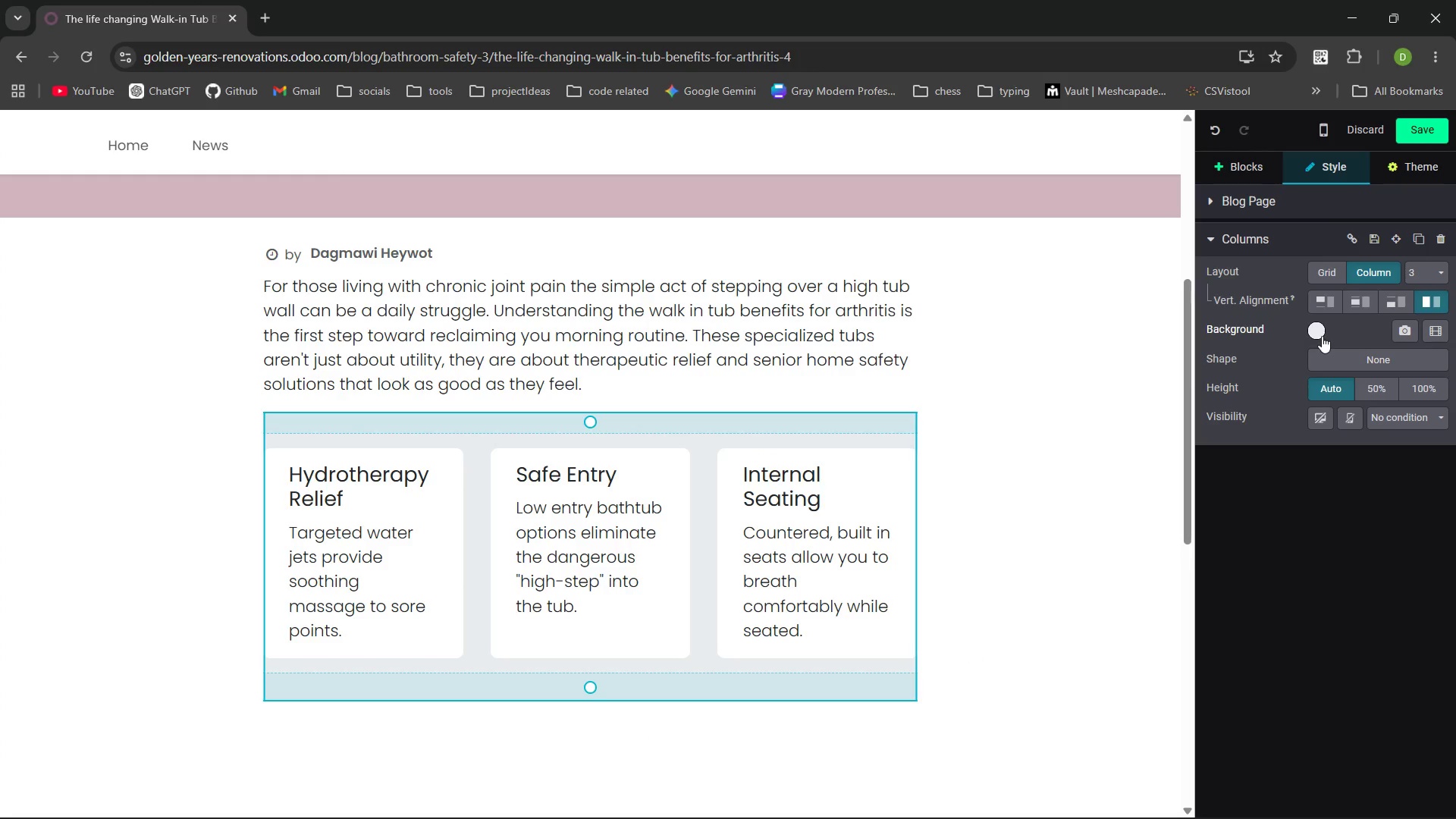 
left_click([1322, 334])
 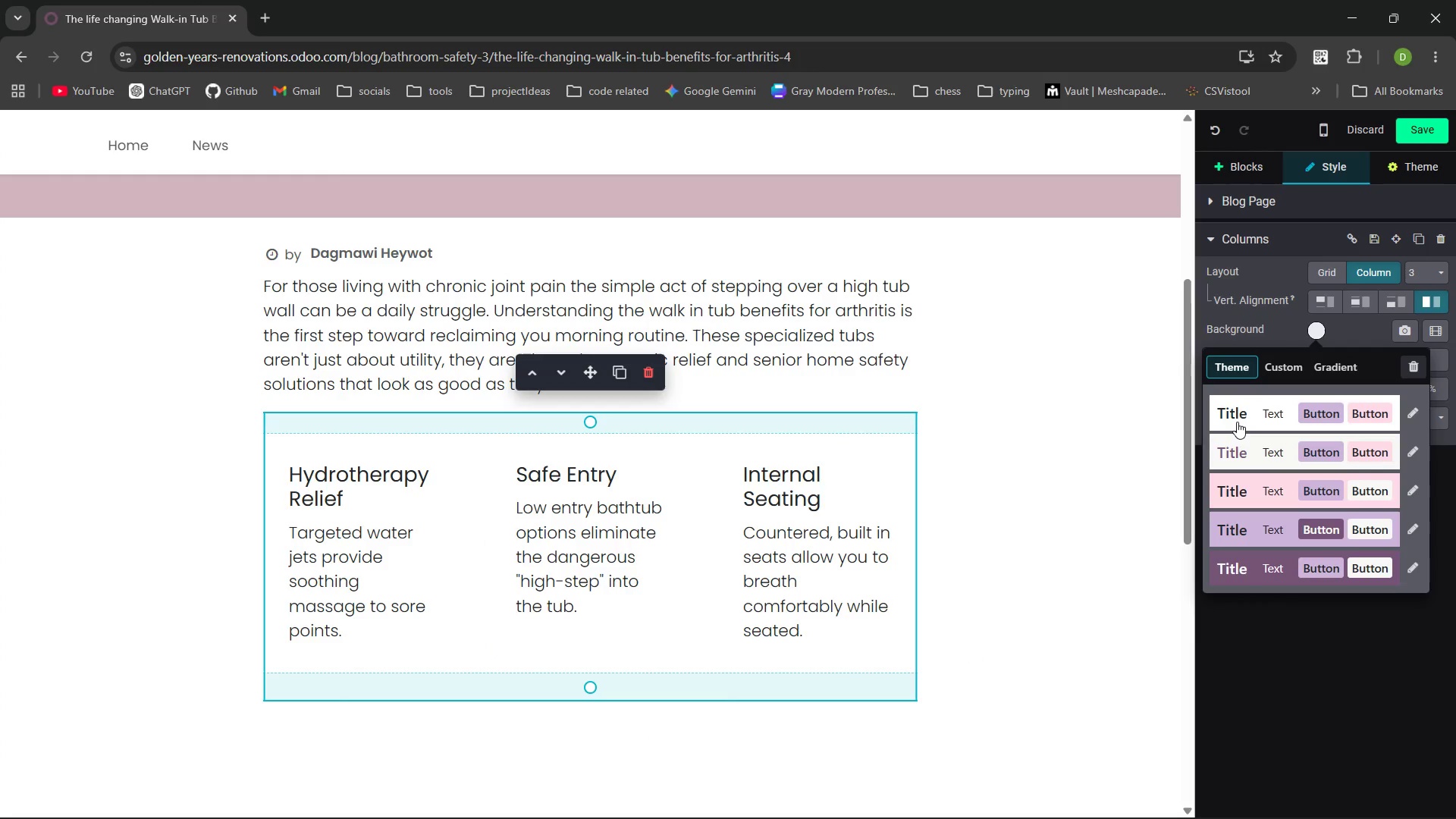 
left_click([1237, 422])
 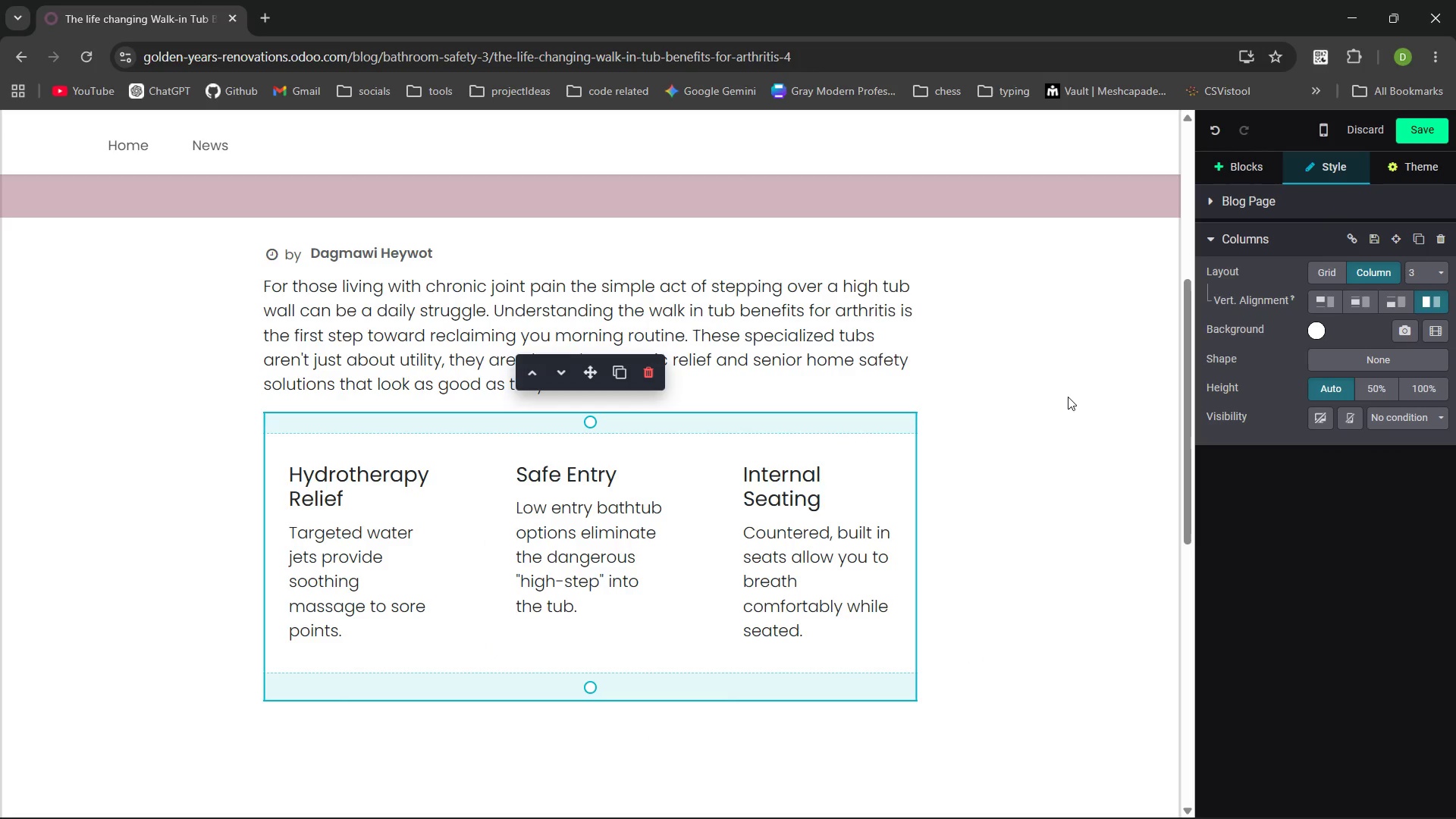 
left_click([1068, 397])
 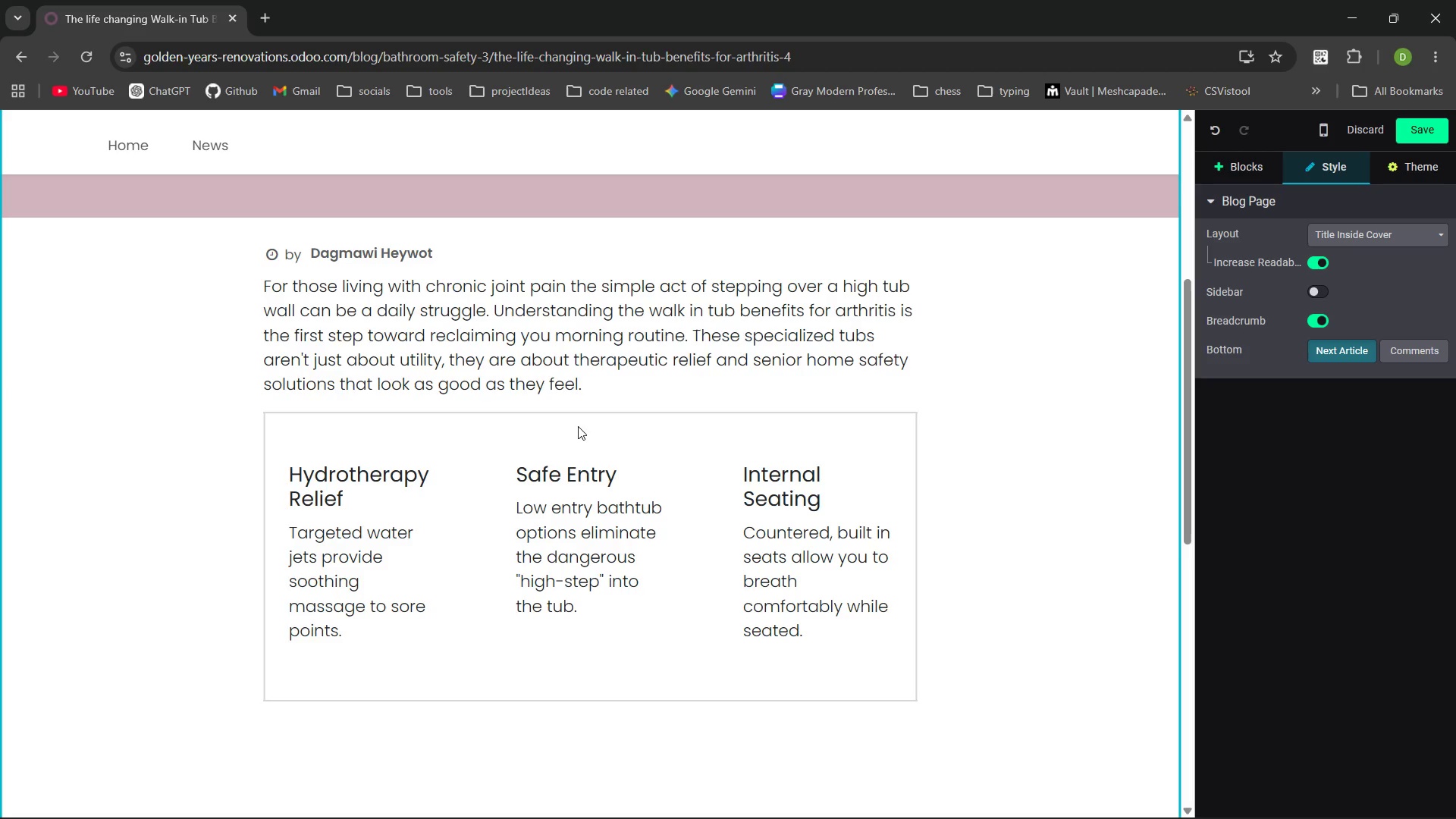 
left_click([578, 425])
 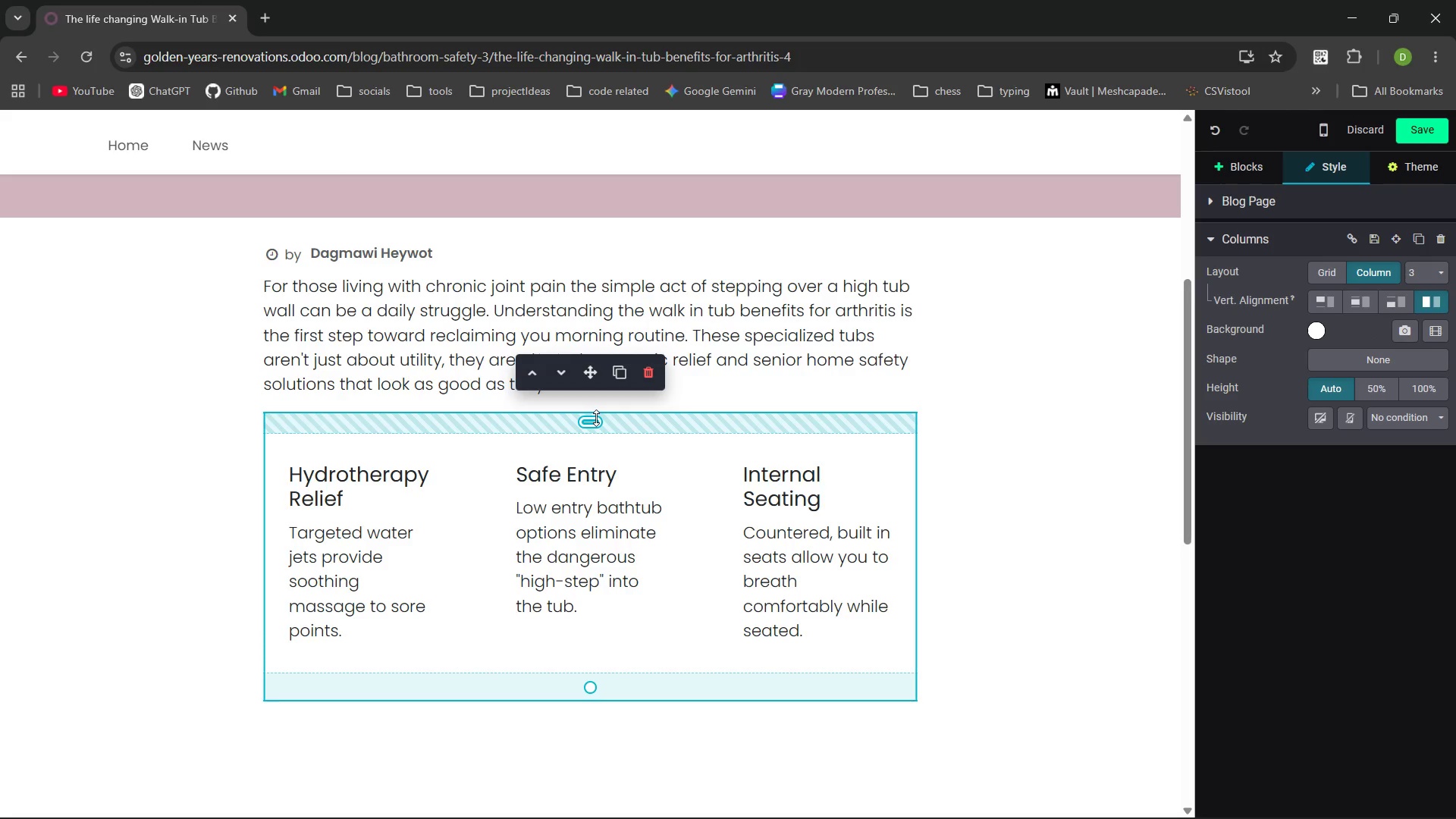 
left_click_drag(start_coordinate=[596, 418], to_coordinate=[597, 403])
 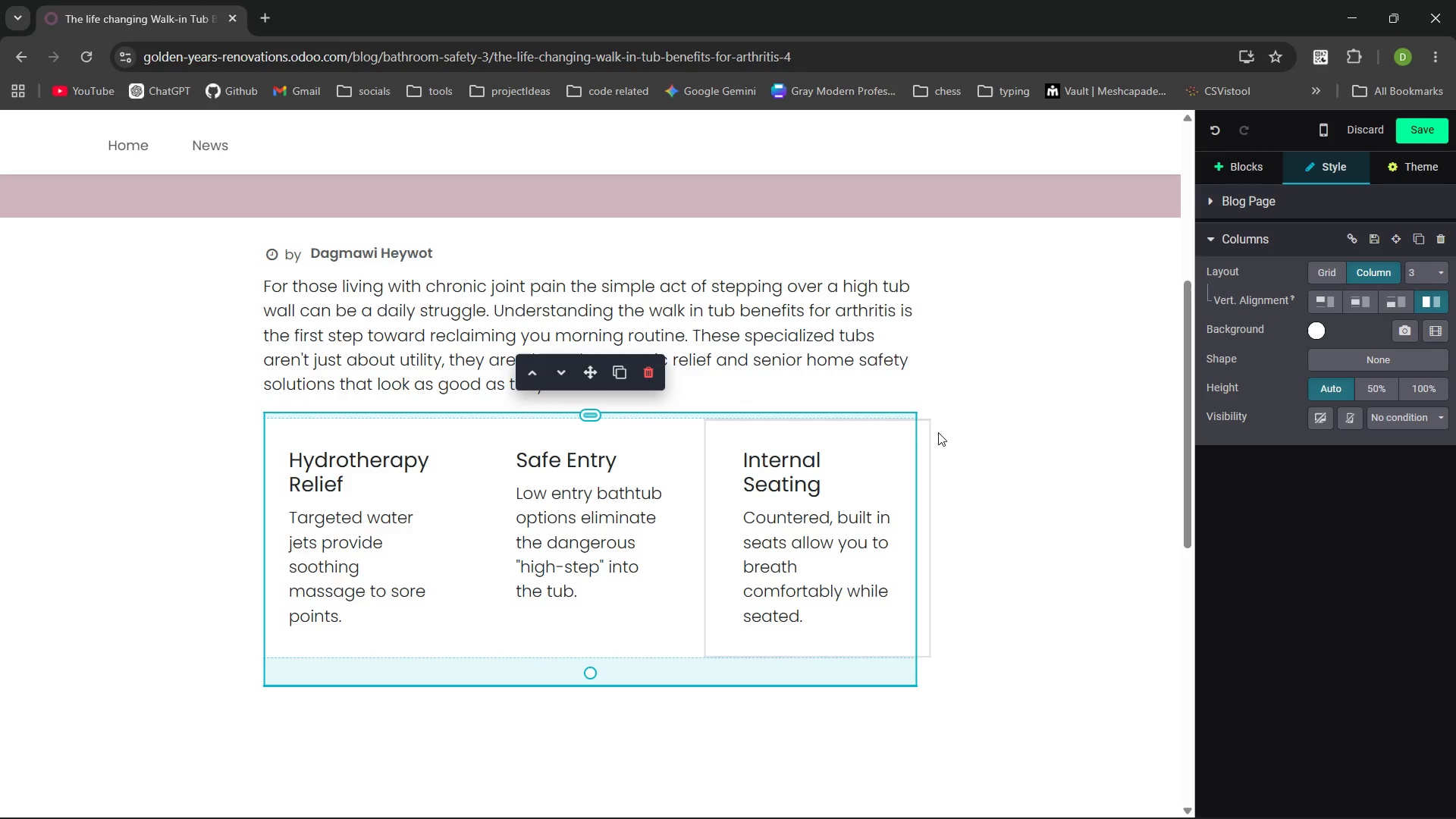 
left_click([959, 440])
 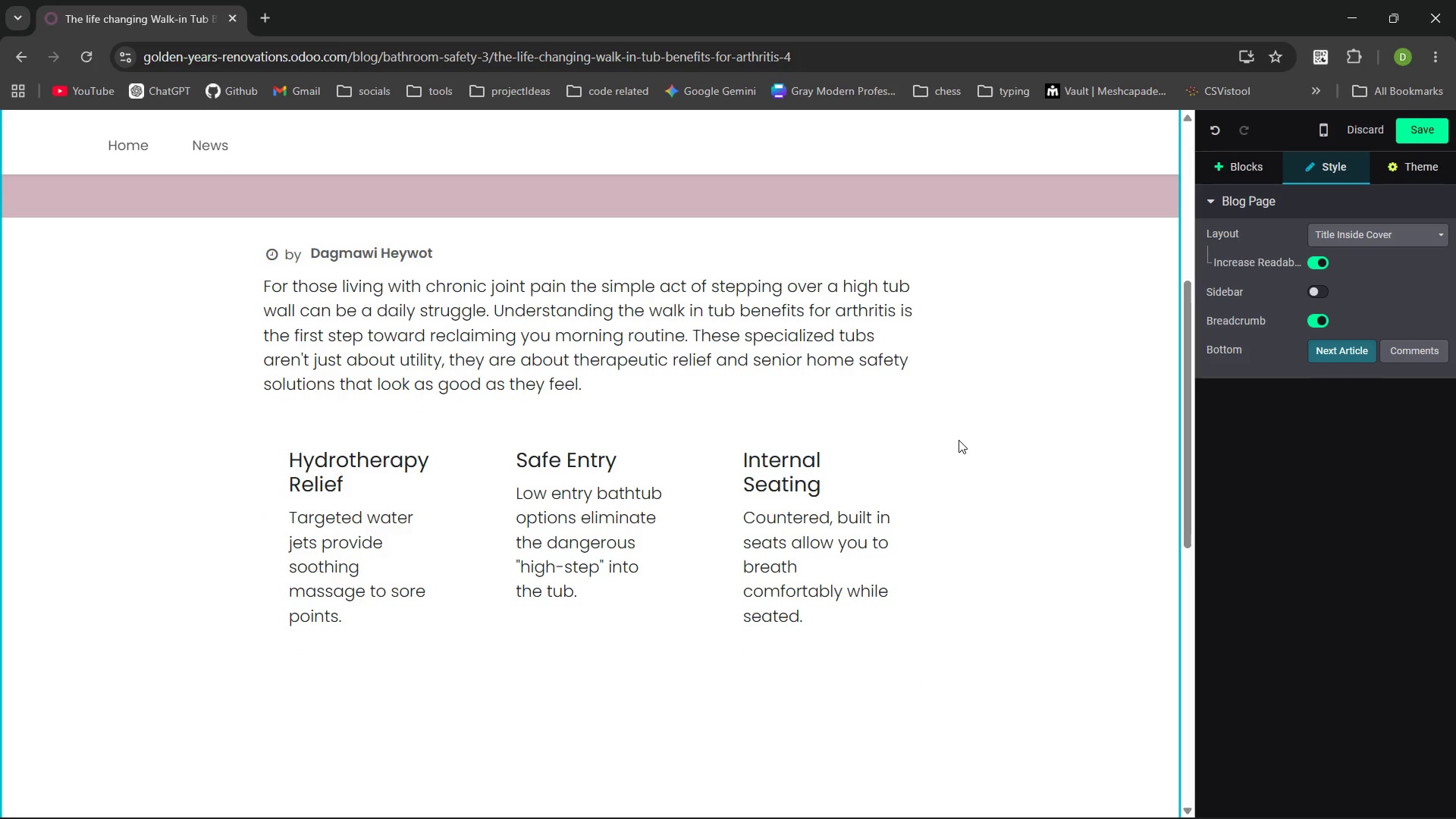 
wait(7.31)
 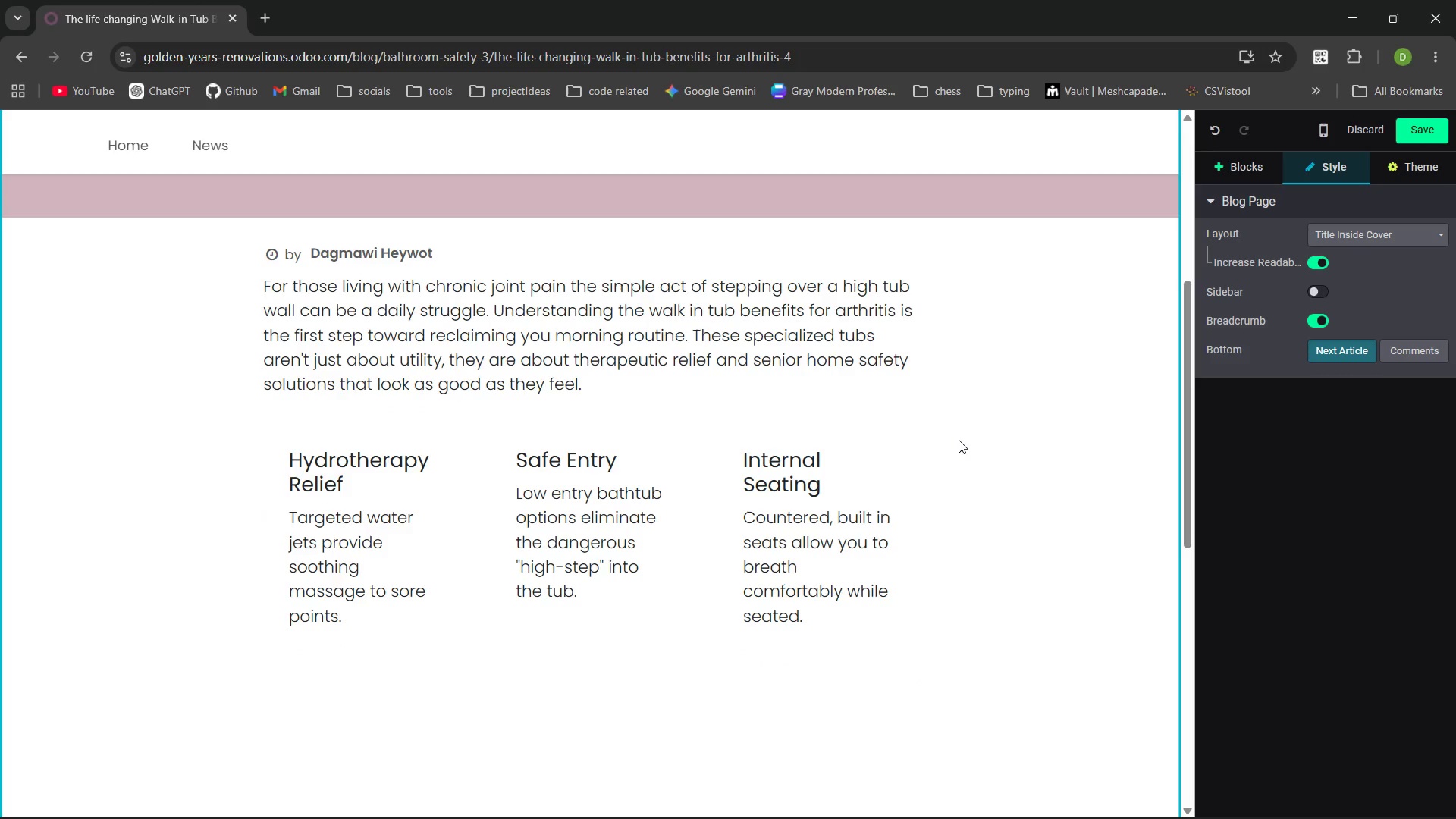 
left_click([285, 703])
 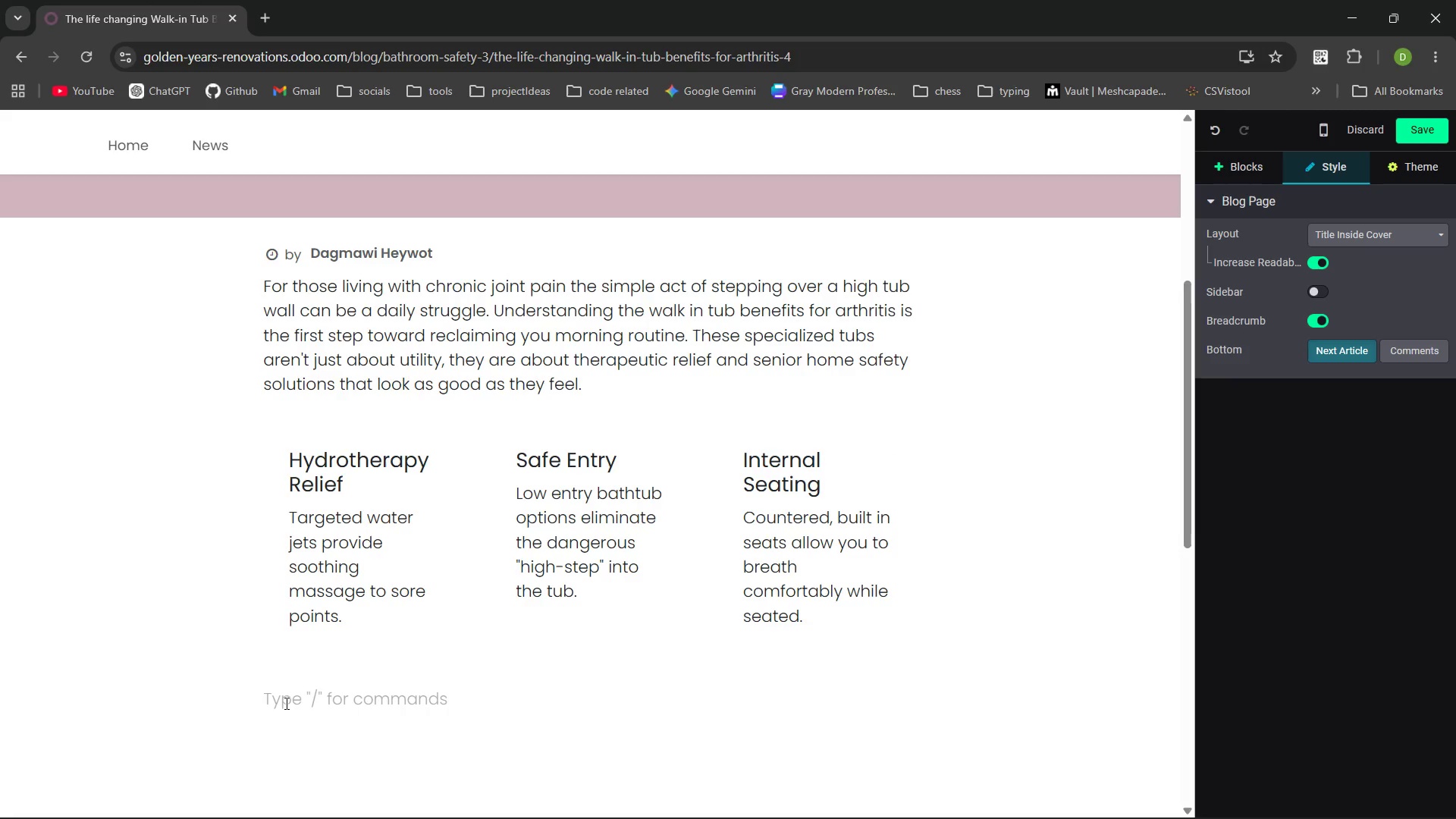 
type(Walk)
 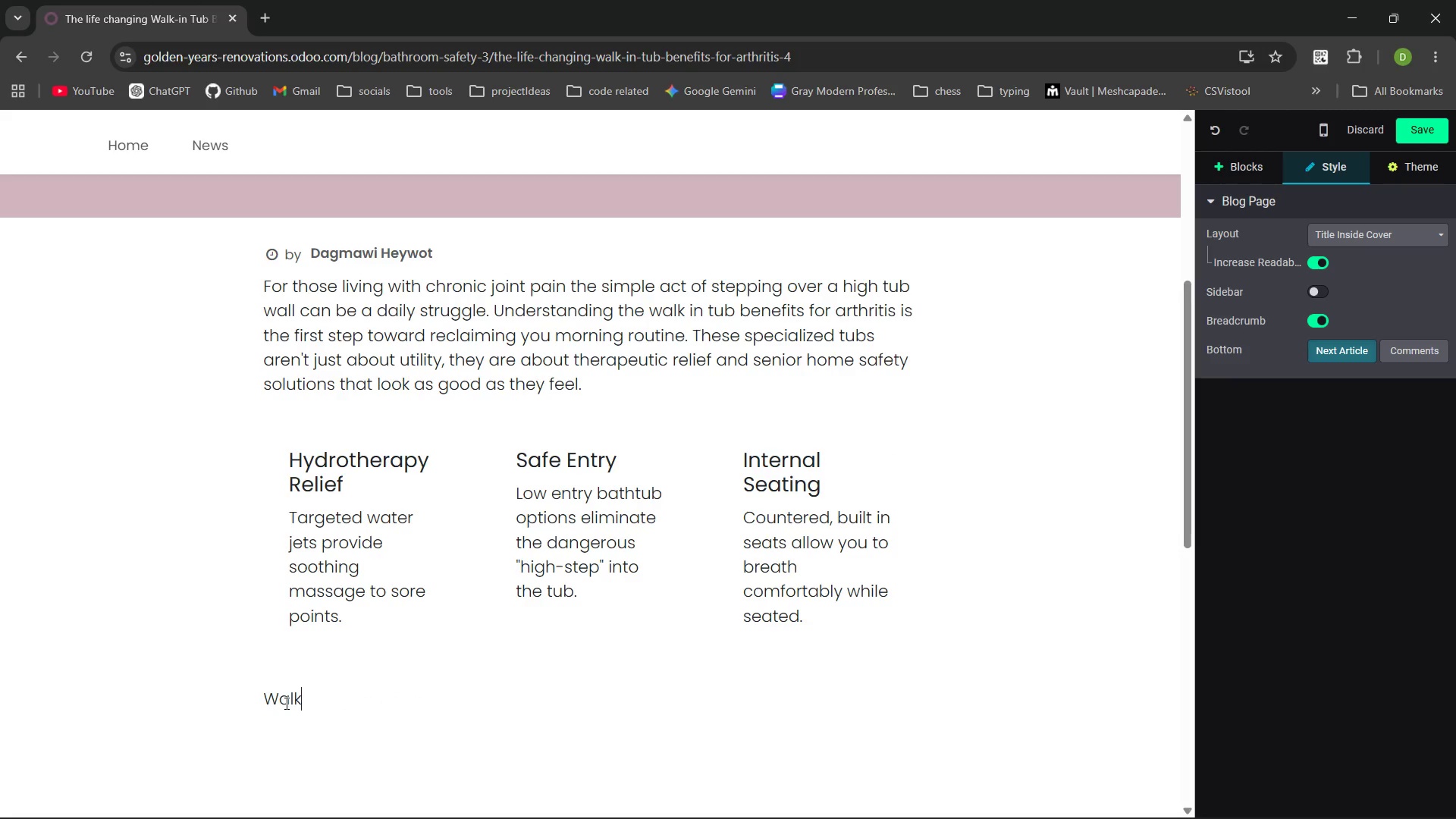 
type( in tubs vs Walk in showers)
 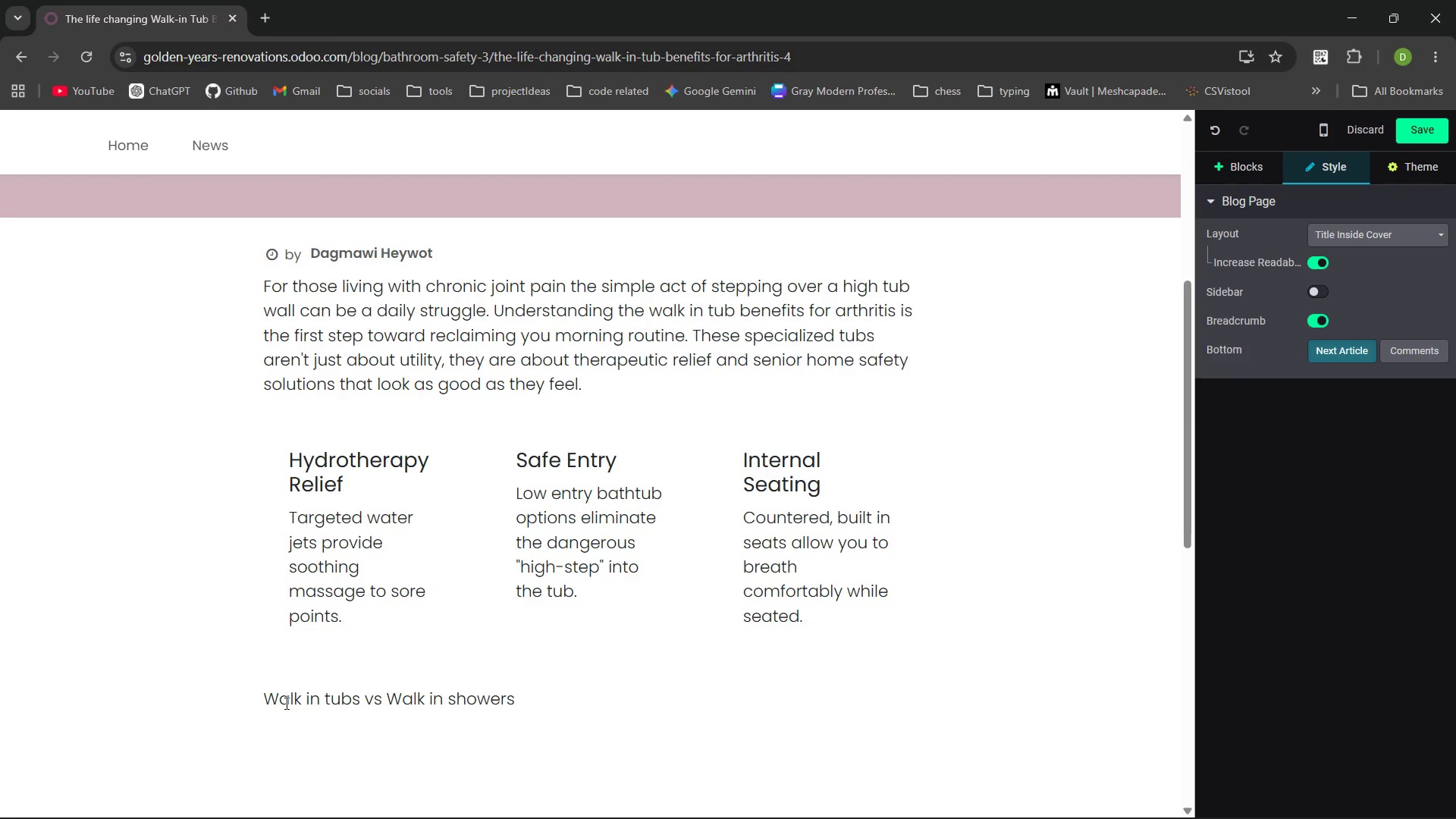 
wait(45.0)
 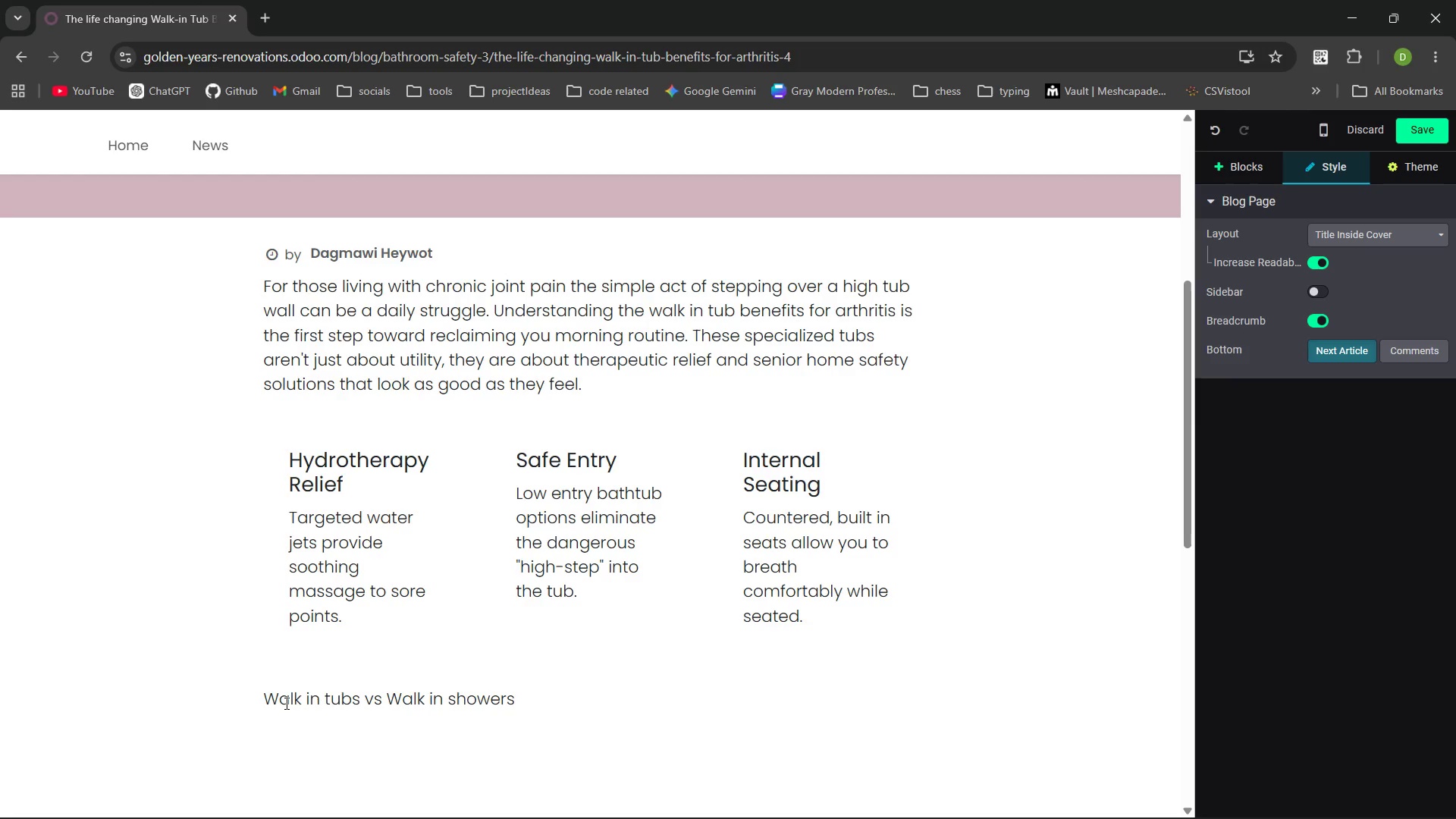 
key(Enter)
 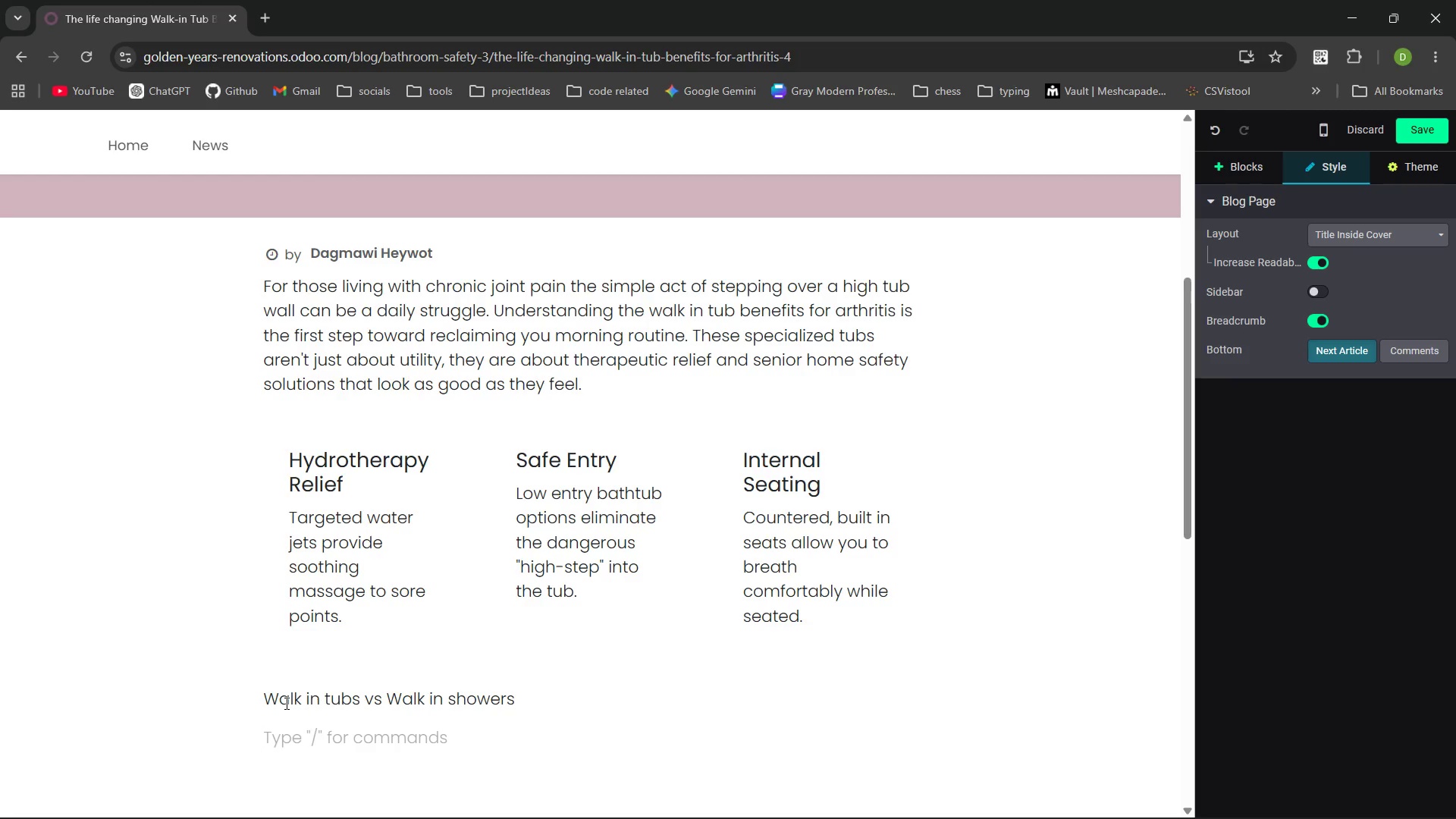 
type(U)
key(Backspace)
type(If you prefer a quicker routimn)
key(Backspace)
key(Backspace)
type(ne )
key(Backspace)
type(, researching )
 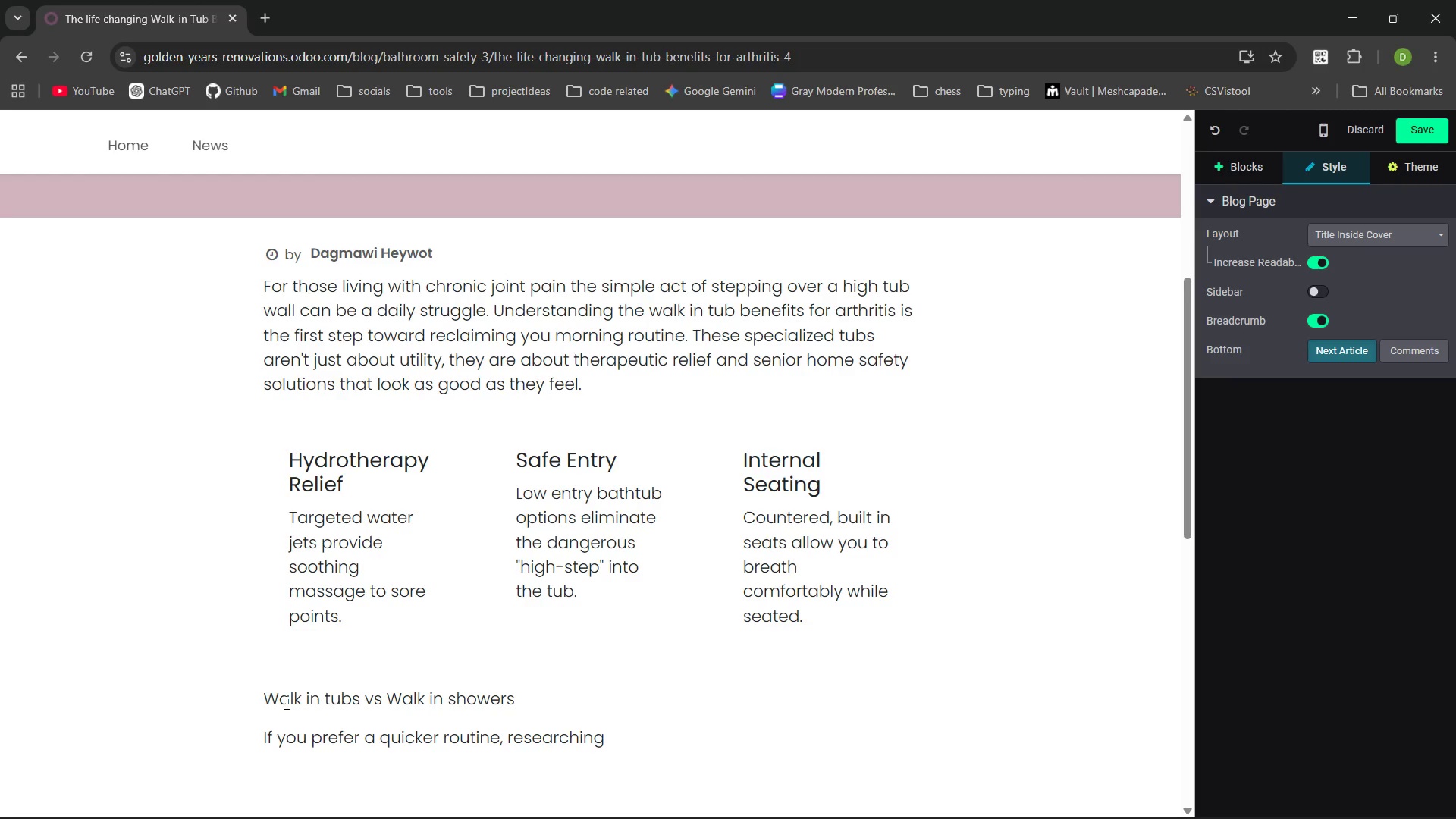 
wait(22.77)
 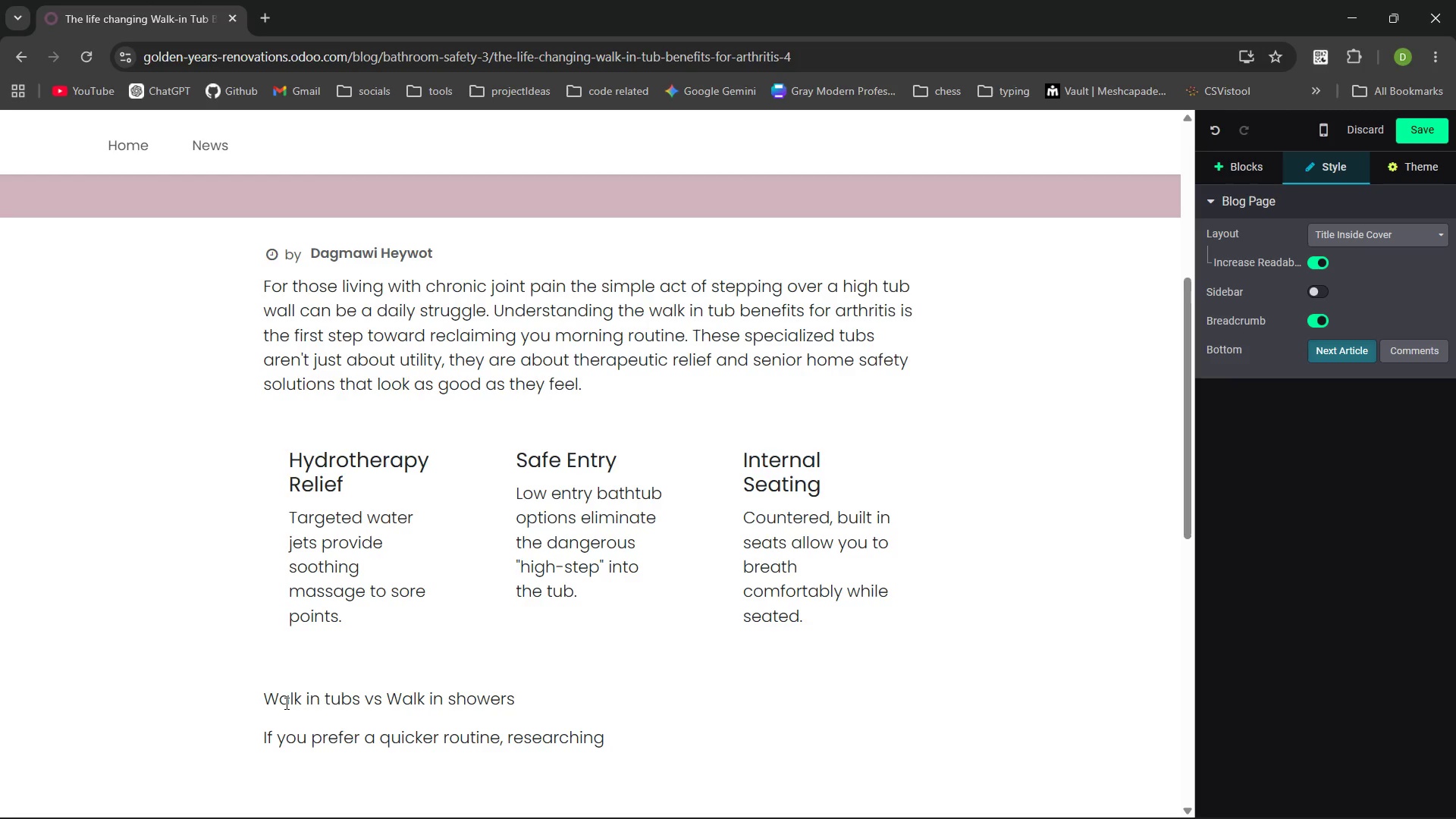 
type( the best walk in showers for seniors is a greate)
key(Backspace)
 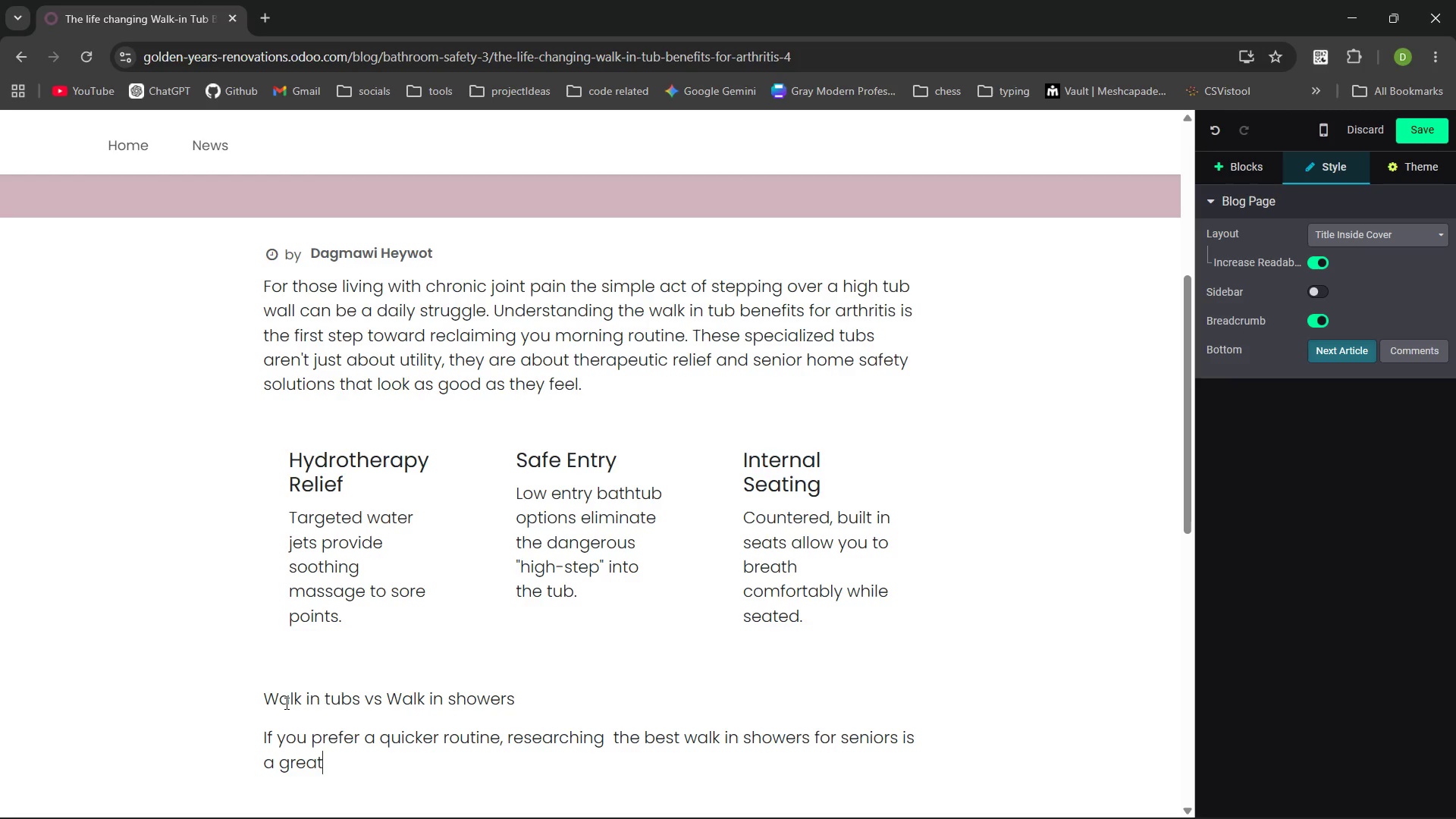 
key(Control+ControlRight)
 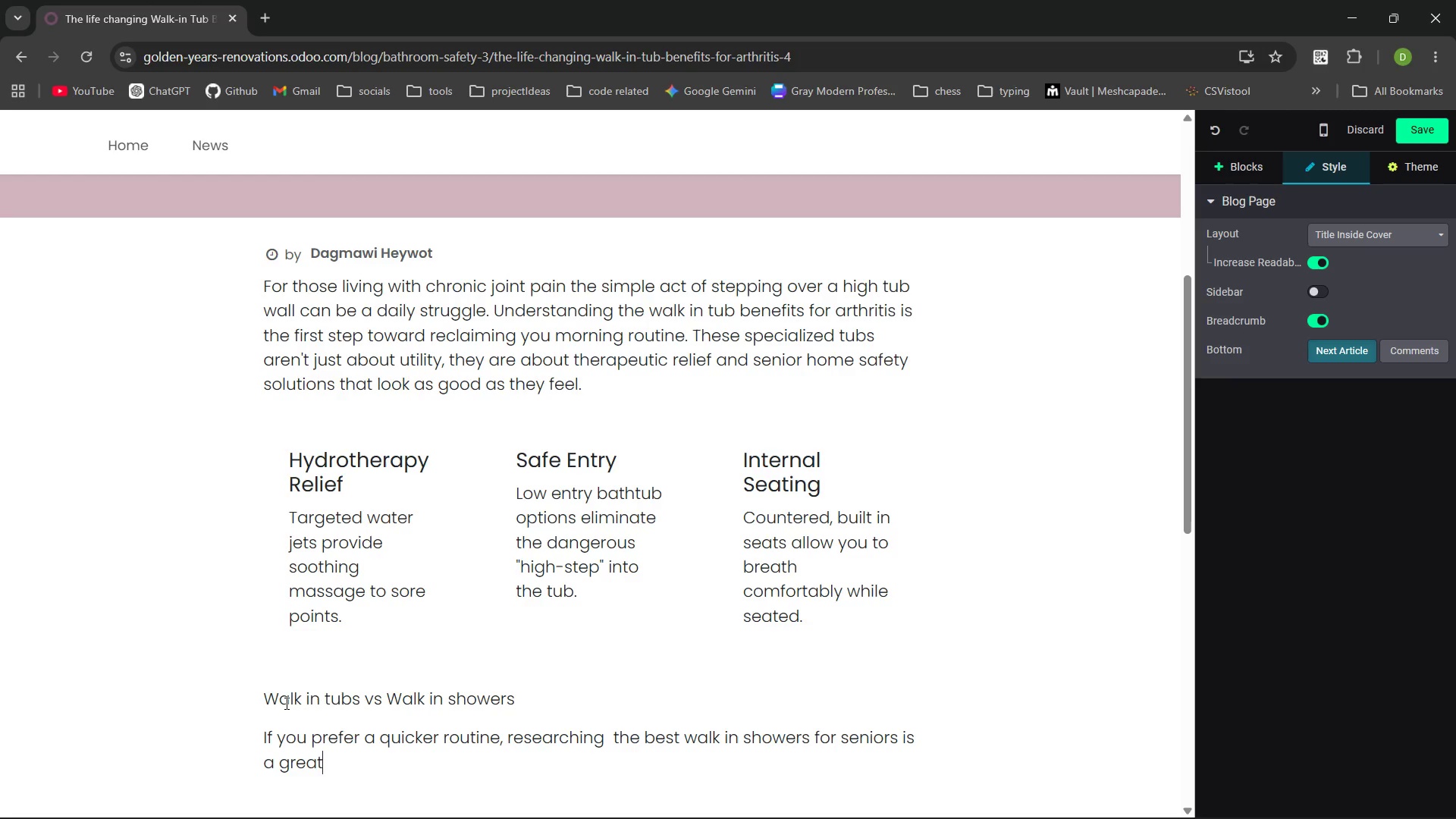 
key(Backspace)
 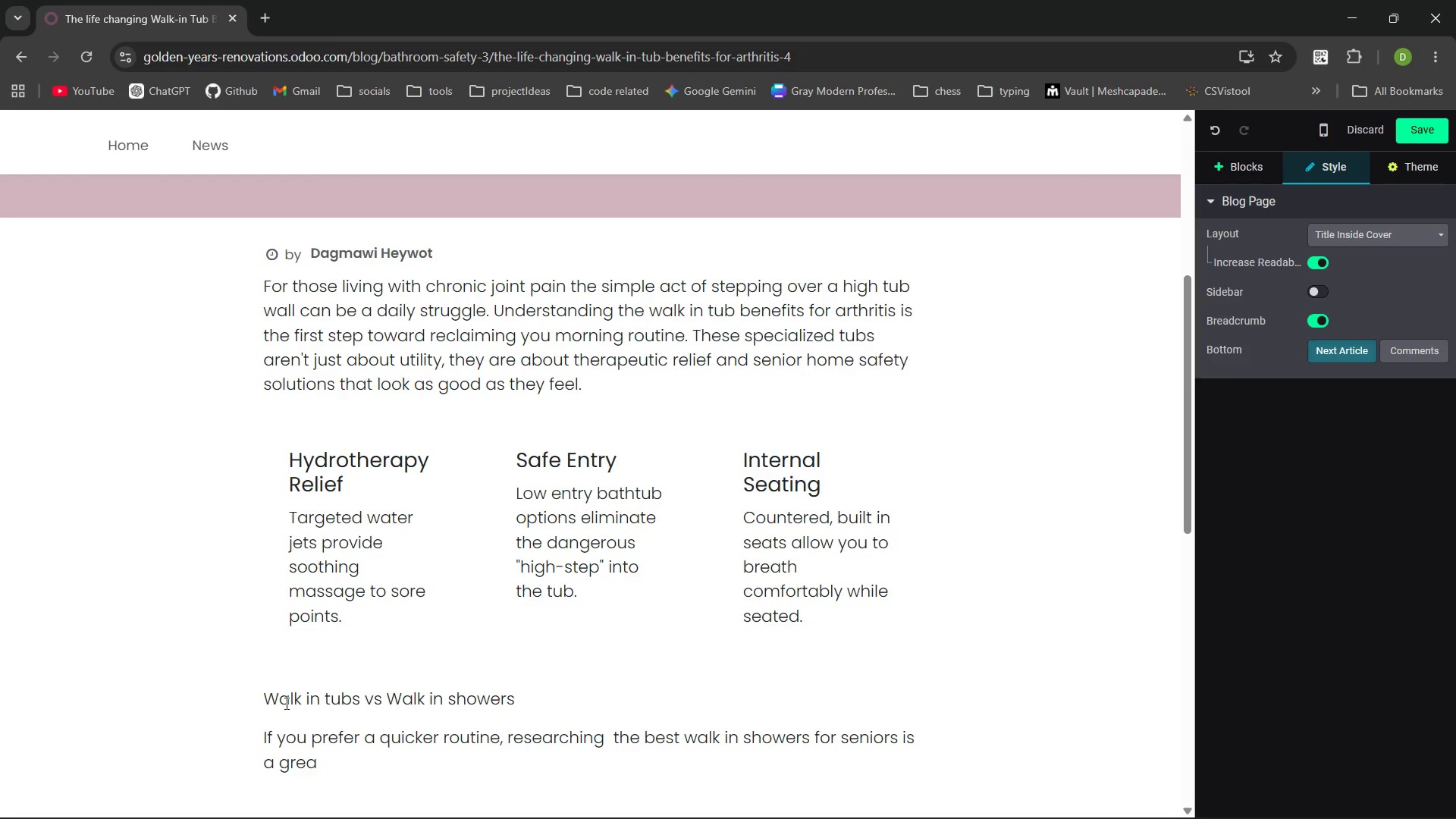 
key(Space)
 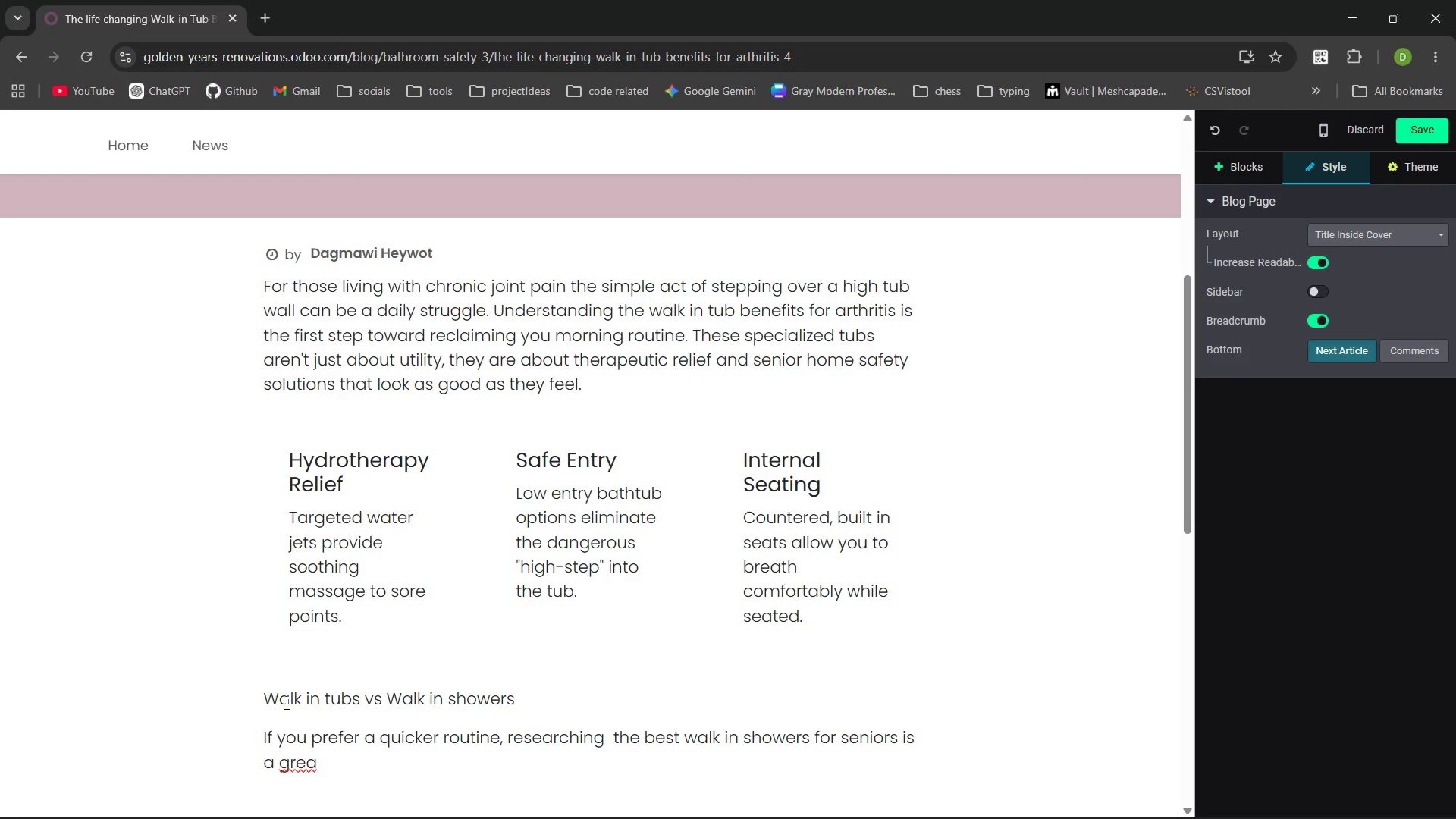 
key(Backspace)
 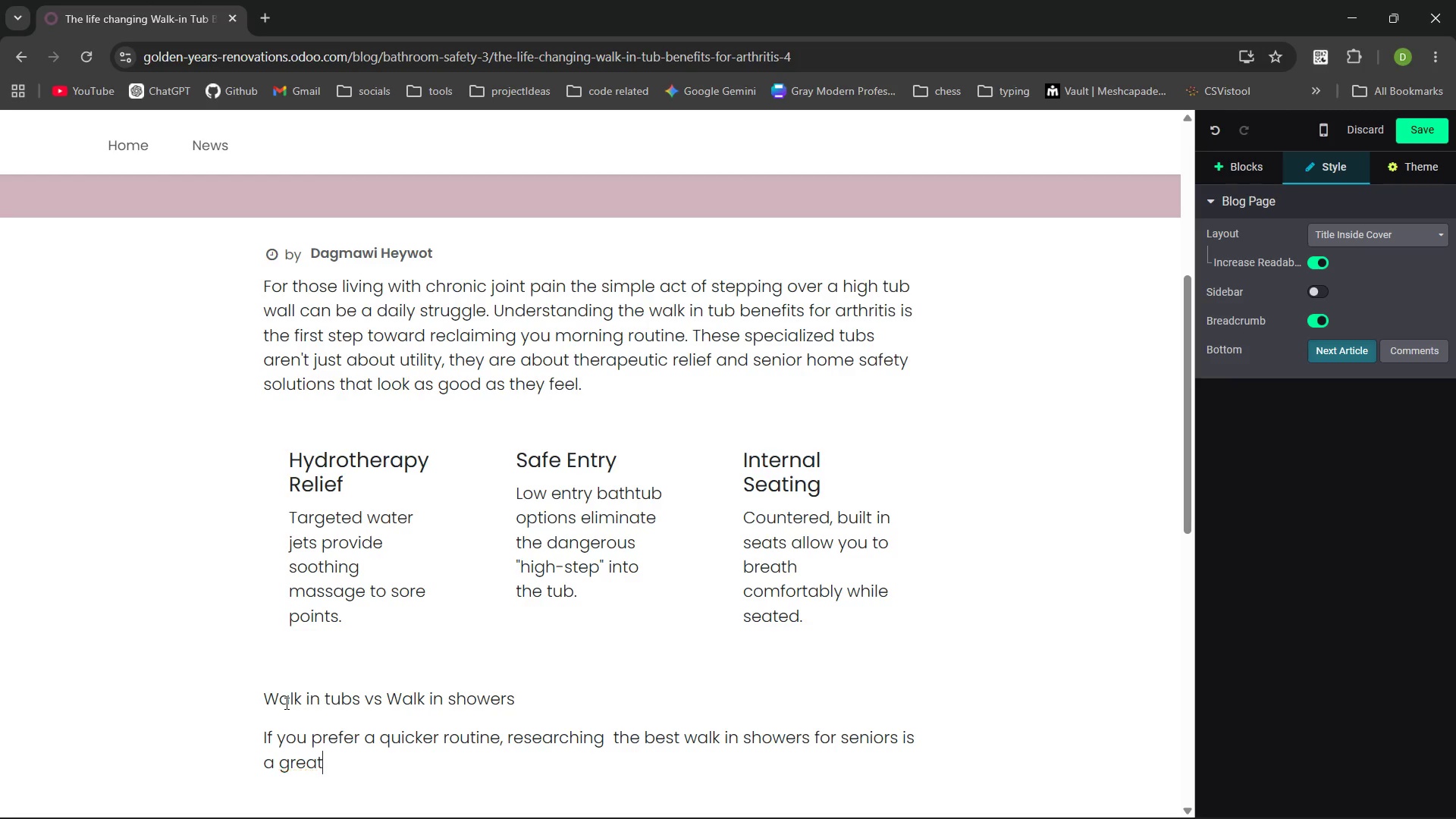 
key(T)
 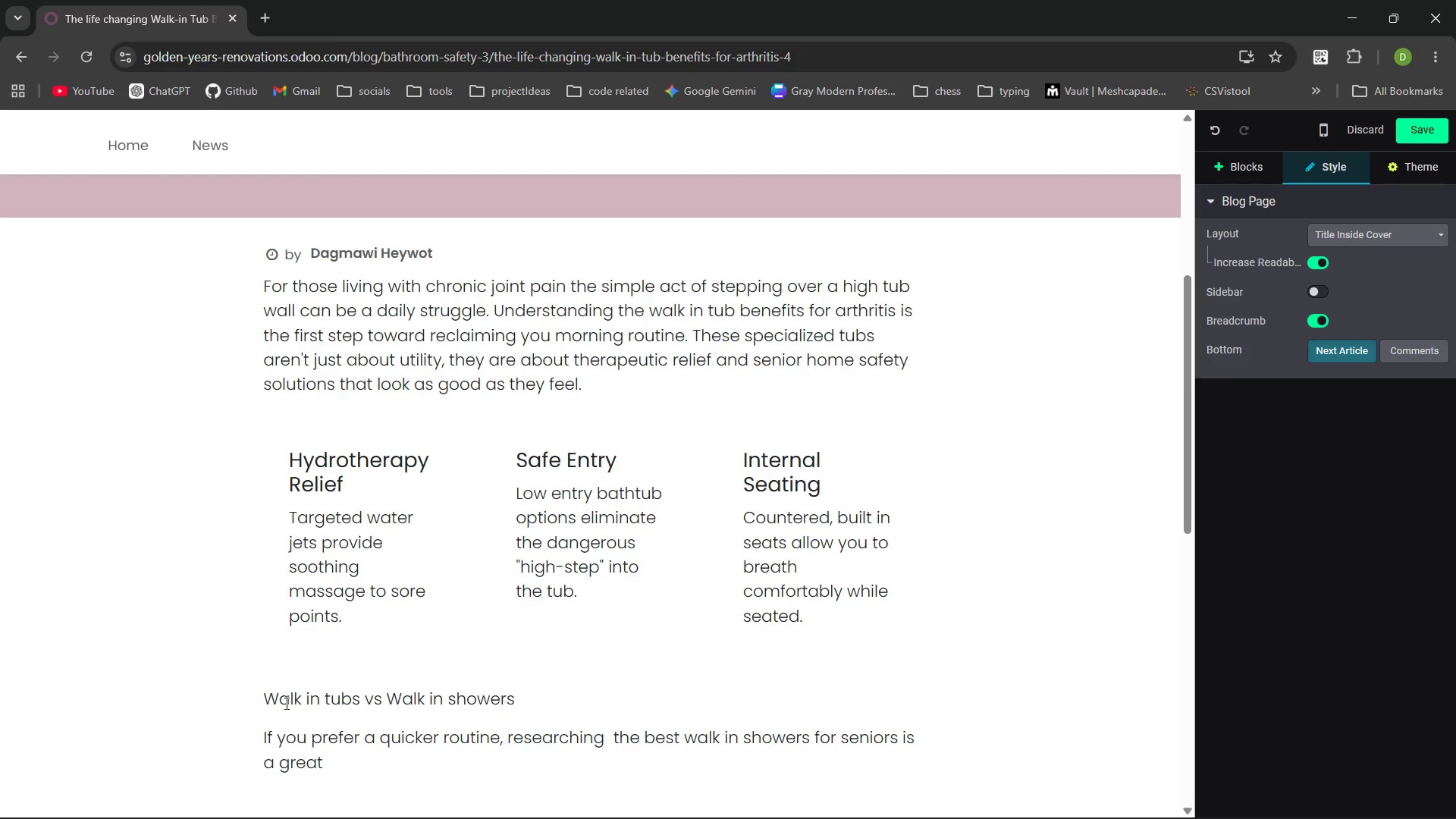 
wait(31.22)
 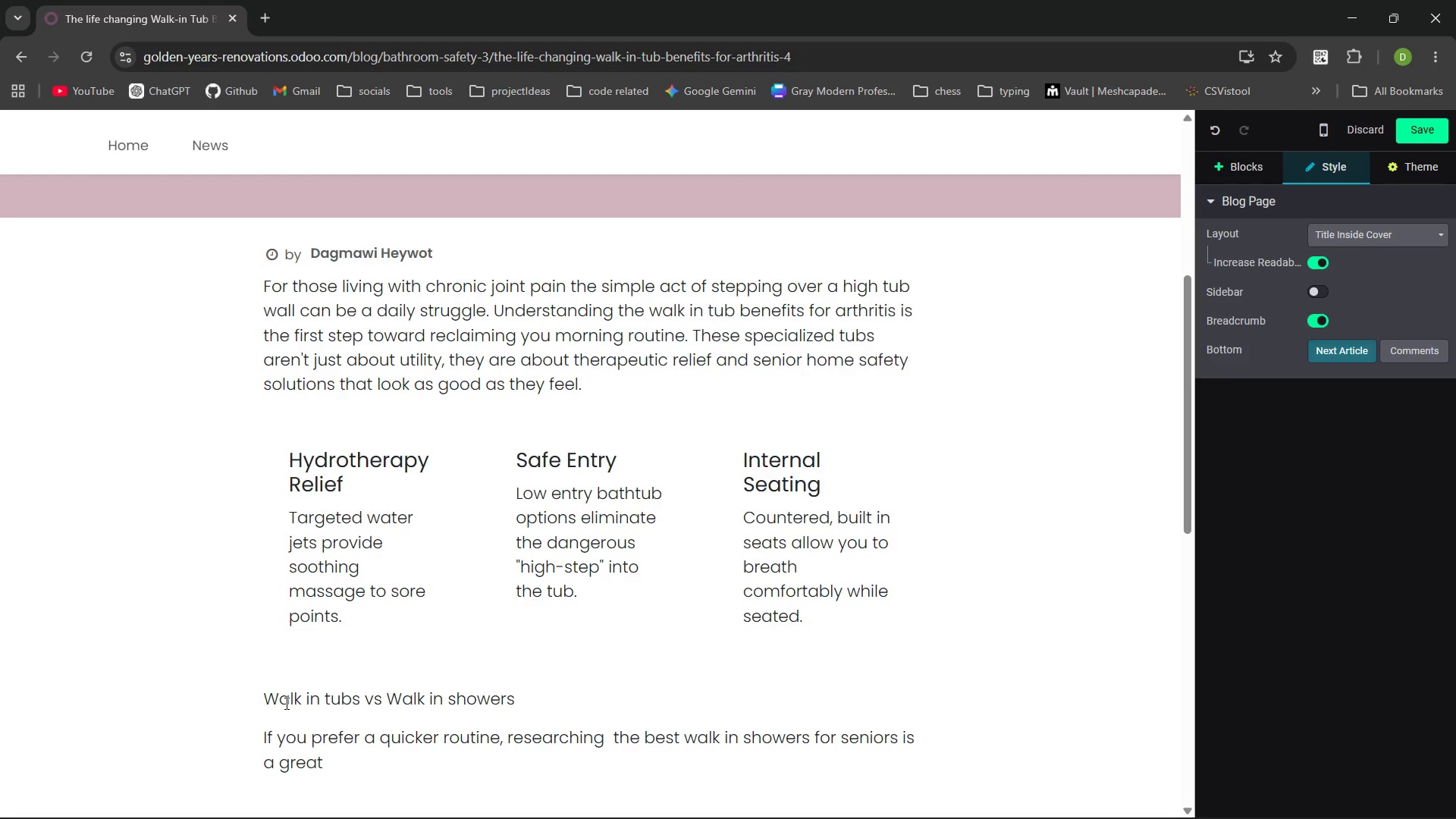 
key(Space)
 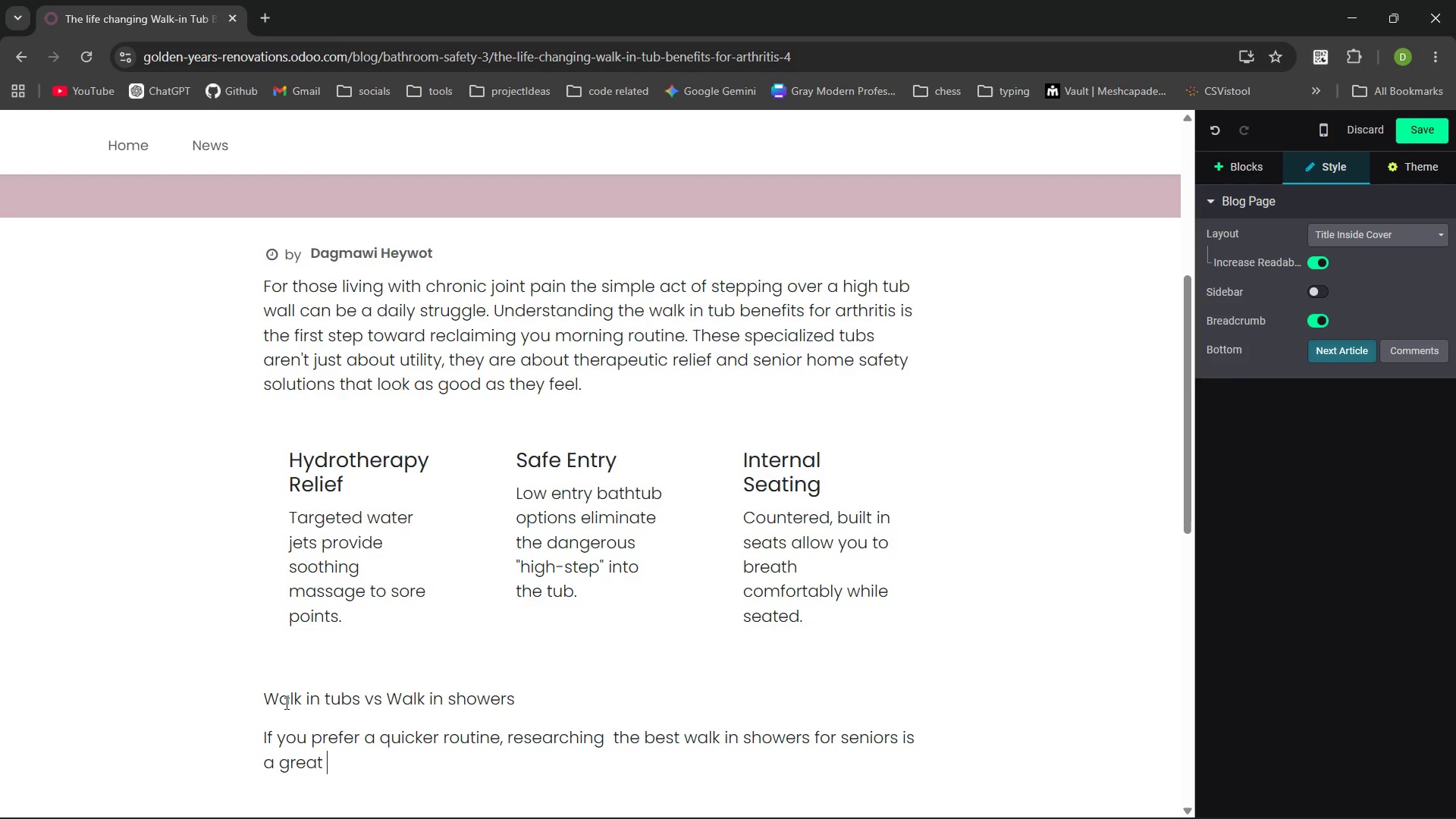 
type(alternative. While tubs offer soaking benefits for arthiritis )
 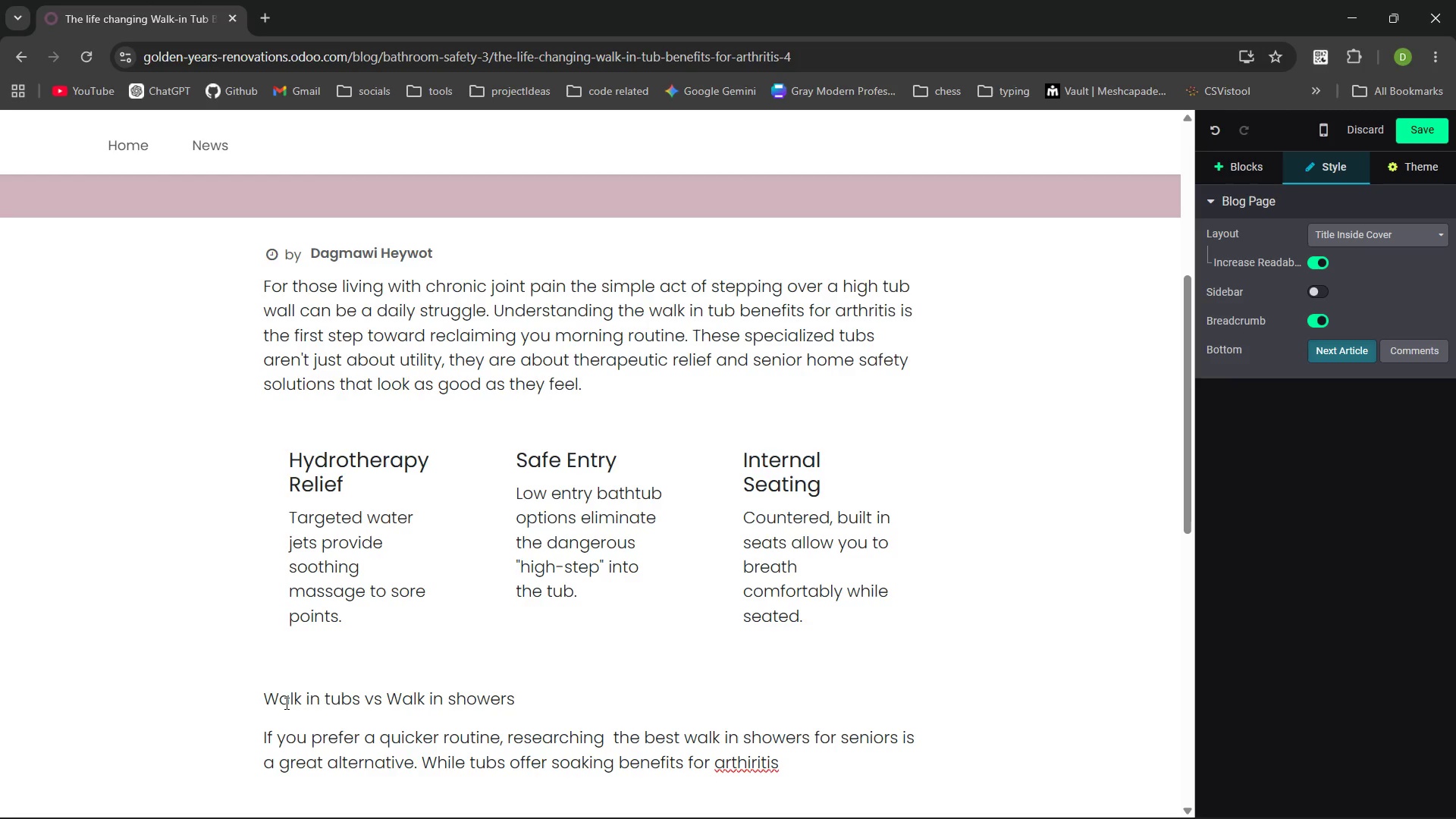 
wait(16.73)
 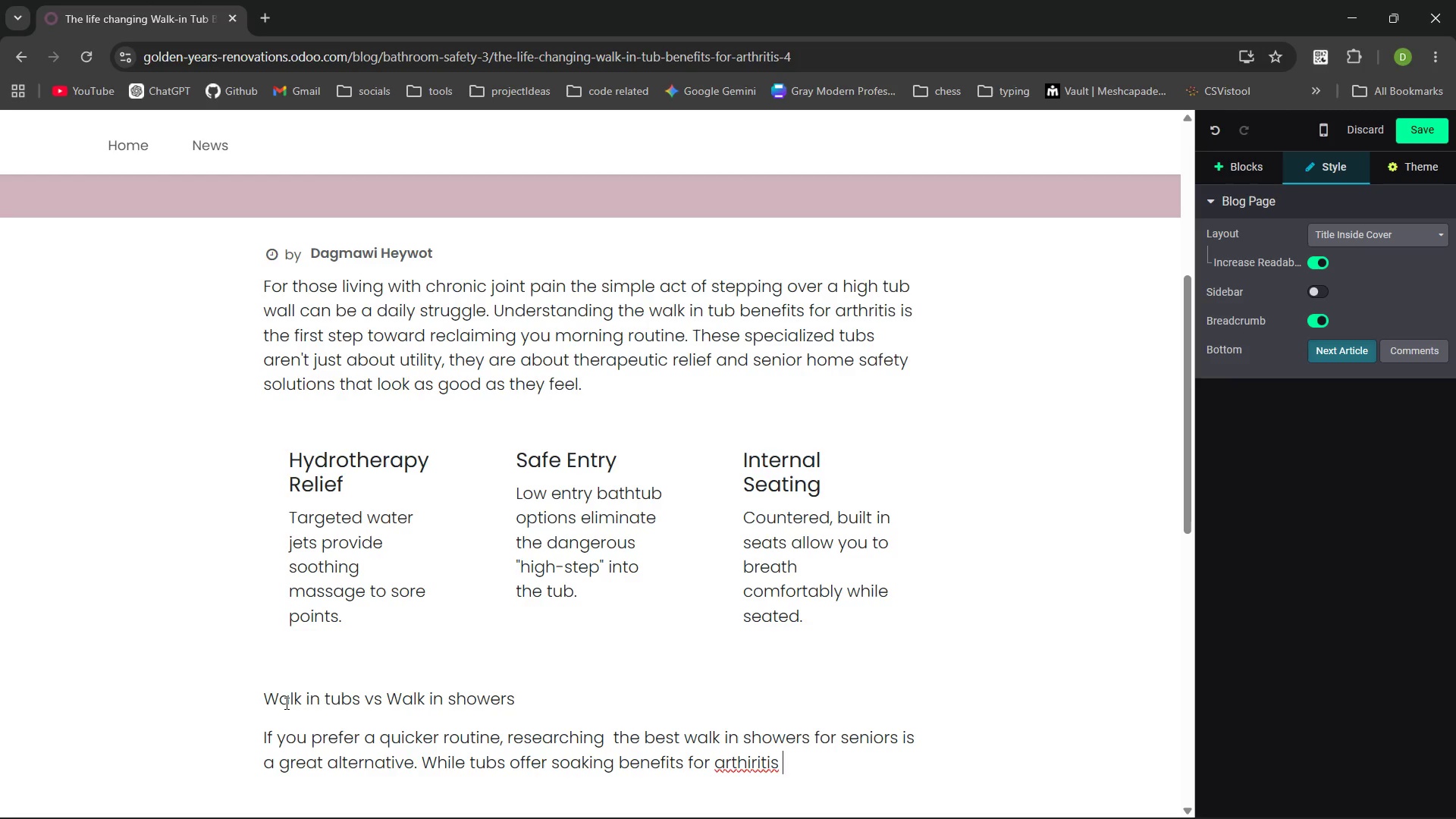 
key(ArrowLeft)
 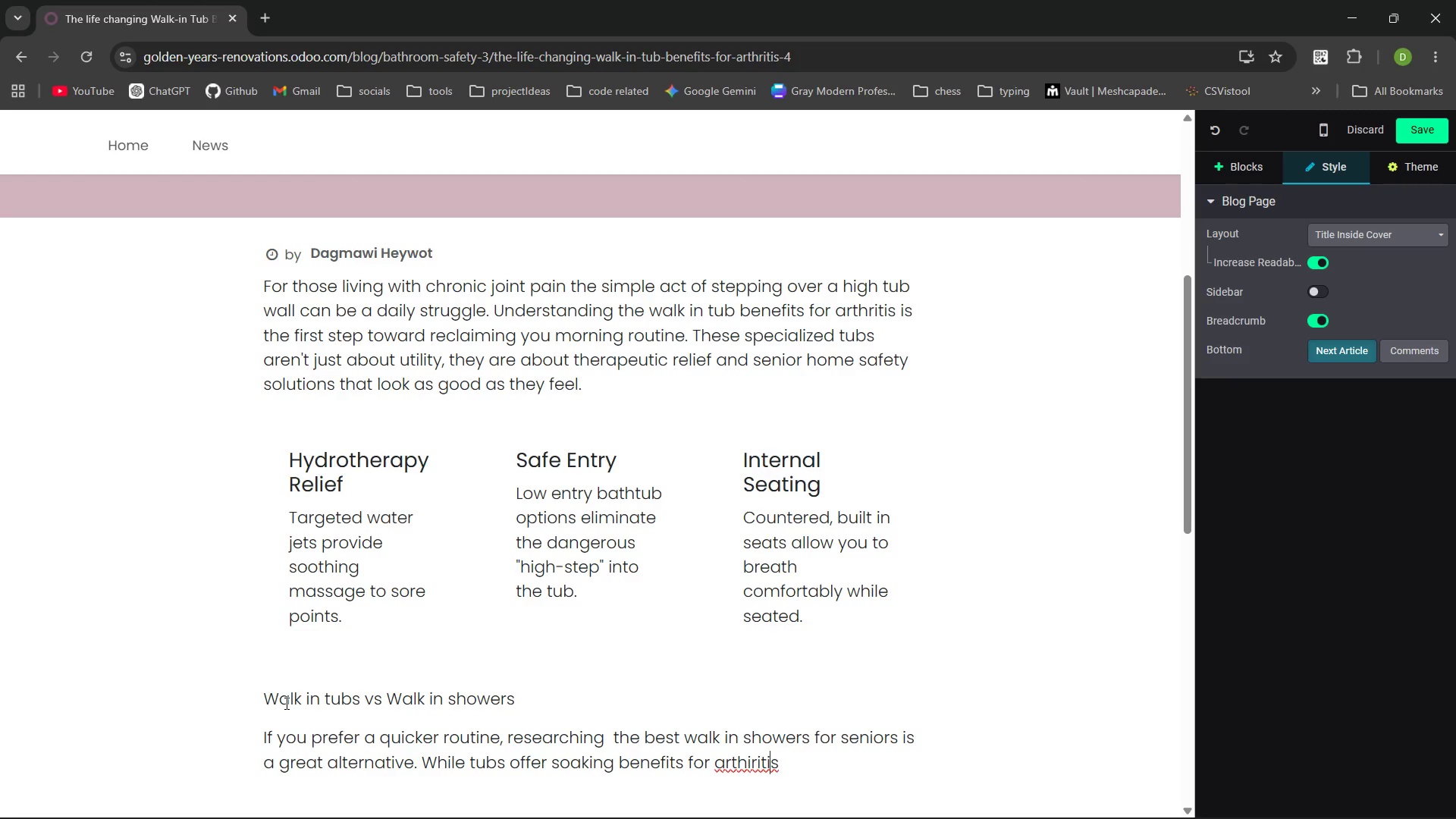 
key(ArrowLeft)
 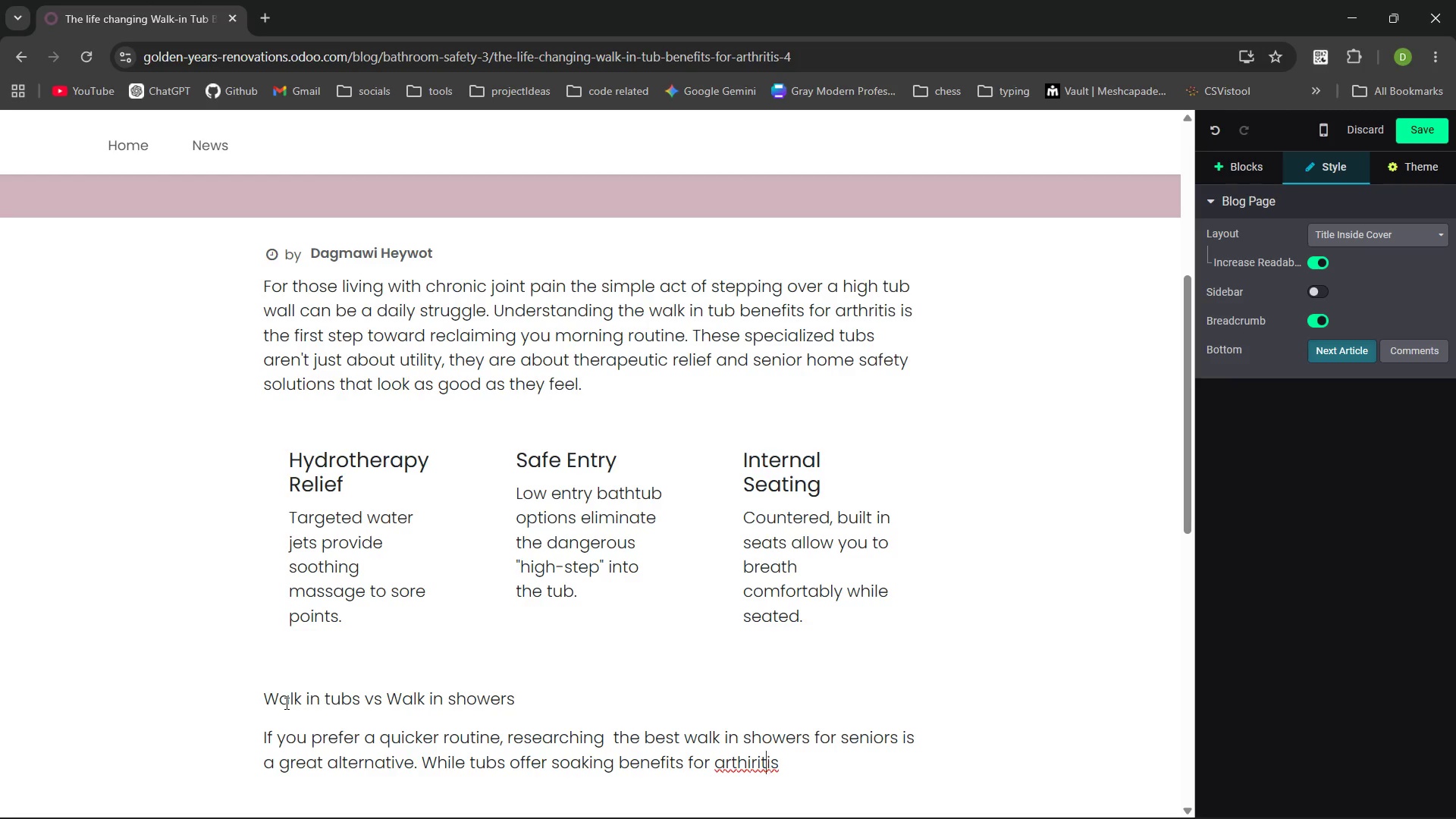 
key(ArrowLeft)
 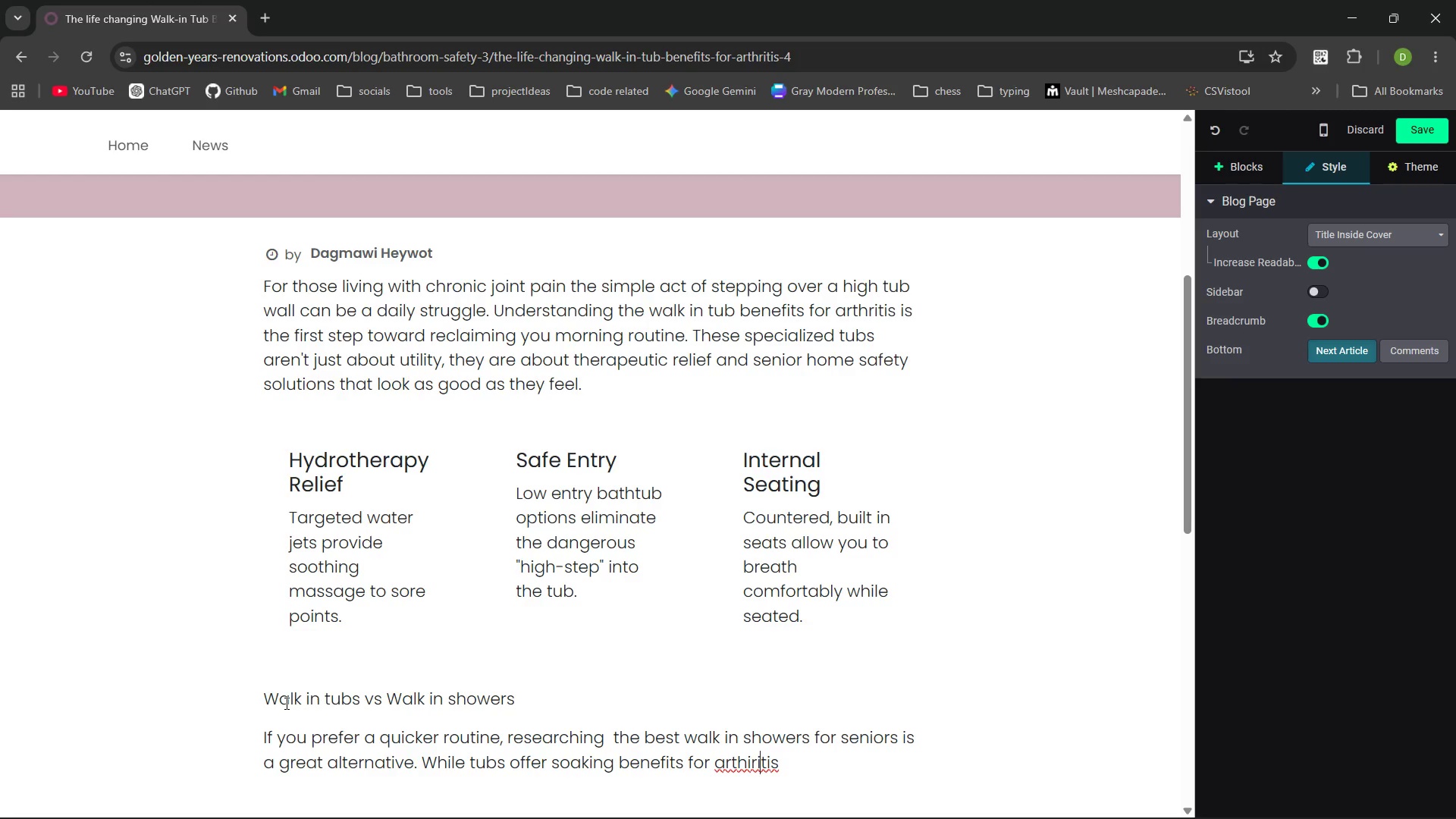 
key(ArrowLeft)
 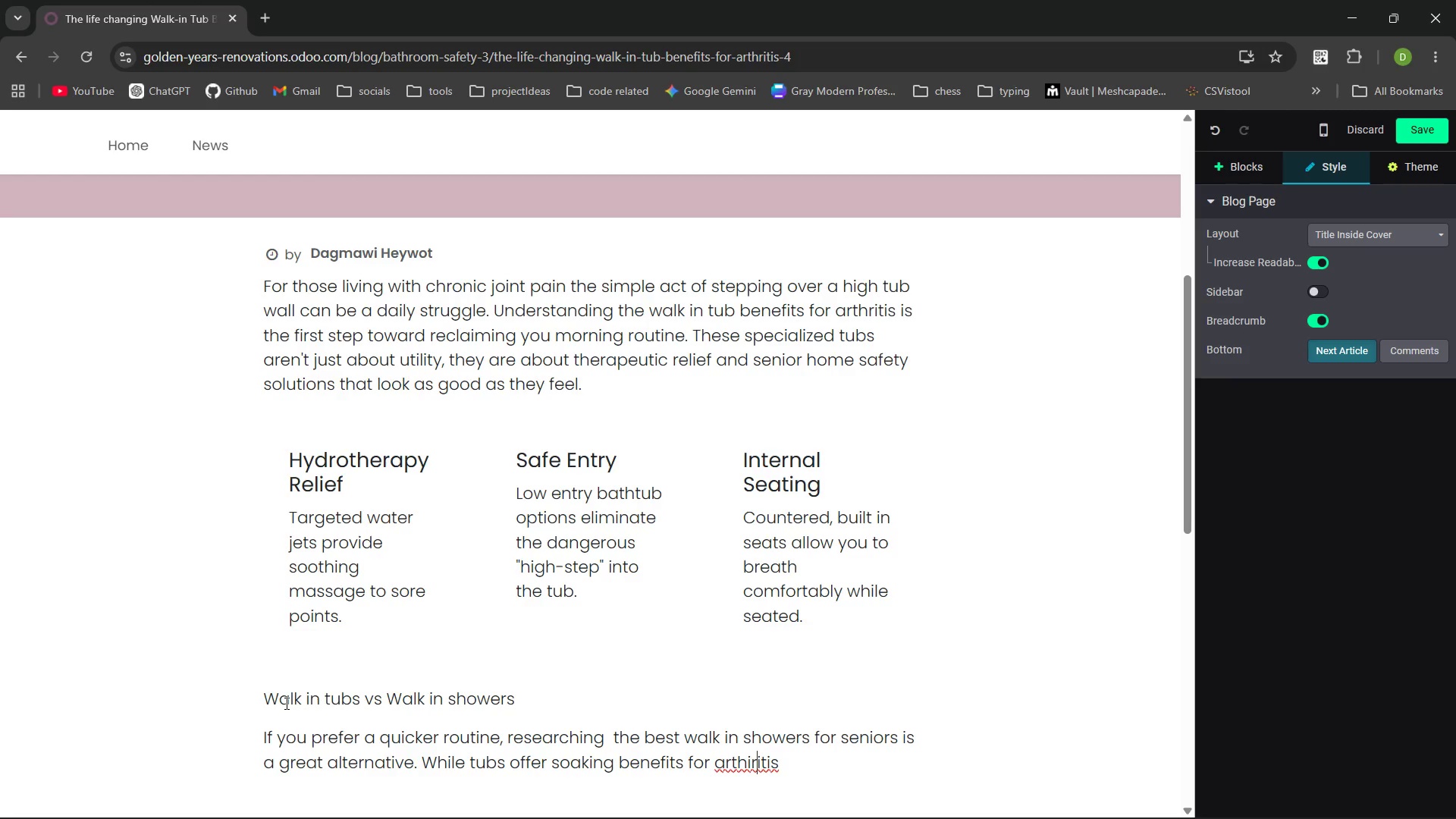 
key(ArrowLeft)
 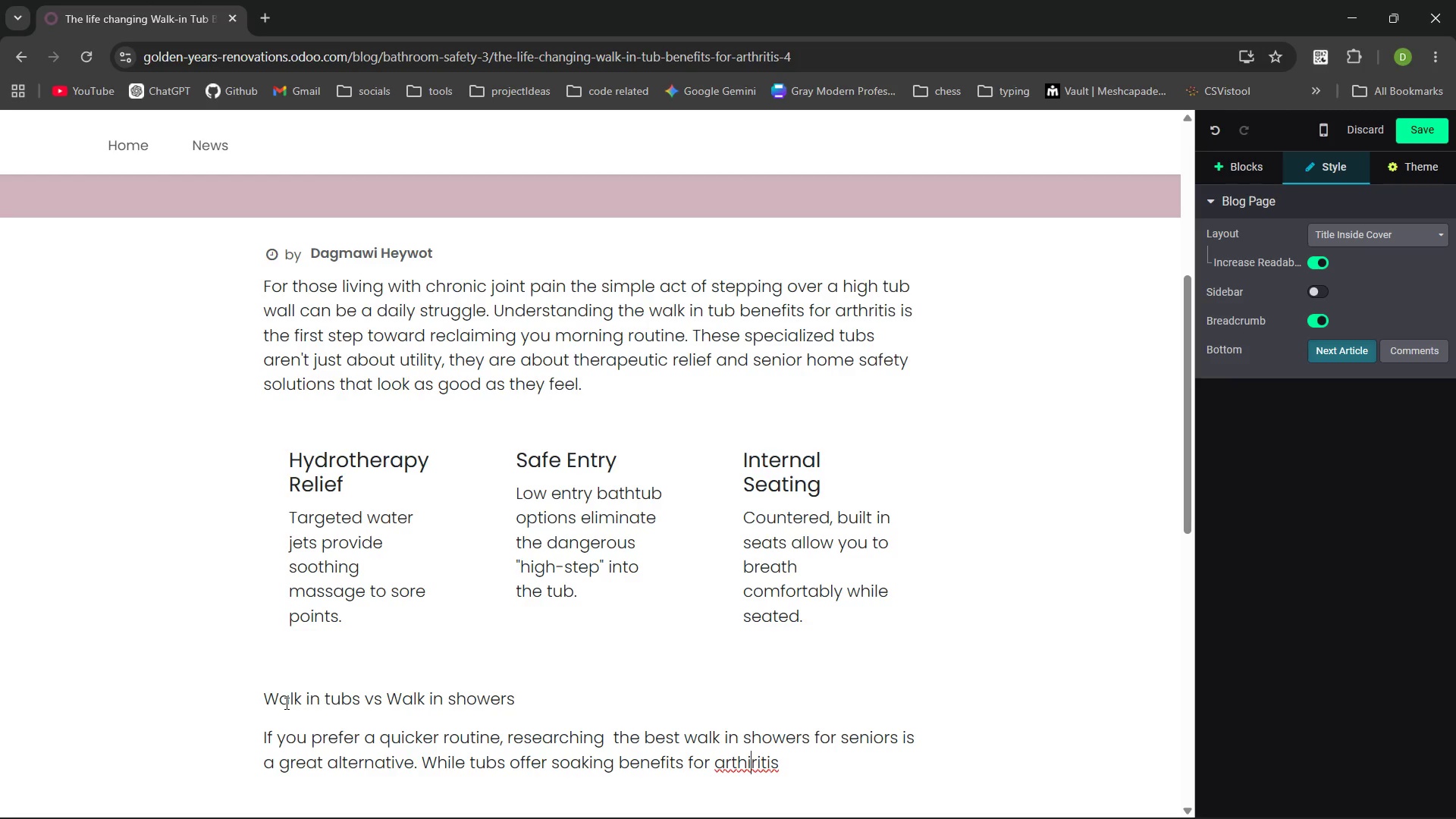 
key(ArrowLeft)
 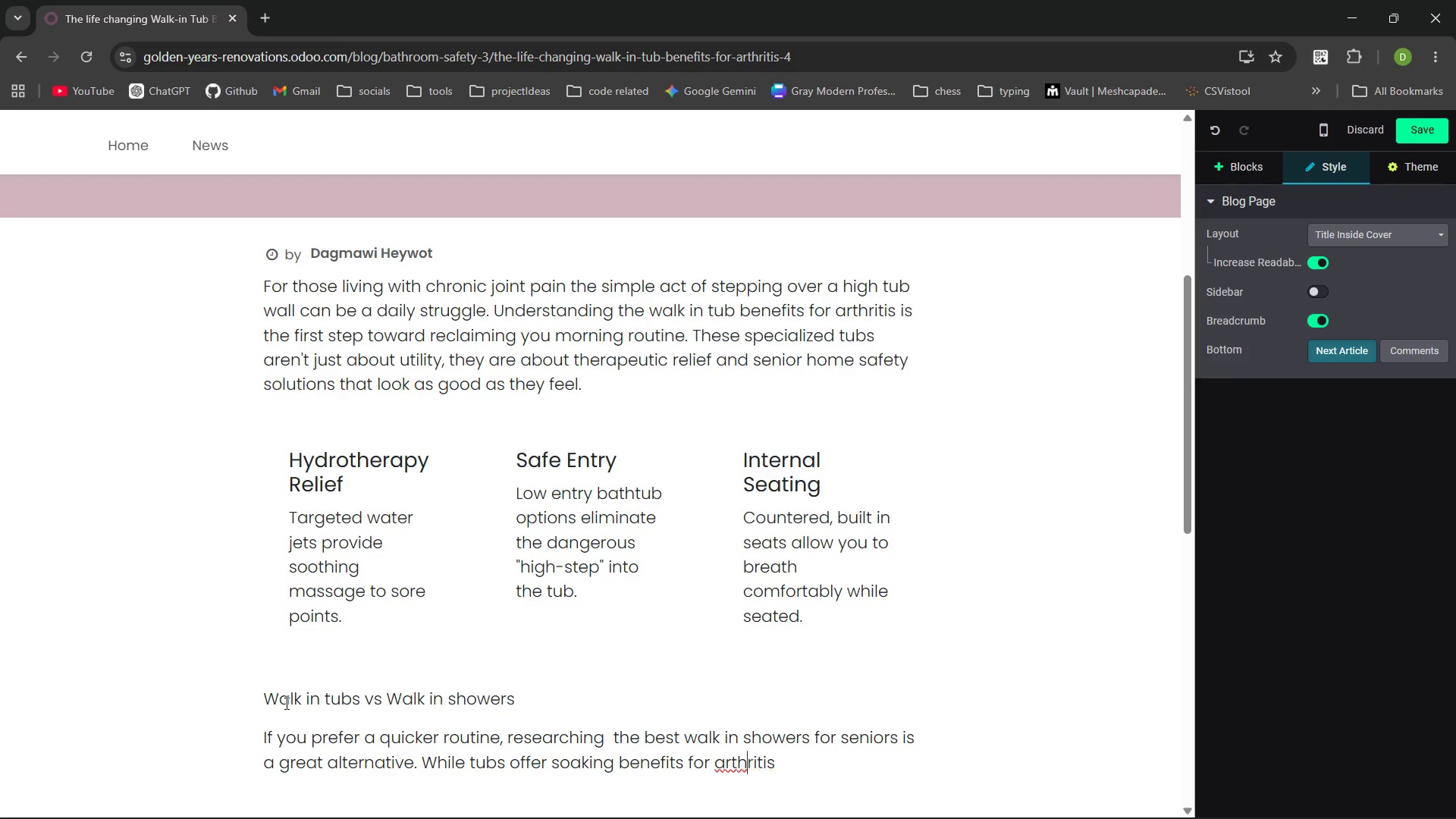 
key(Backspace)
 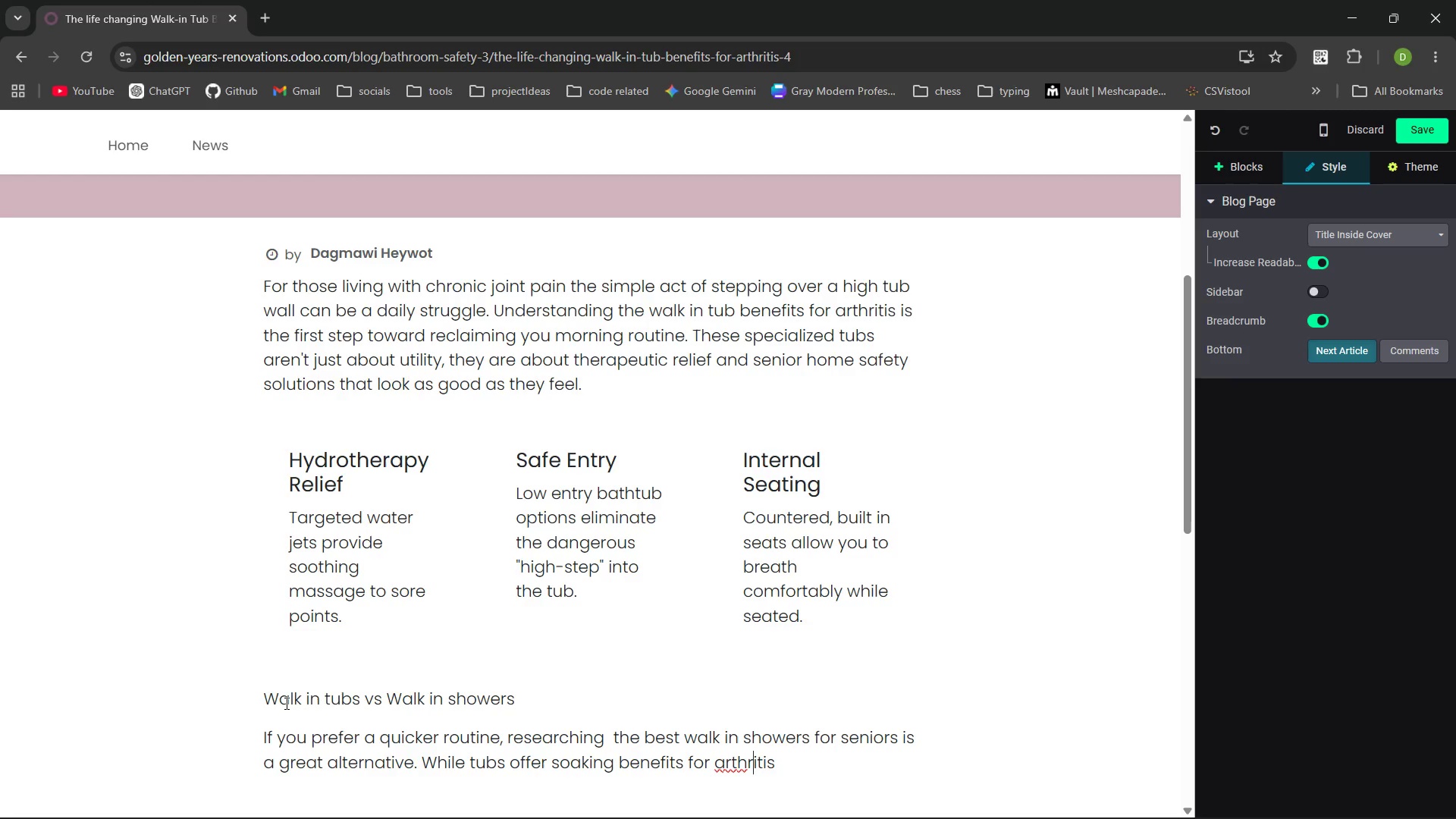 
key(ArrowRight)
 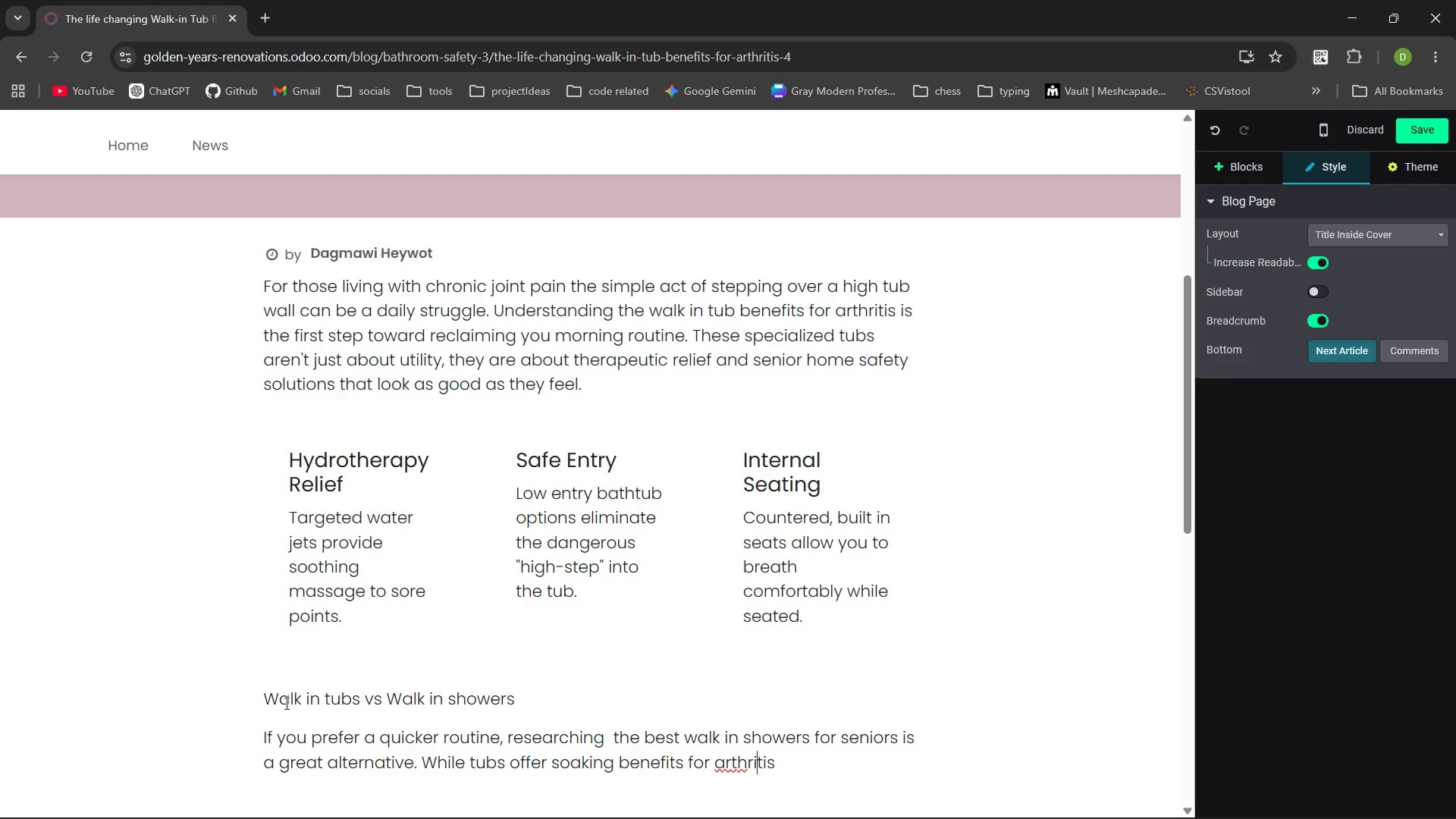 
key(ArrowRight)
 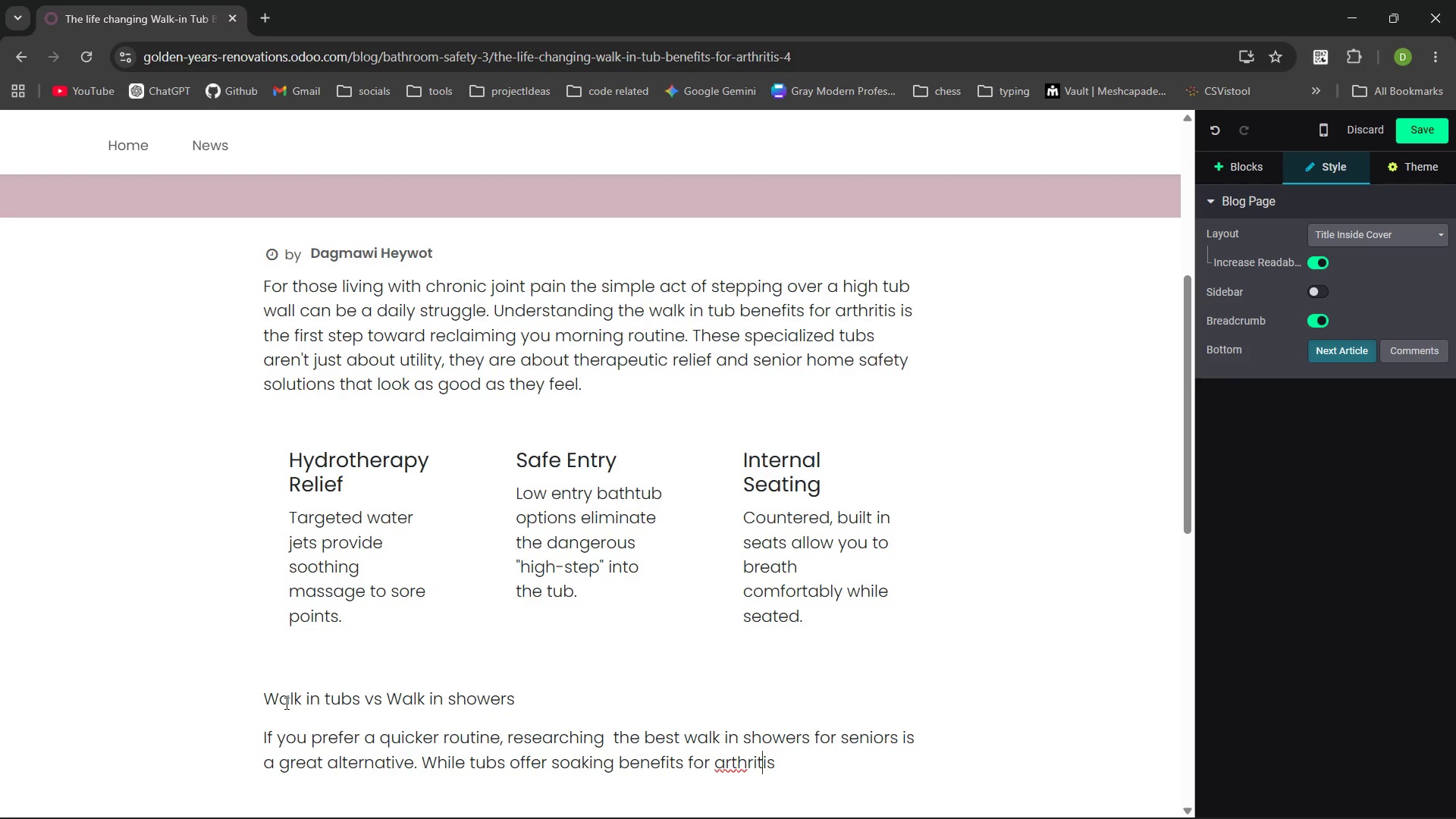 
key(ArrowRight)
 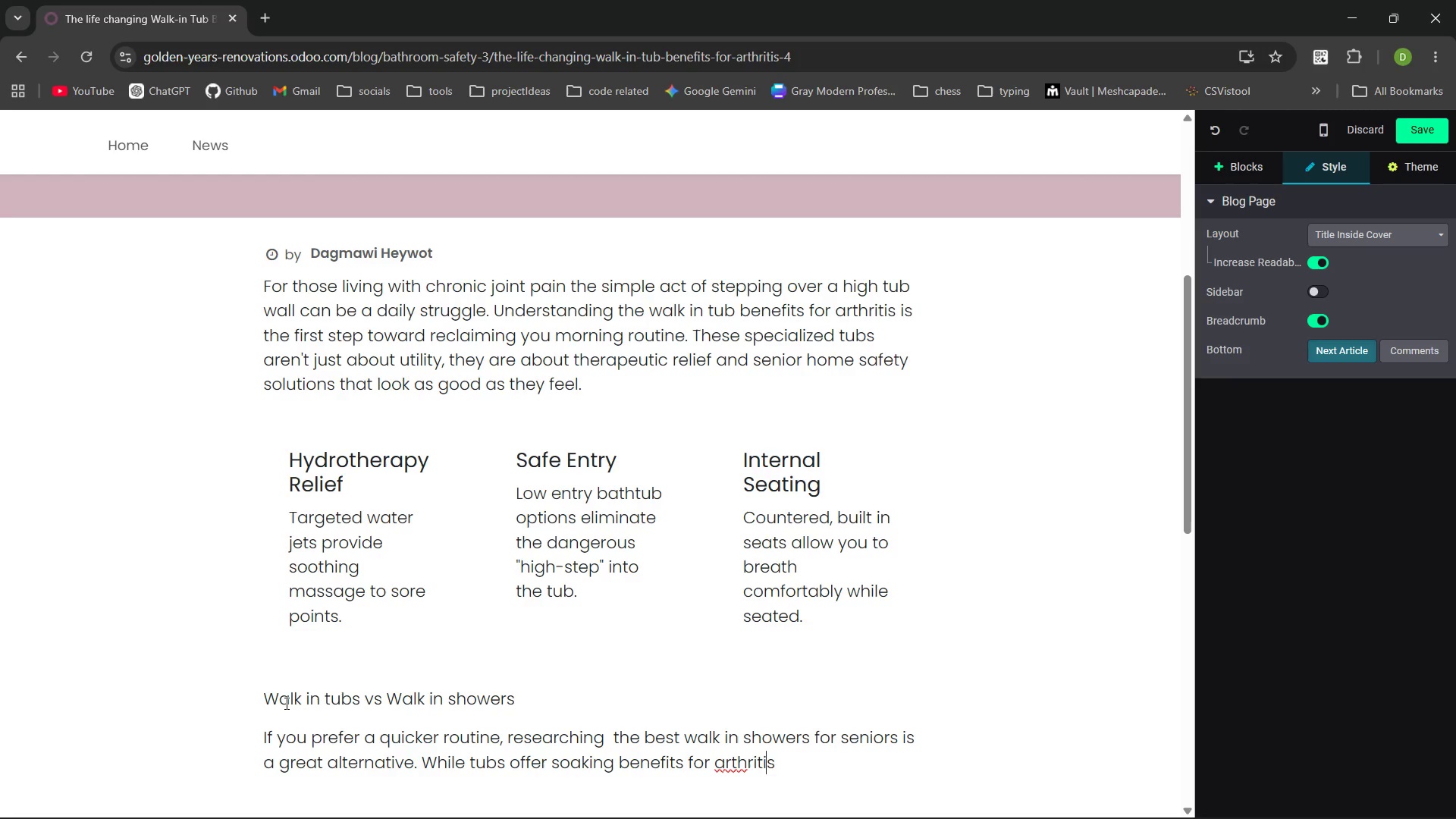 
key(ArrowRight)
 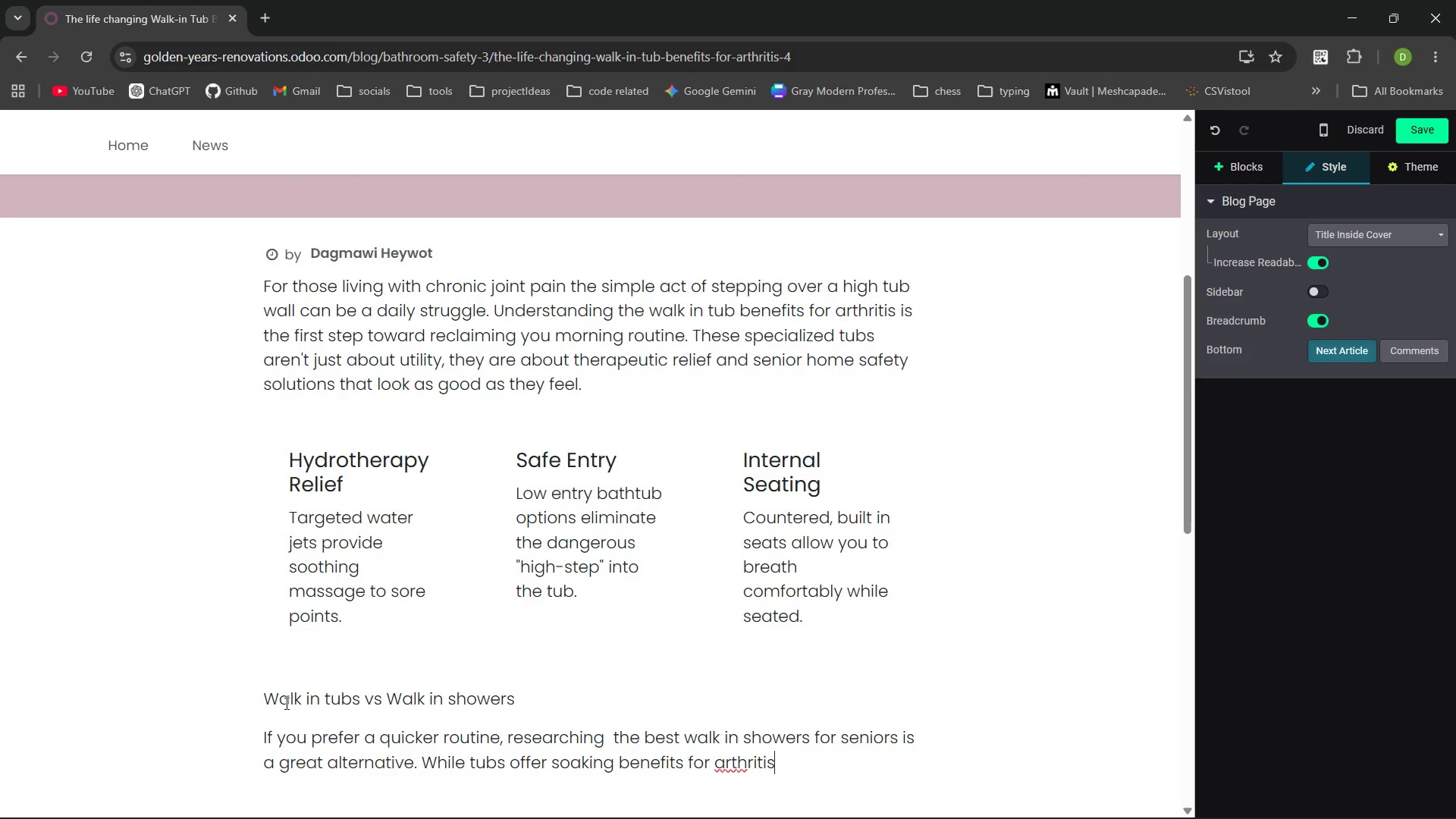 
key(ArrowRight)
 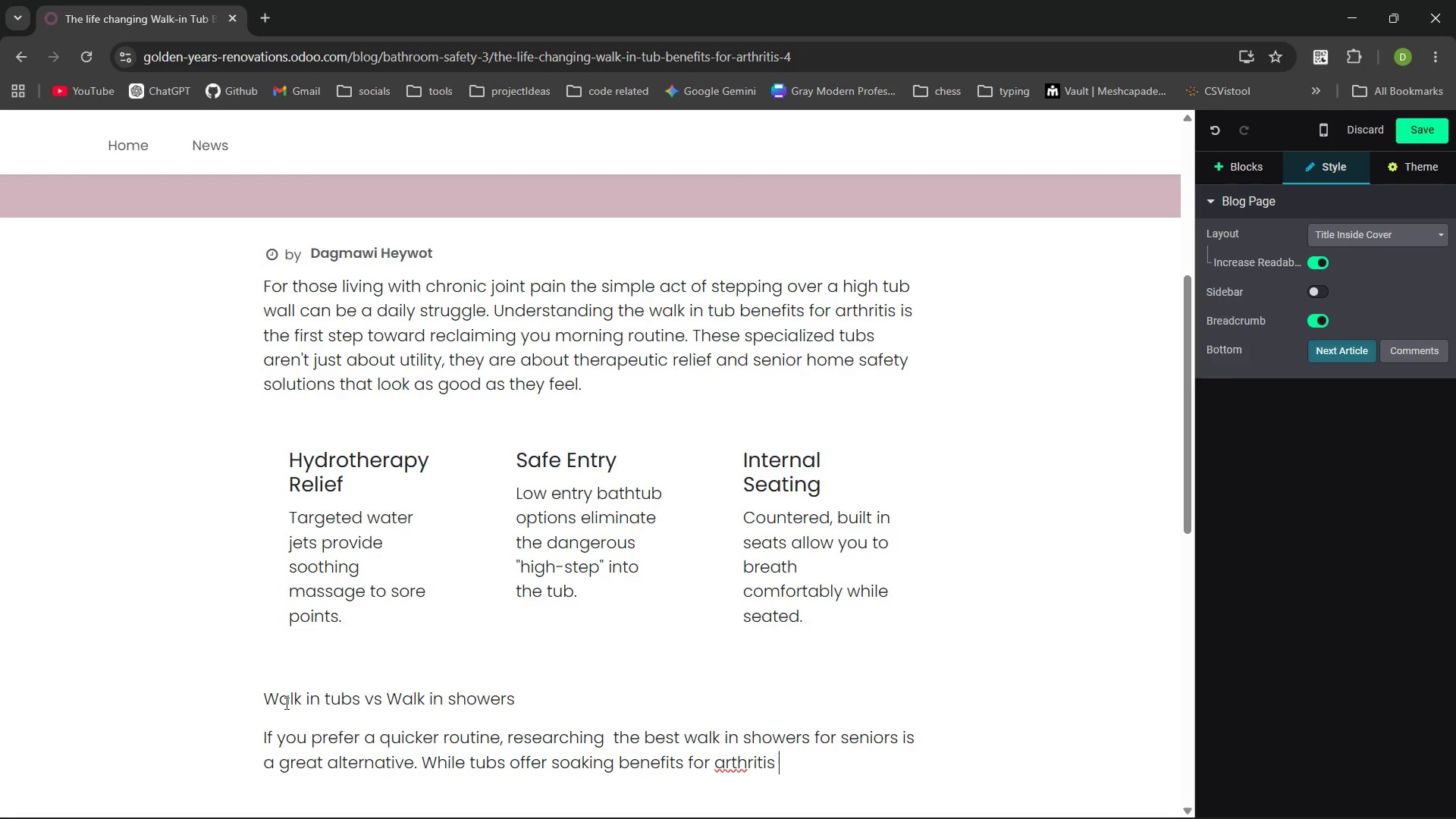 
key(ArrowRight)
 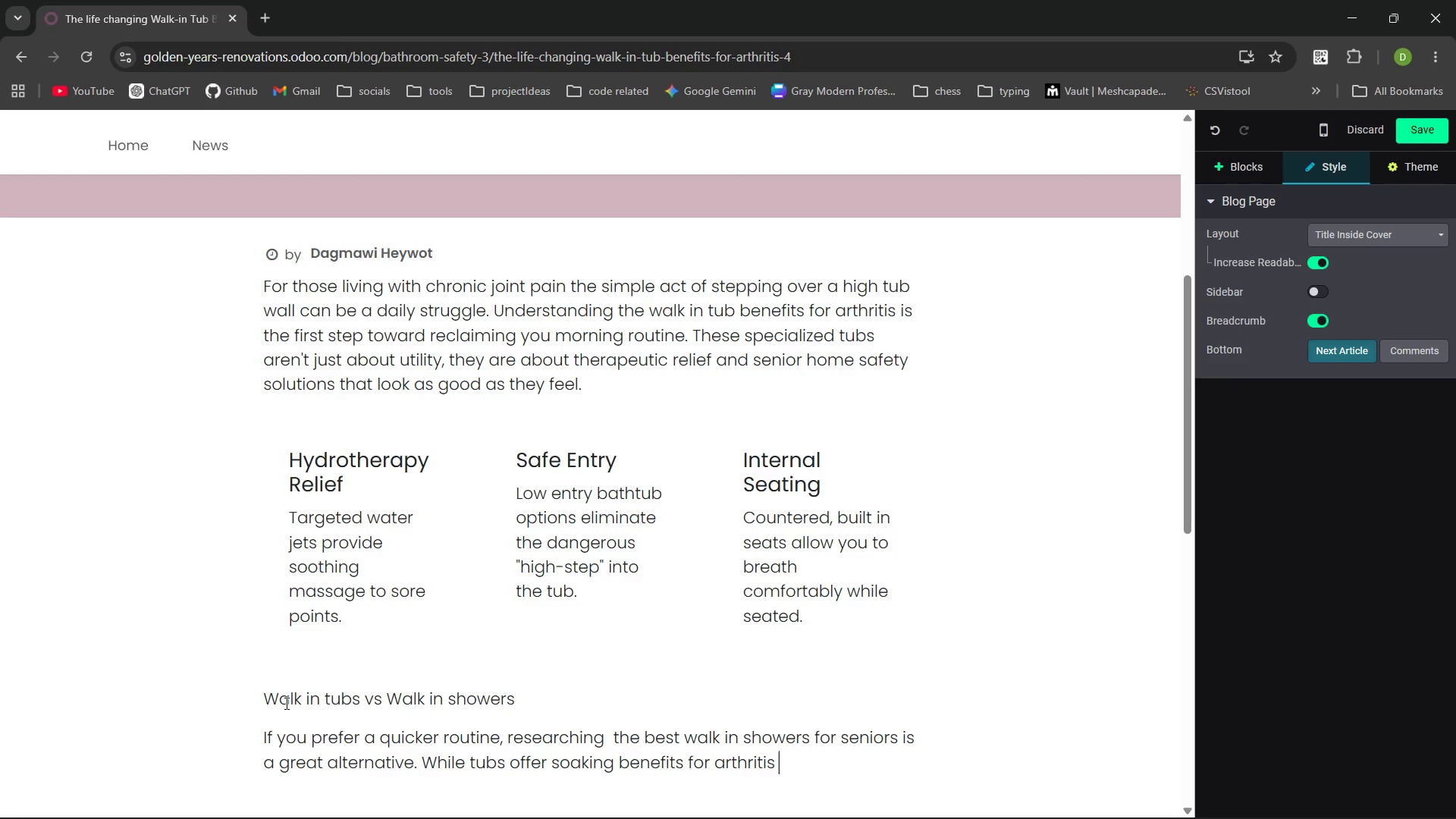 
key(Backspace)
type(, a alk in shower )
 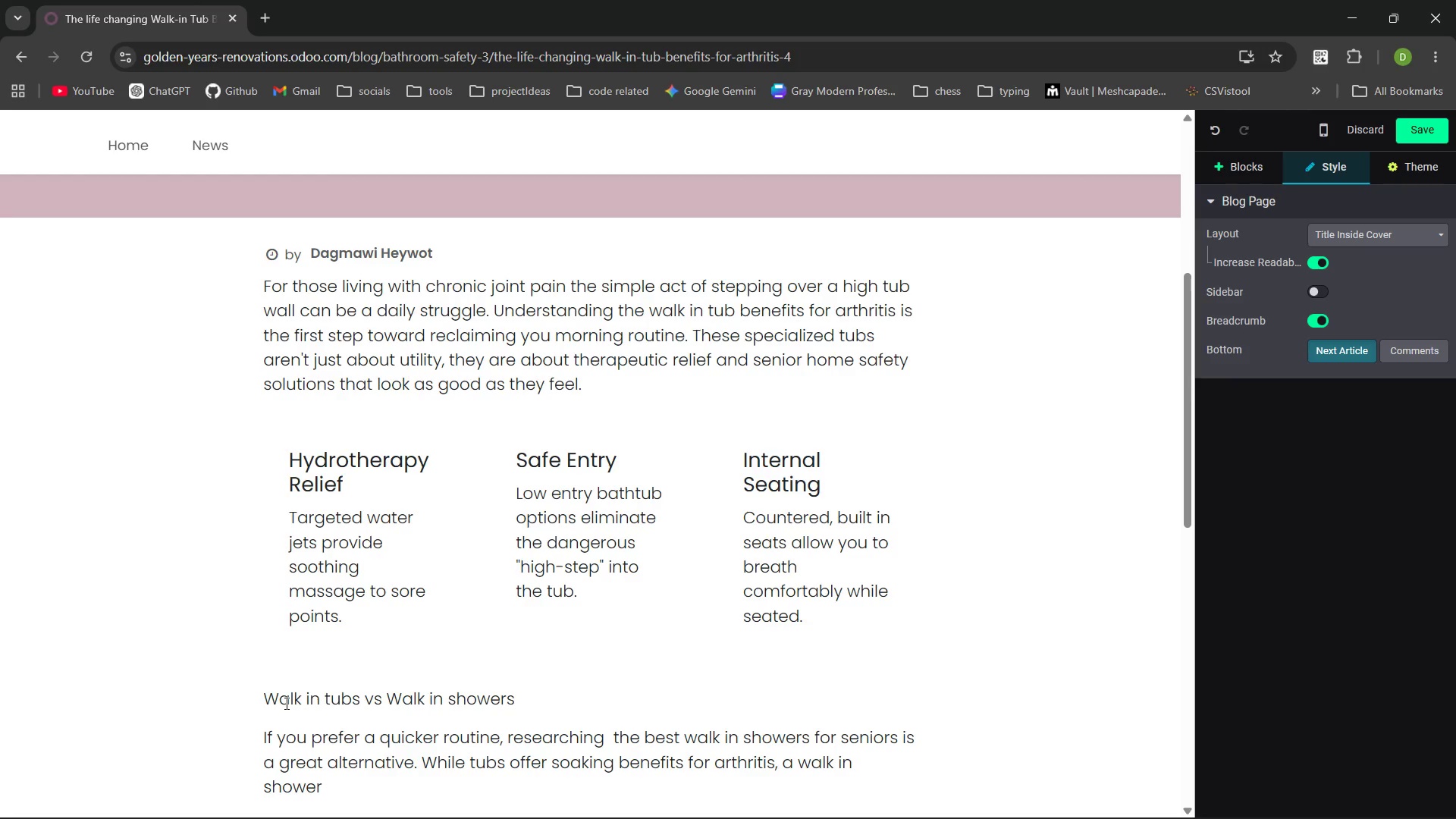 
wait(41.56)
 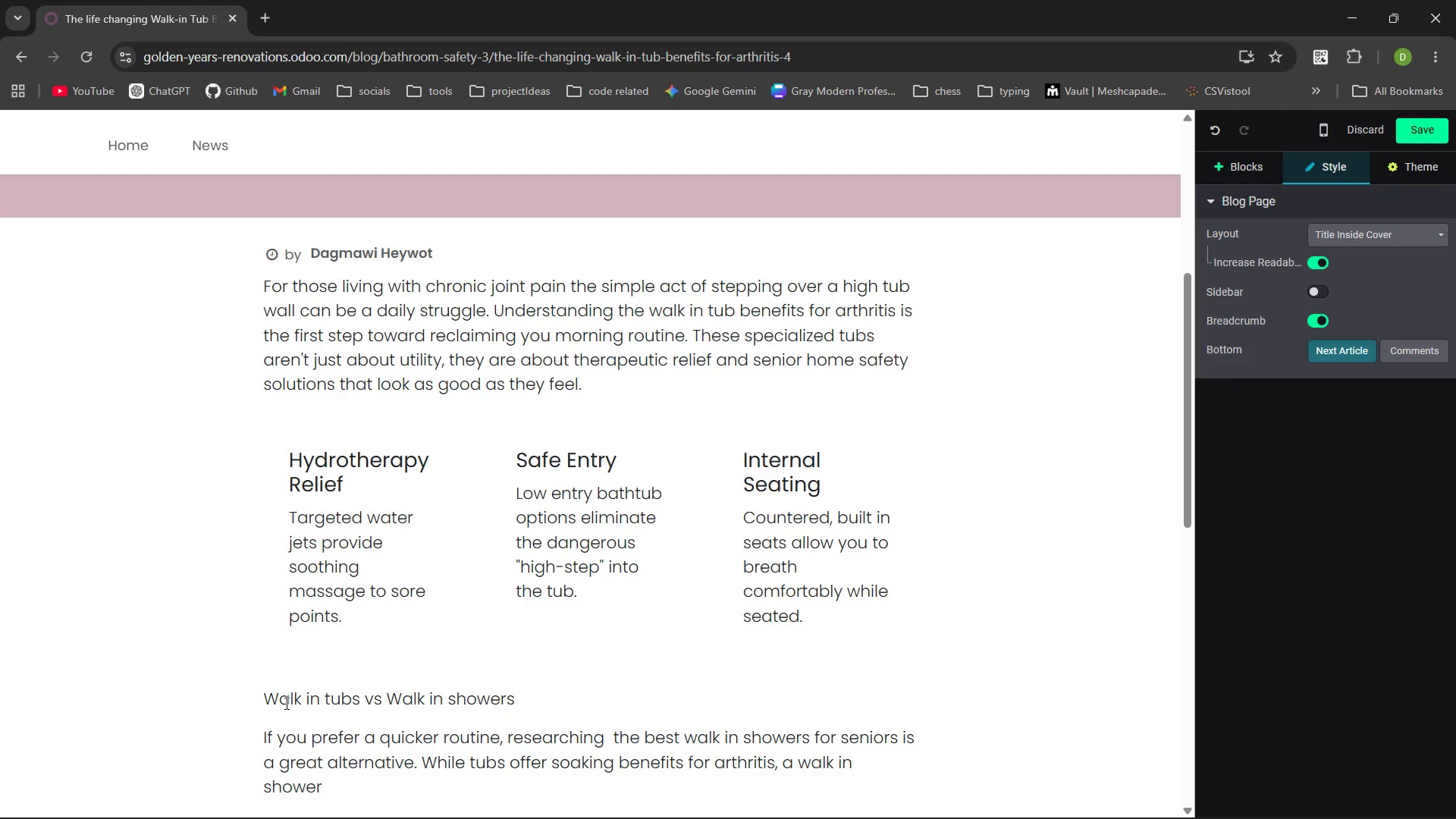 
key(Space)
 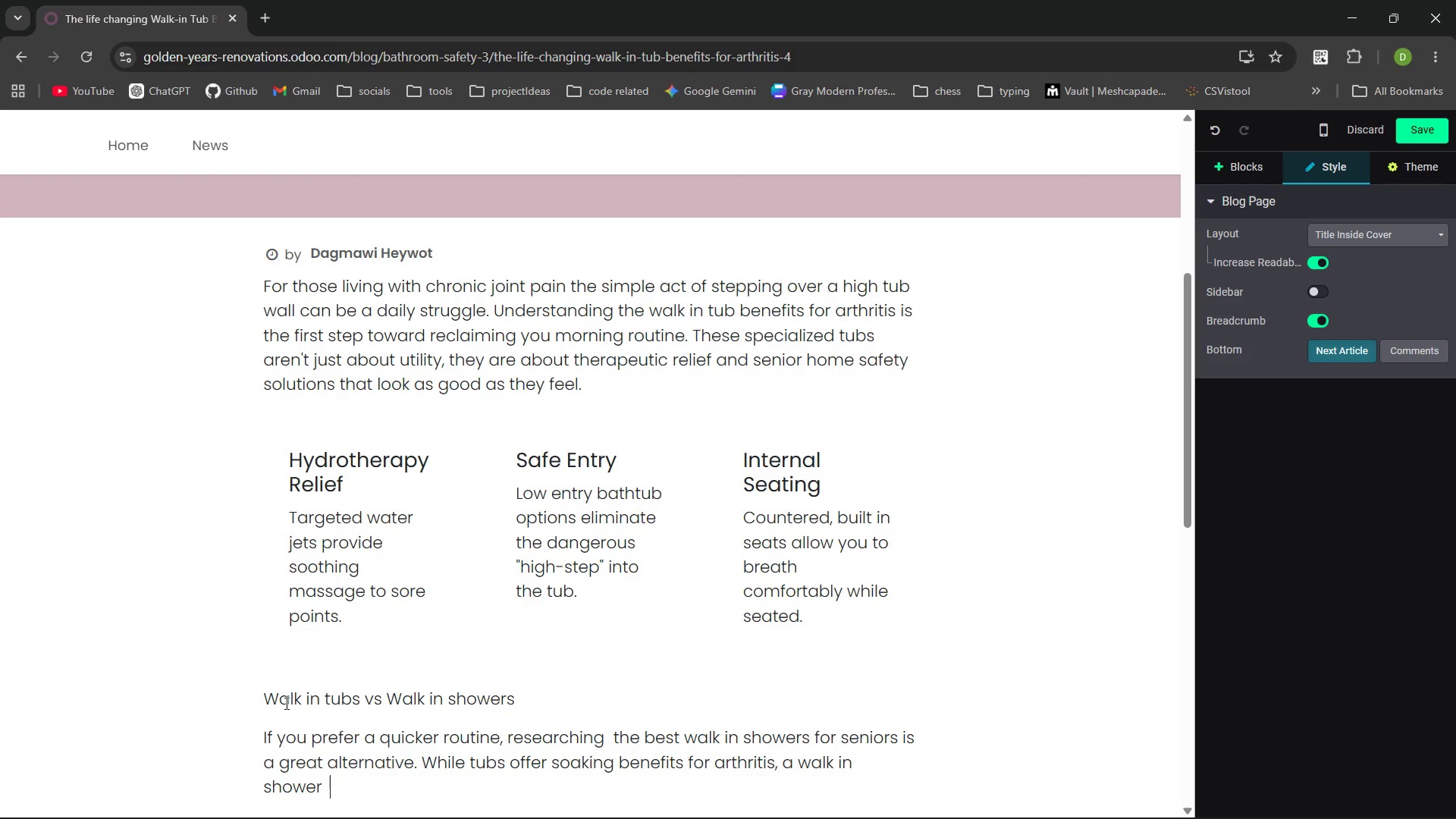 
key(Backspace)
 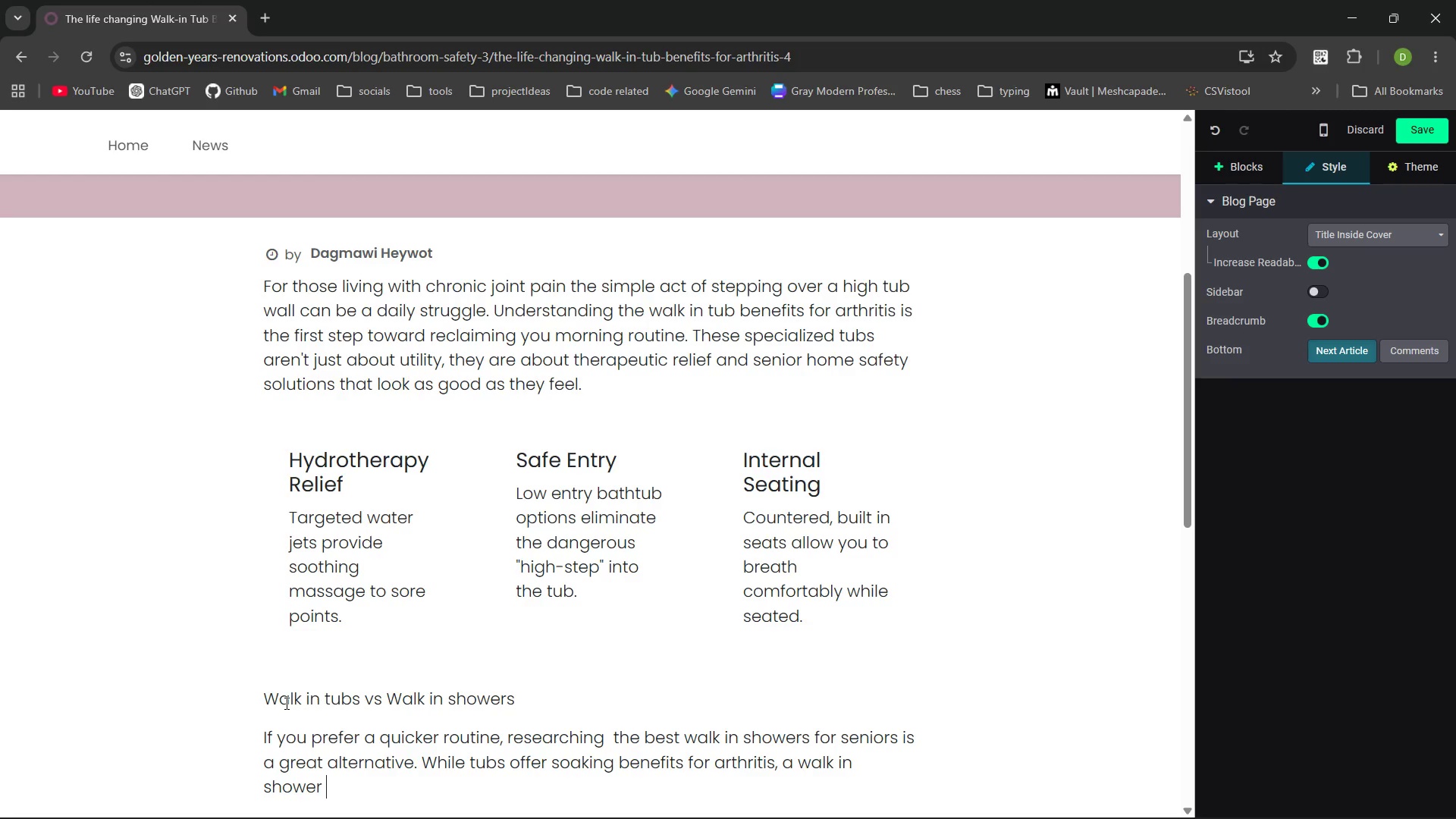 
wait(9.38)
 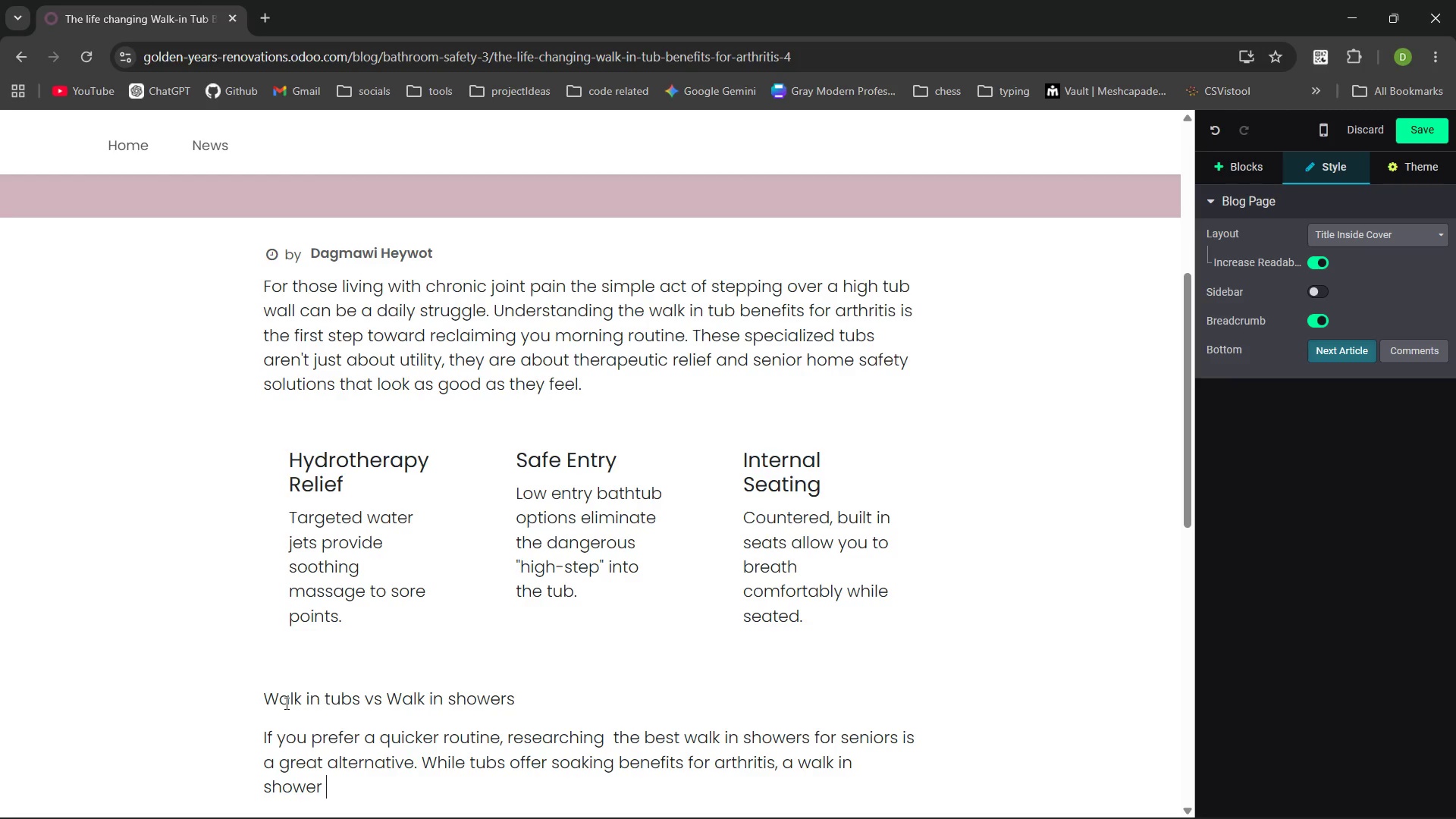 
type(with )
 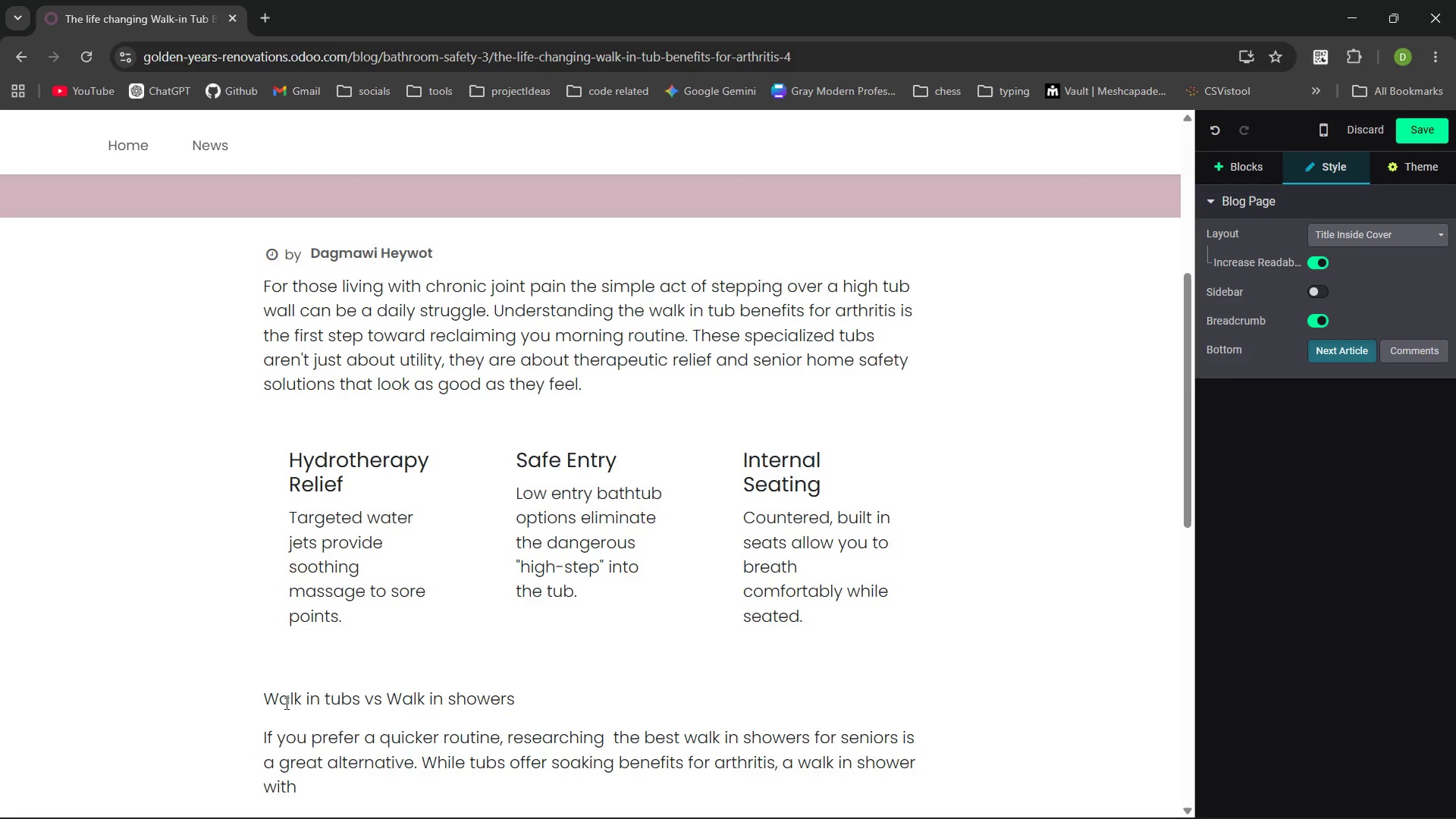 
type(a zero threshold entry provides )
 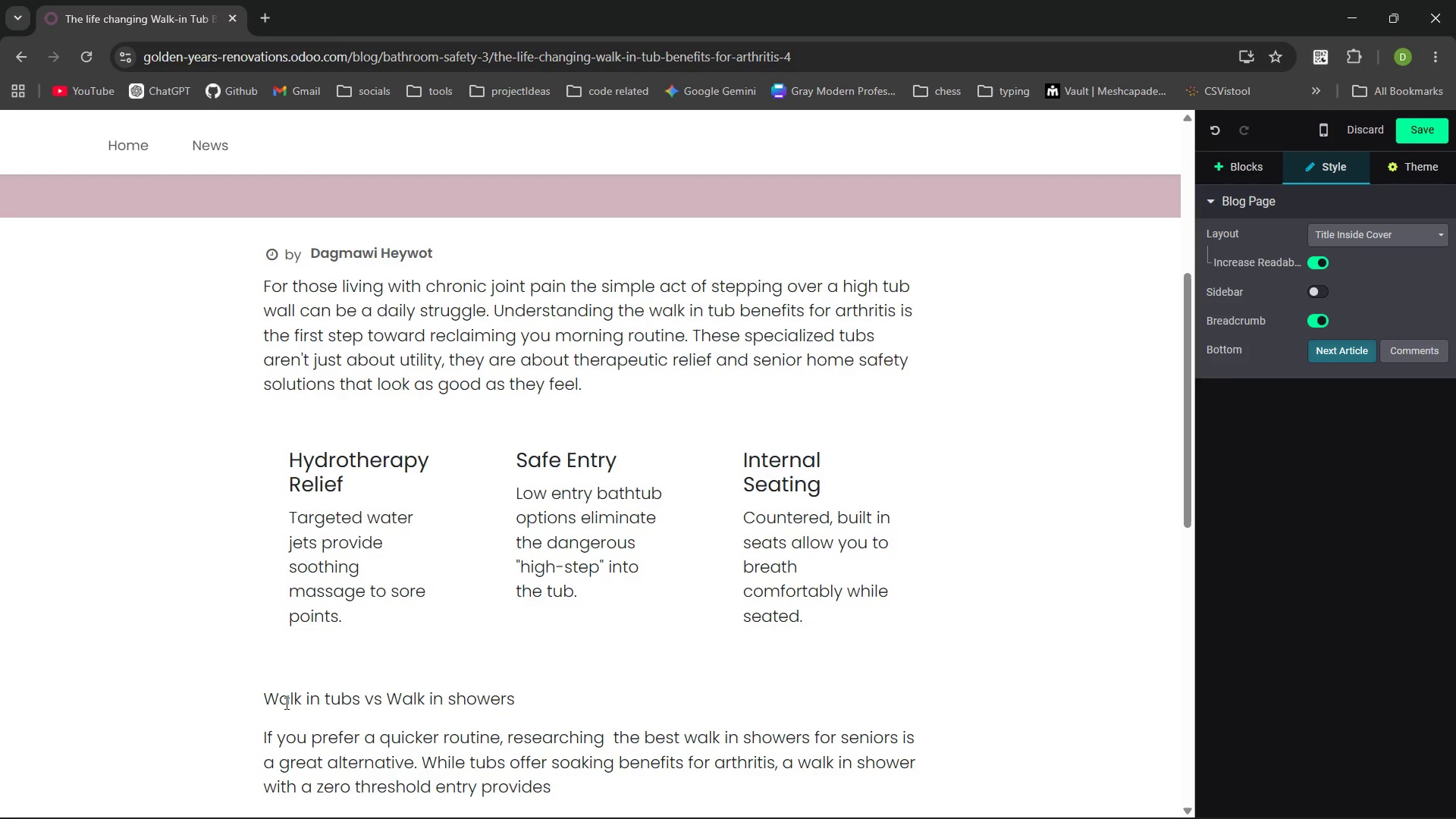 
type(the ultimate "tri free" environment both options serve as vital senir )
key(Backspace)
key(Backspace)
type(or home safety solution )
key(Backspace)
type(s depe )
key(Backspace)
type(nding on your  personal mobikity )
 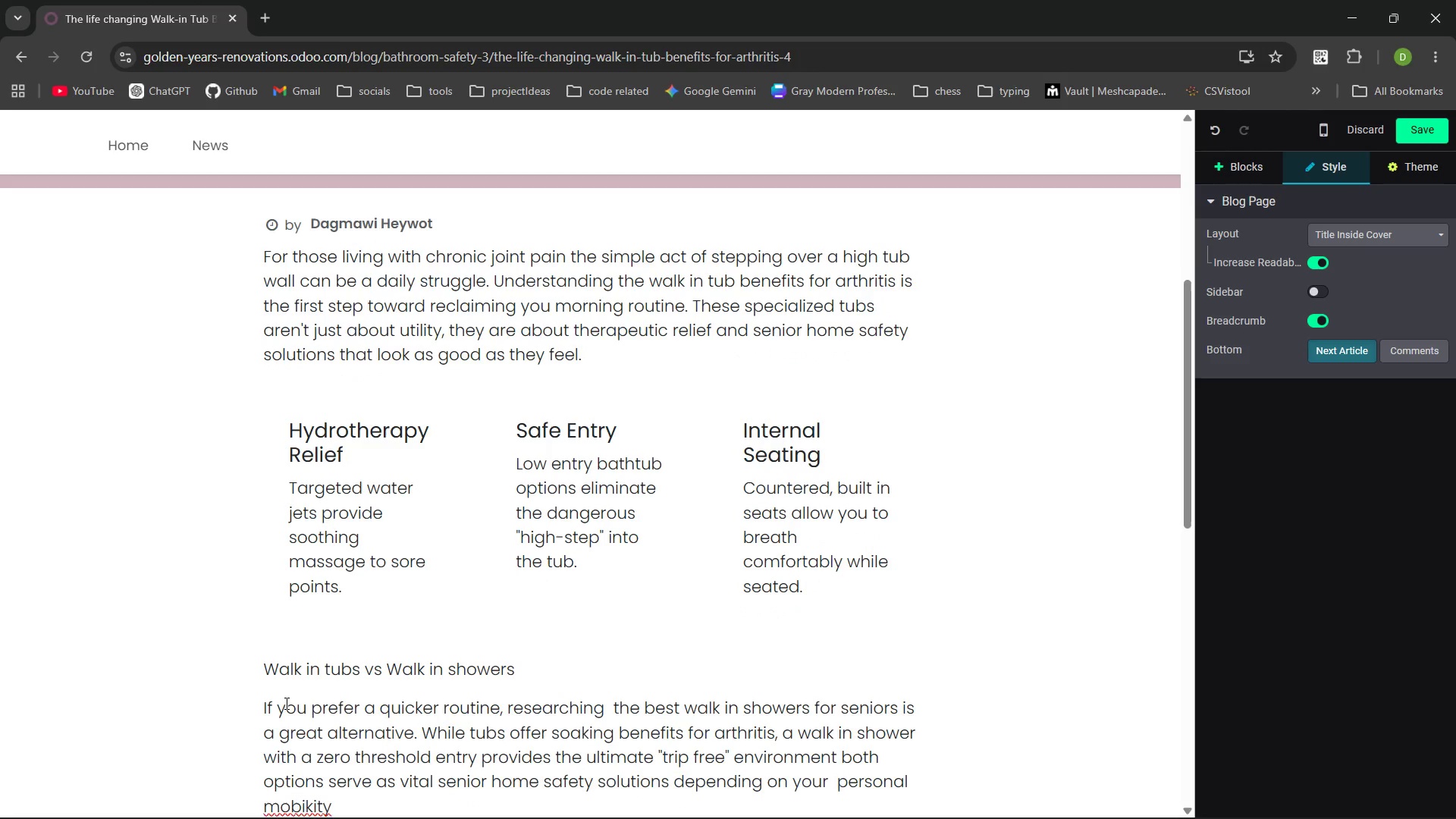 
key(Control+ControlLeft)
 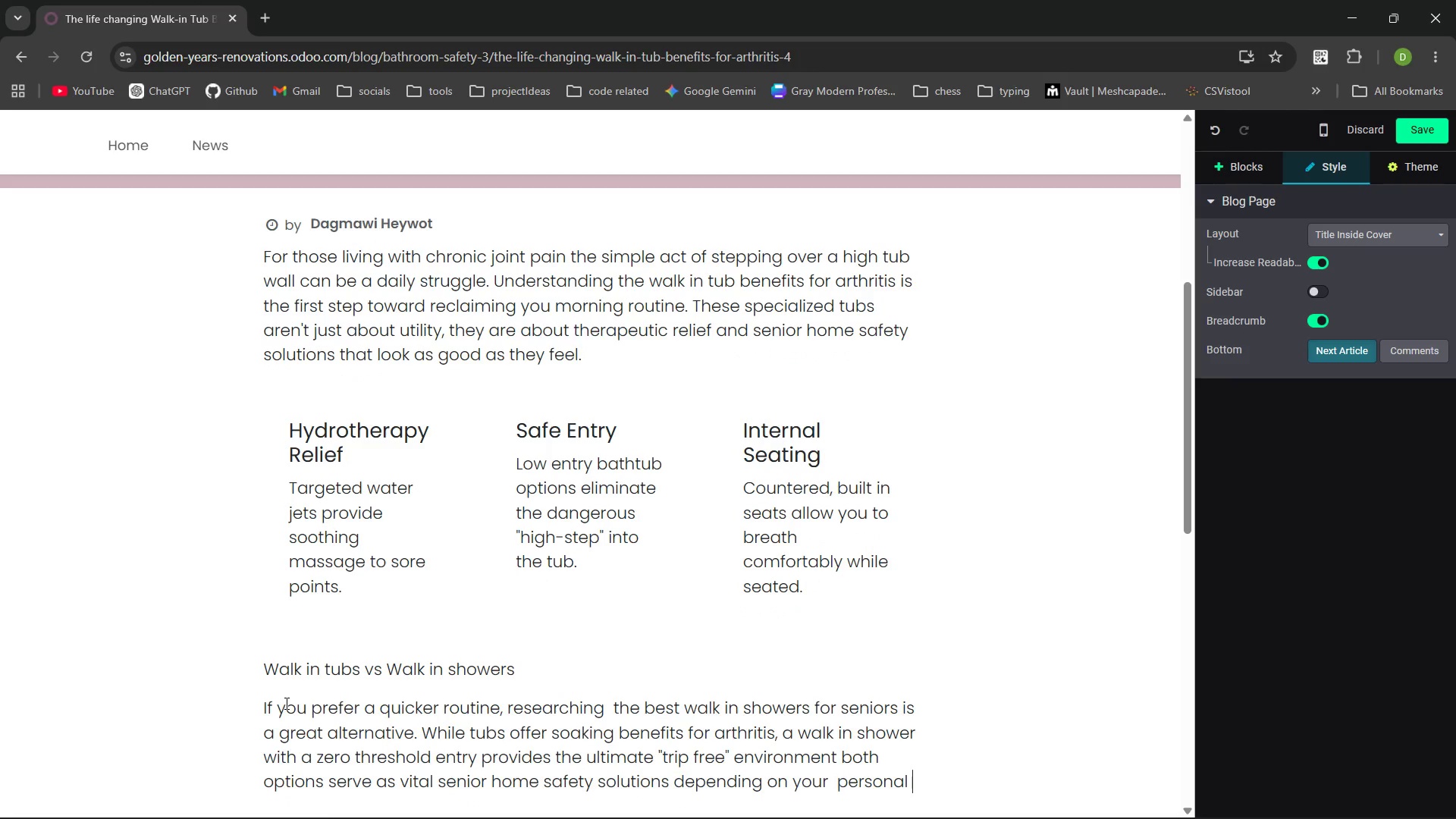 
key(Control+Backspace)
 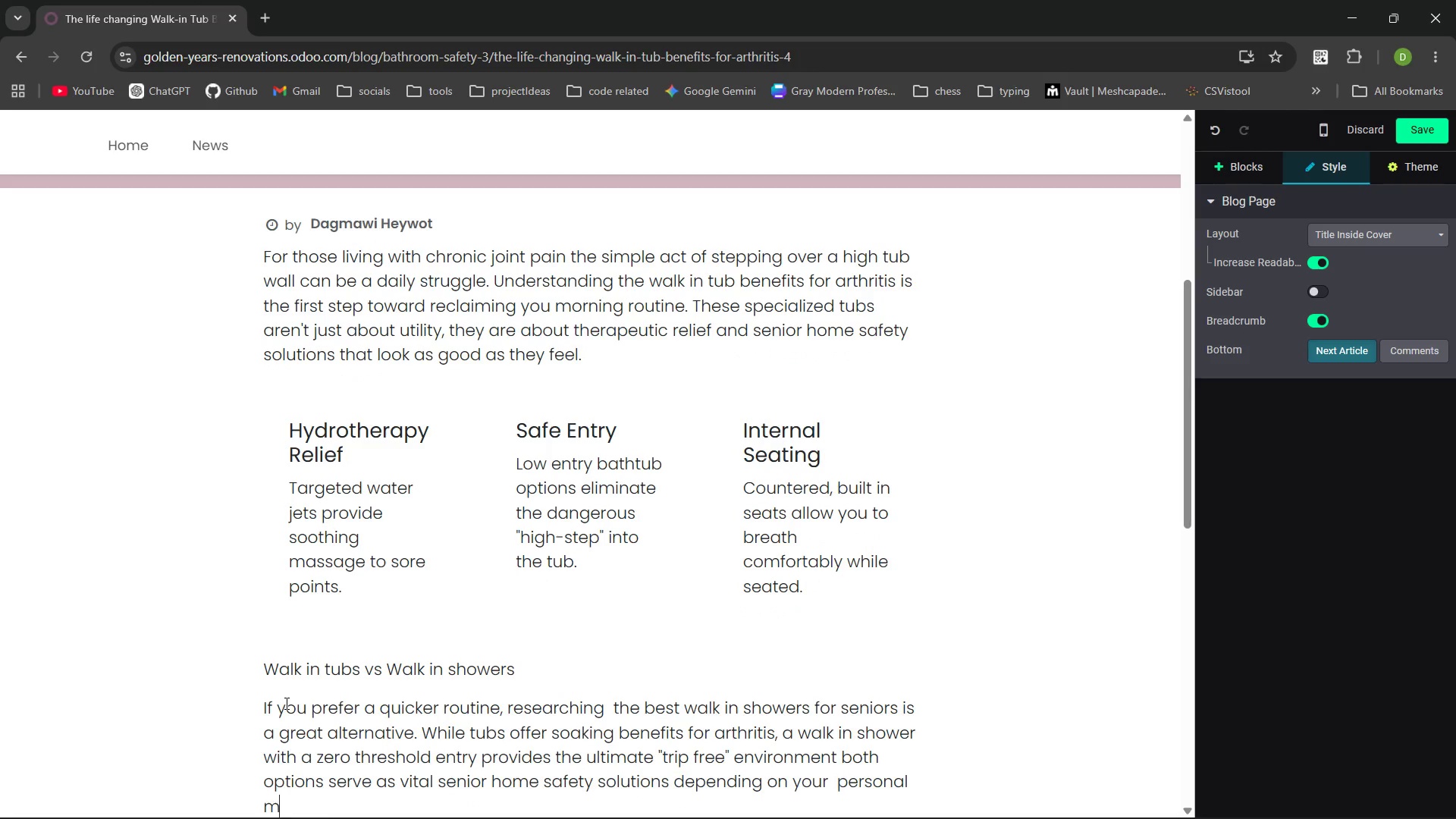 
type(mobility nees)
key(Backspace)
type(ds )
key(Backspace)
type(.)
 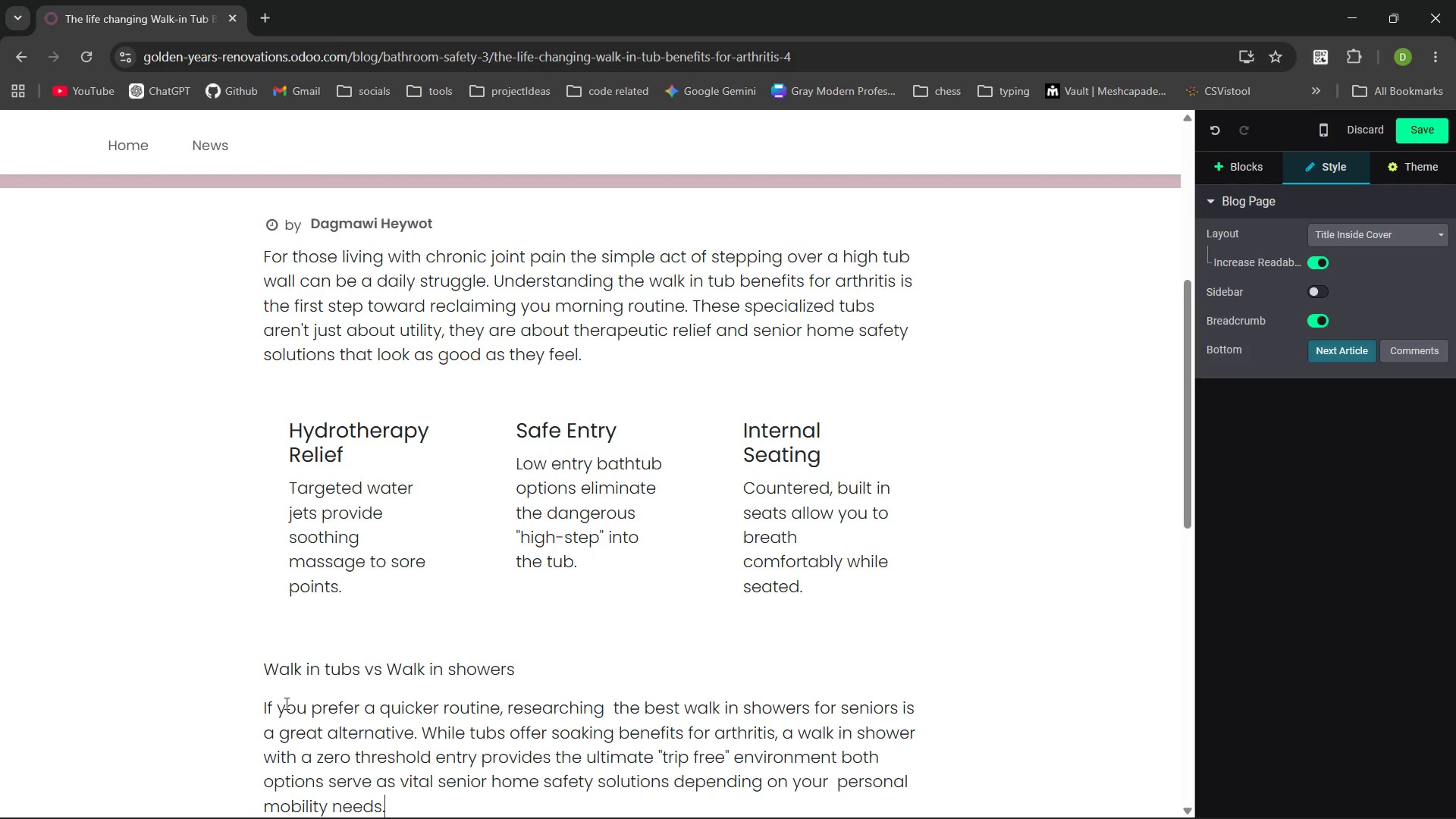 
wait(25.41)
 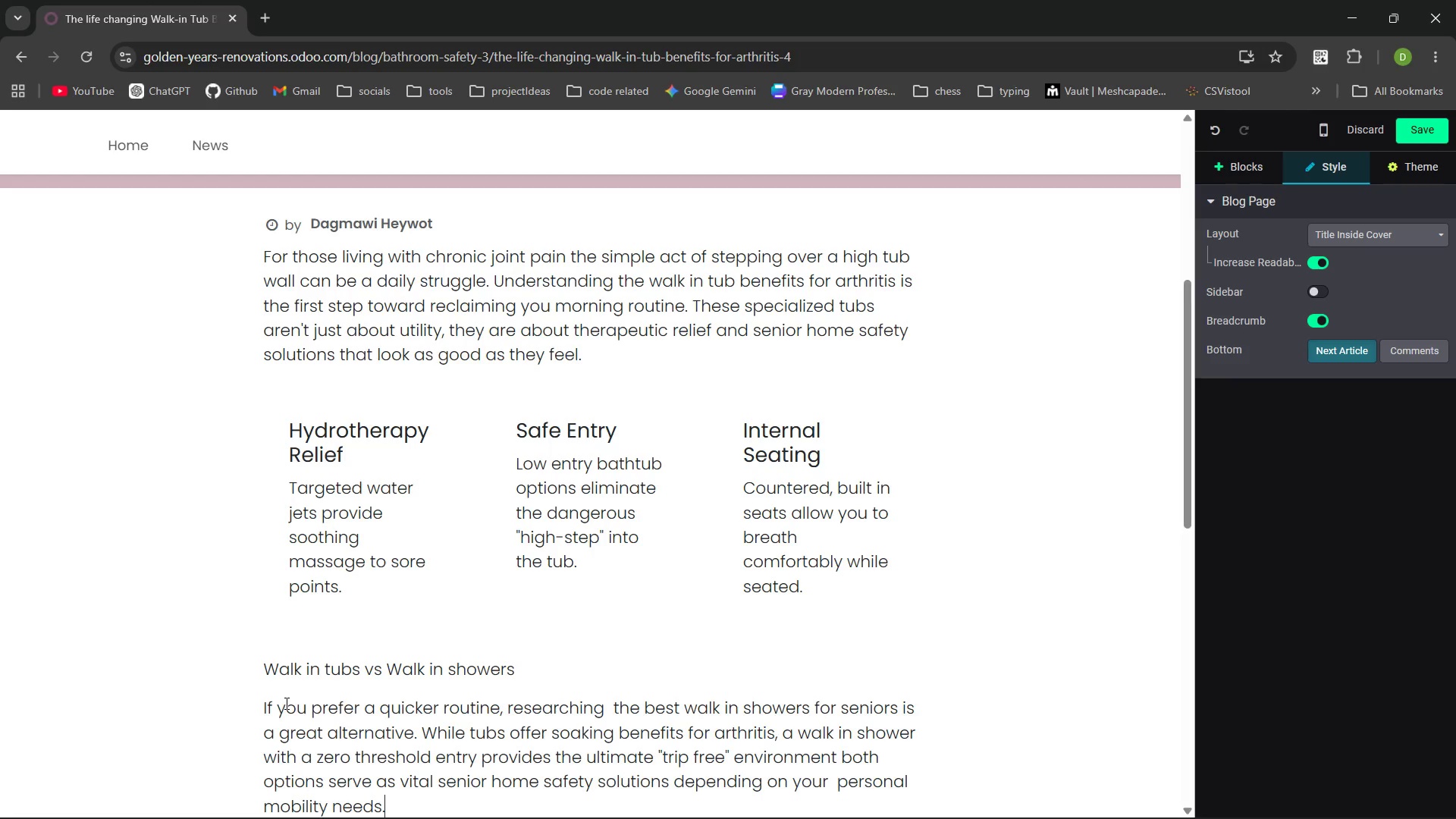 
key(Enter)
 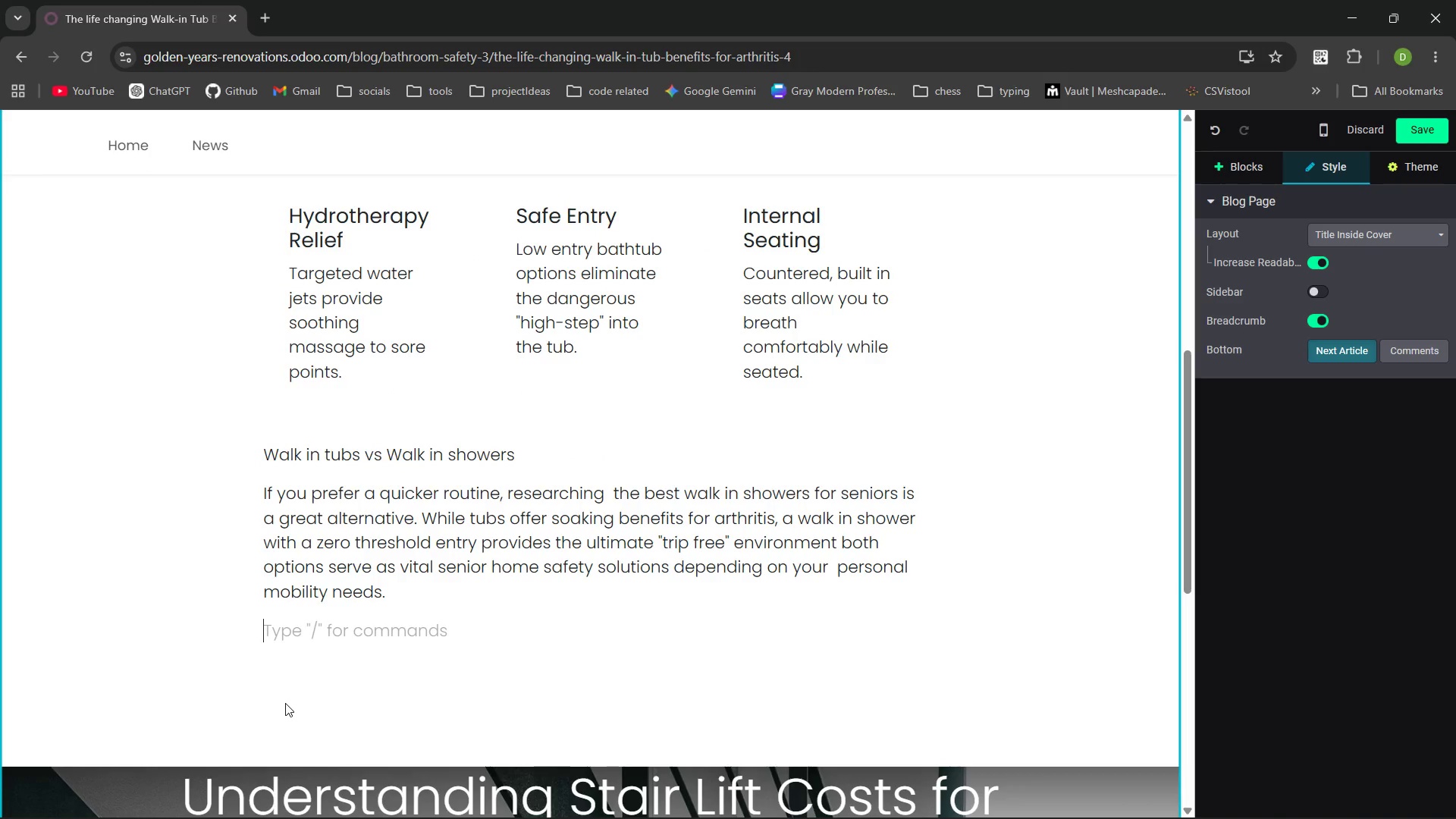 
hold_key(key=ShiftLeft, duration=0.34)
 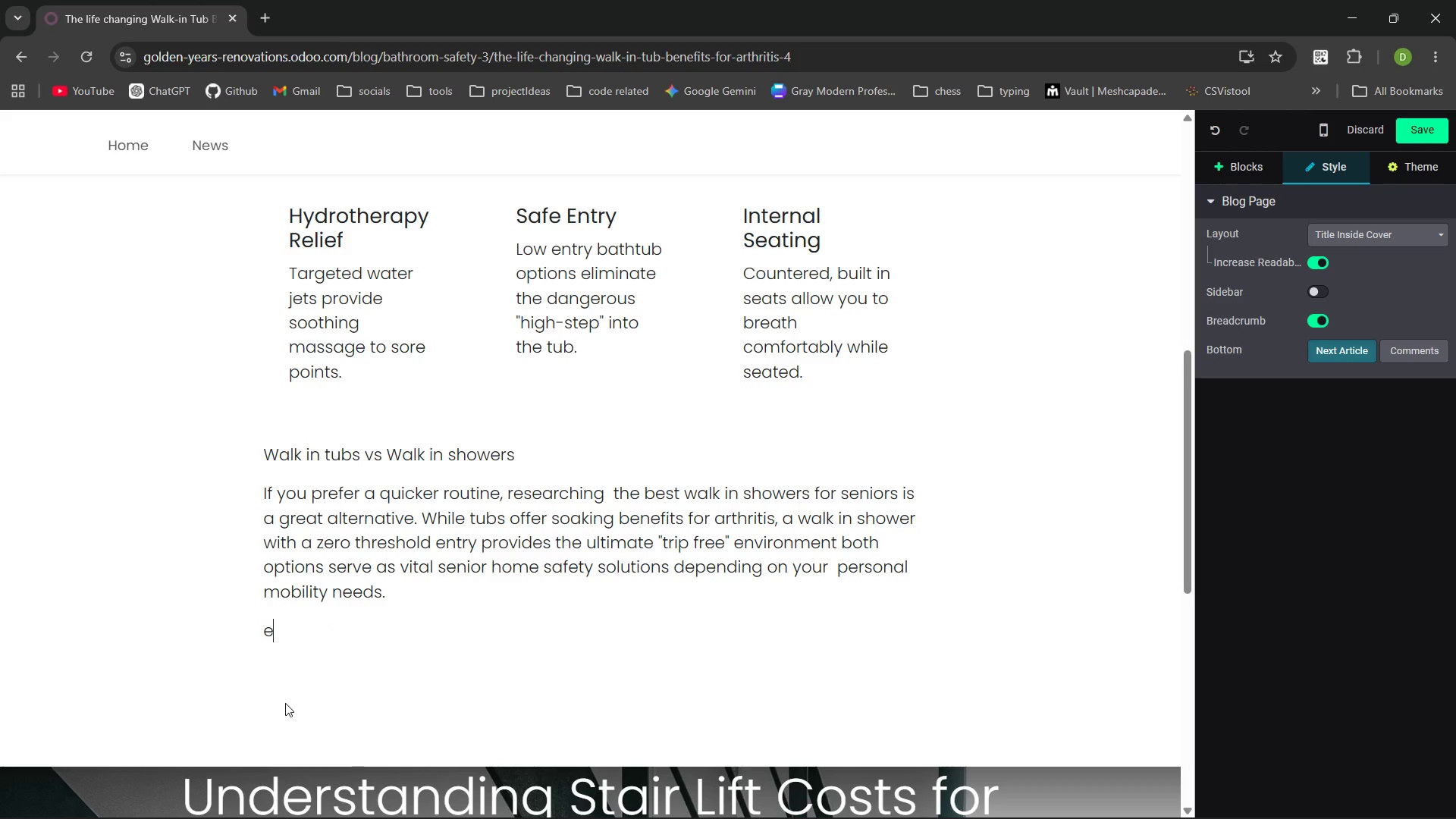 
type(exury featyres )
 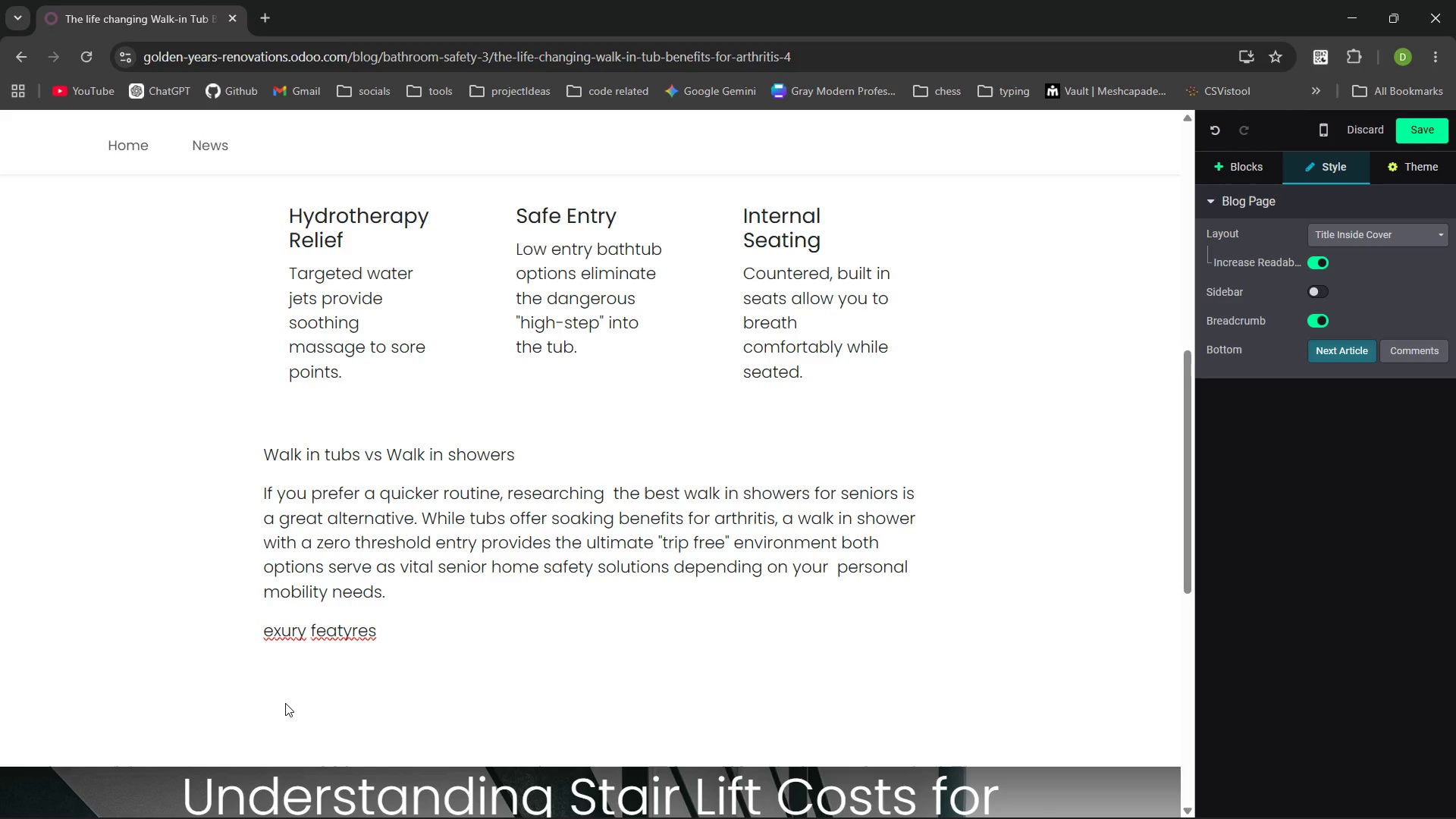 
key(Control+ArrowLeft)
 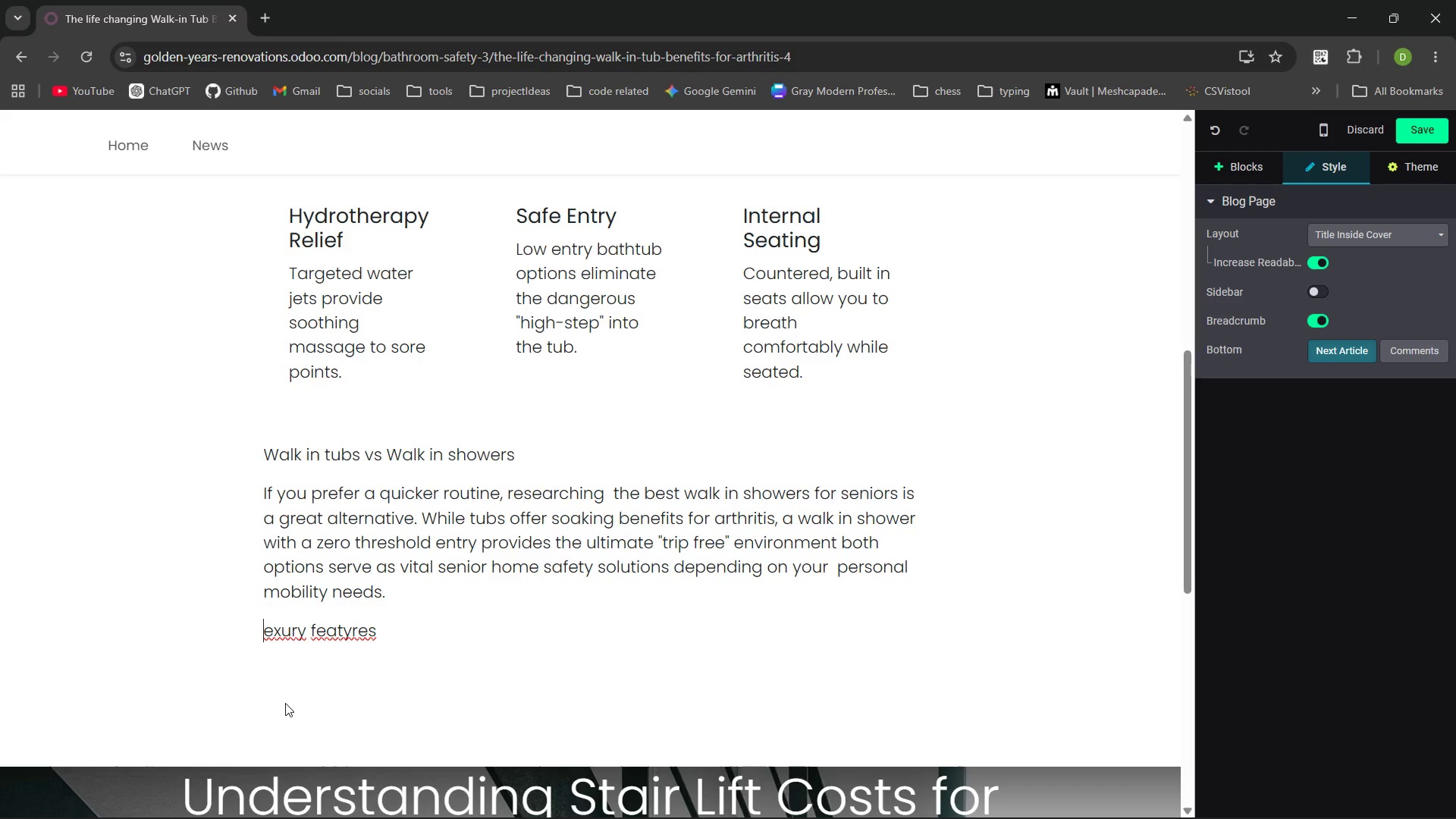 
key(Control+ArrowLeft)
 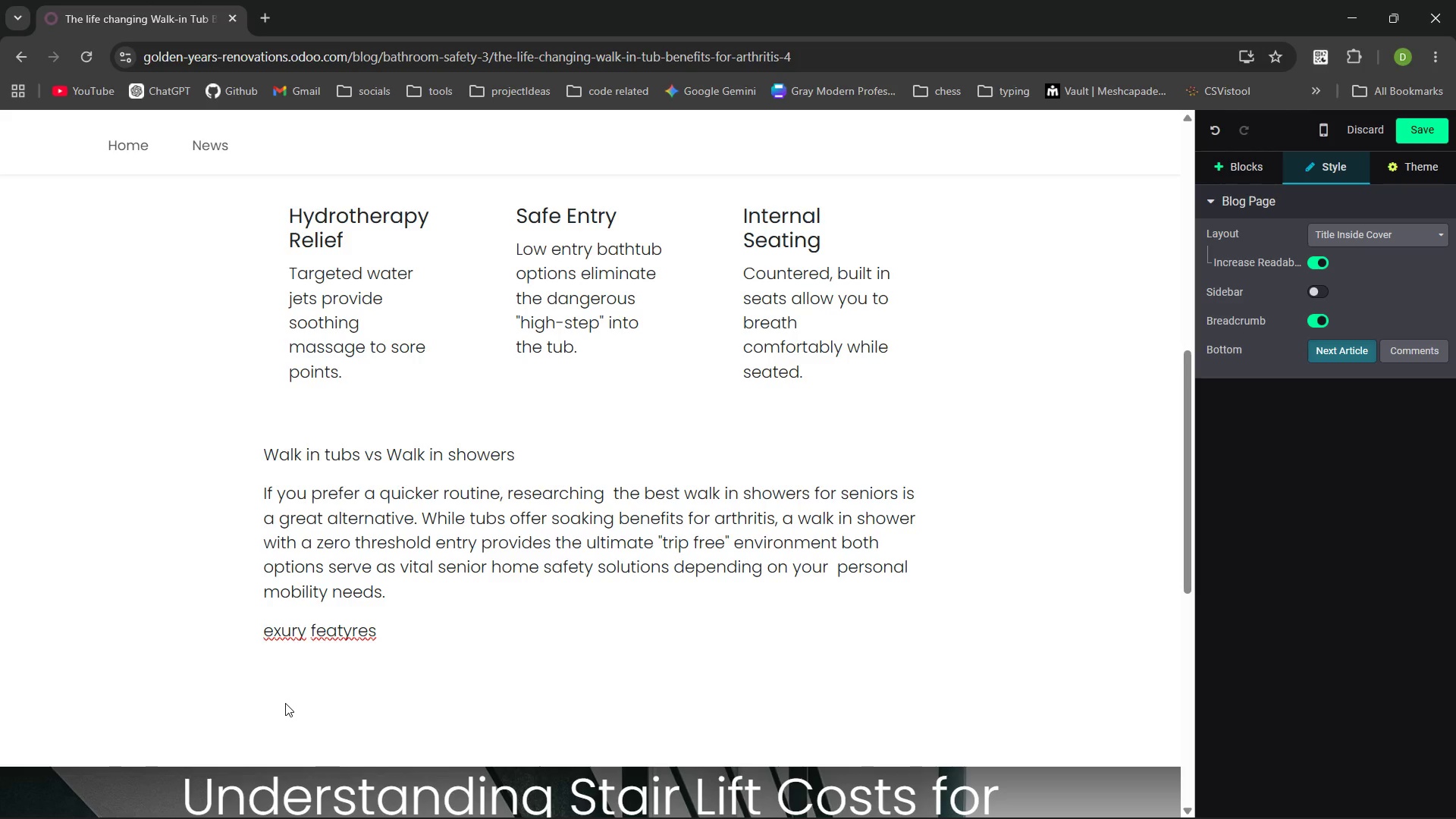 
key(Shift+L)
 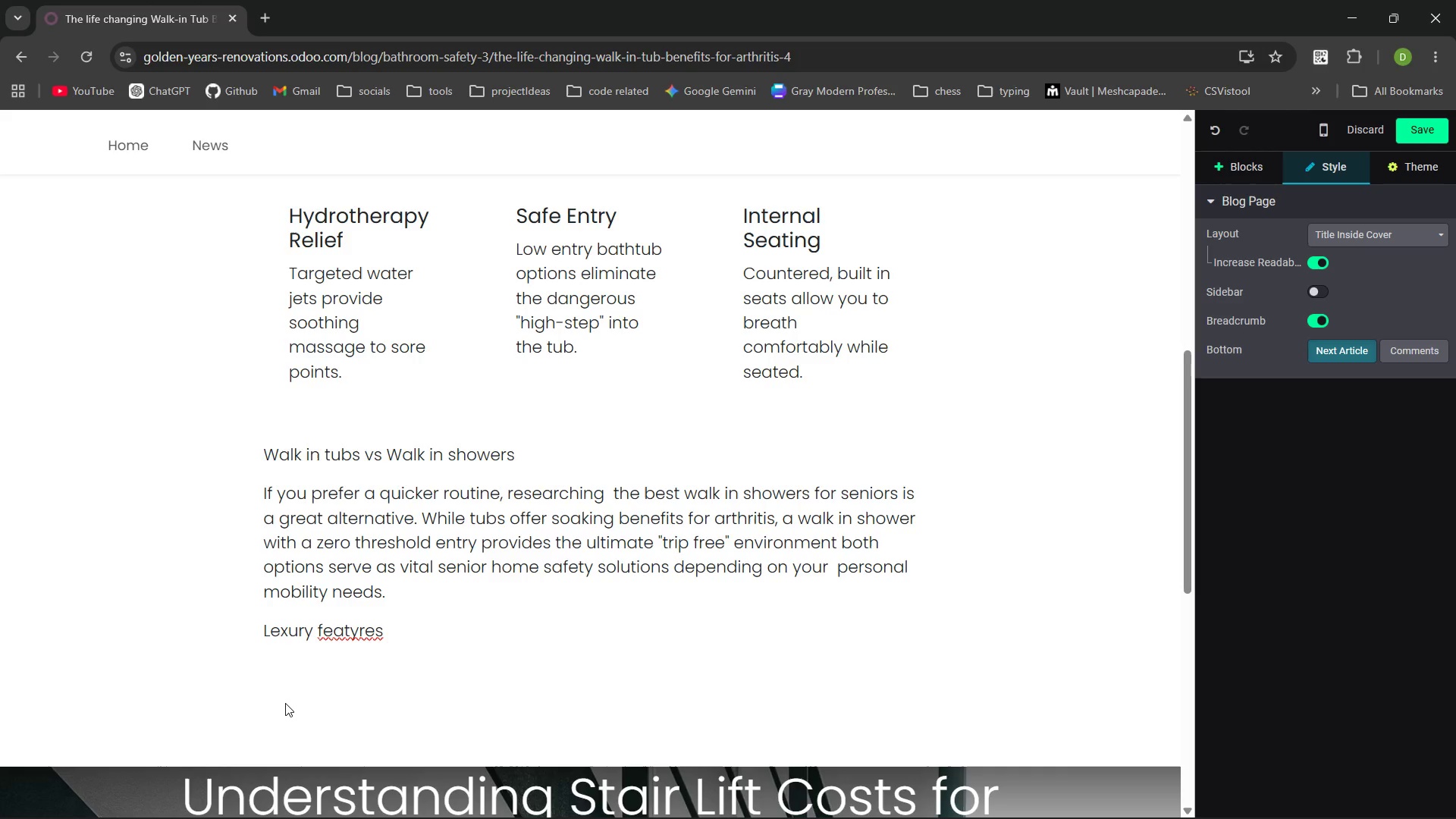 
key(Control+ArrowRight)
 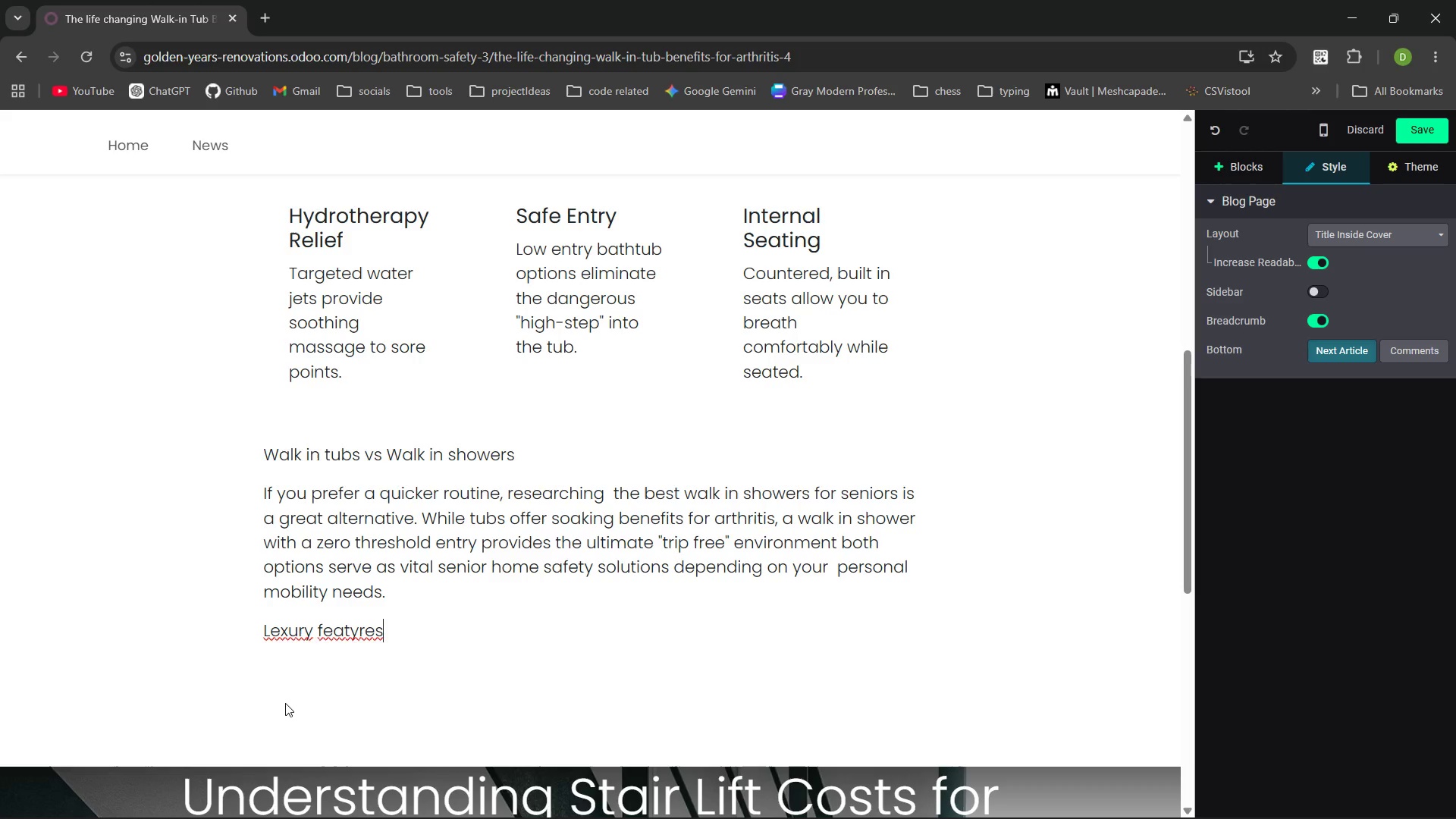 
key(Control+ArrowRight)
 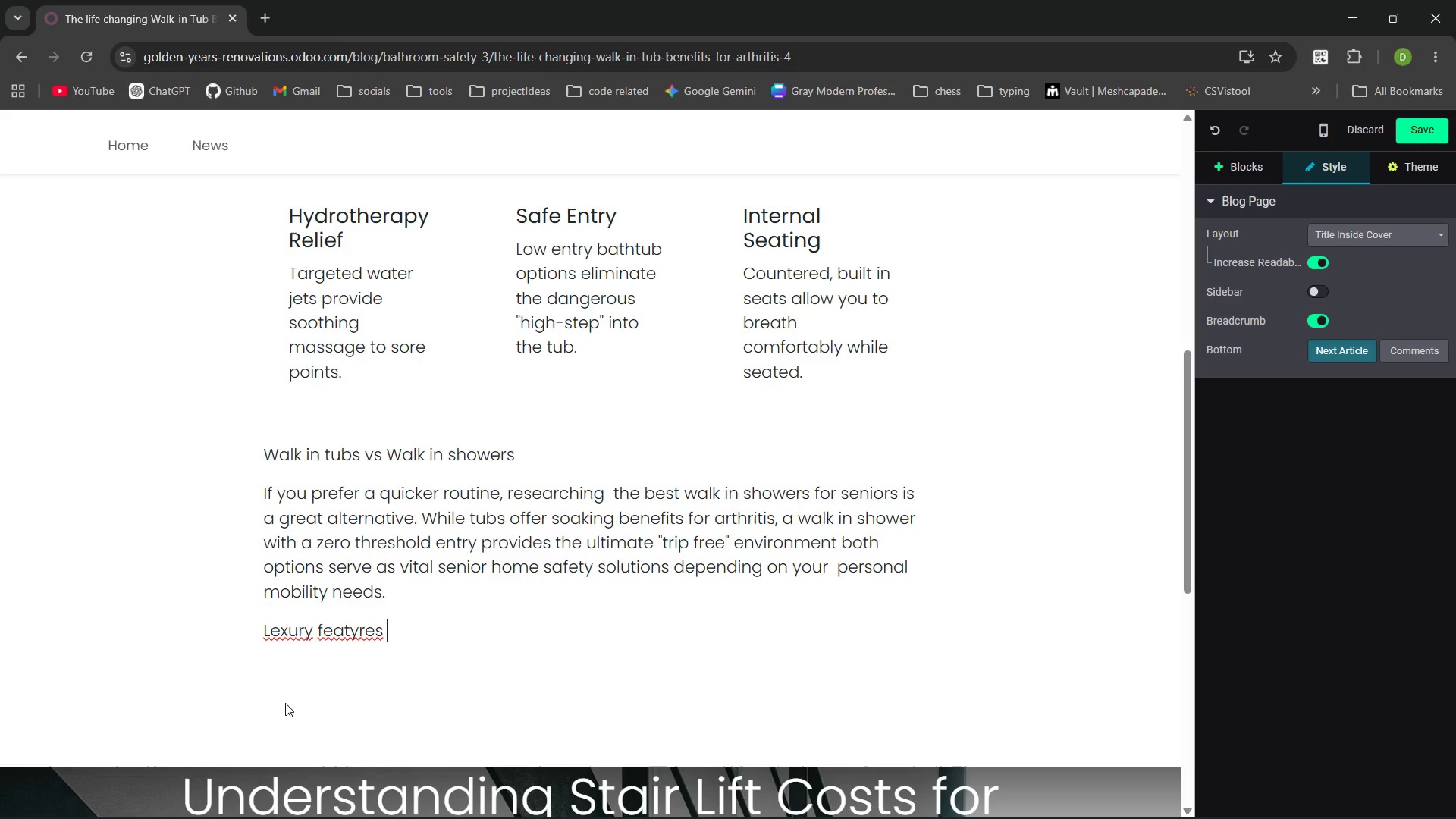 
key(Control+ArrowRight)
 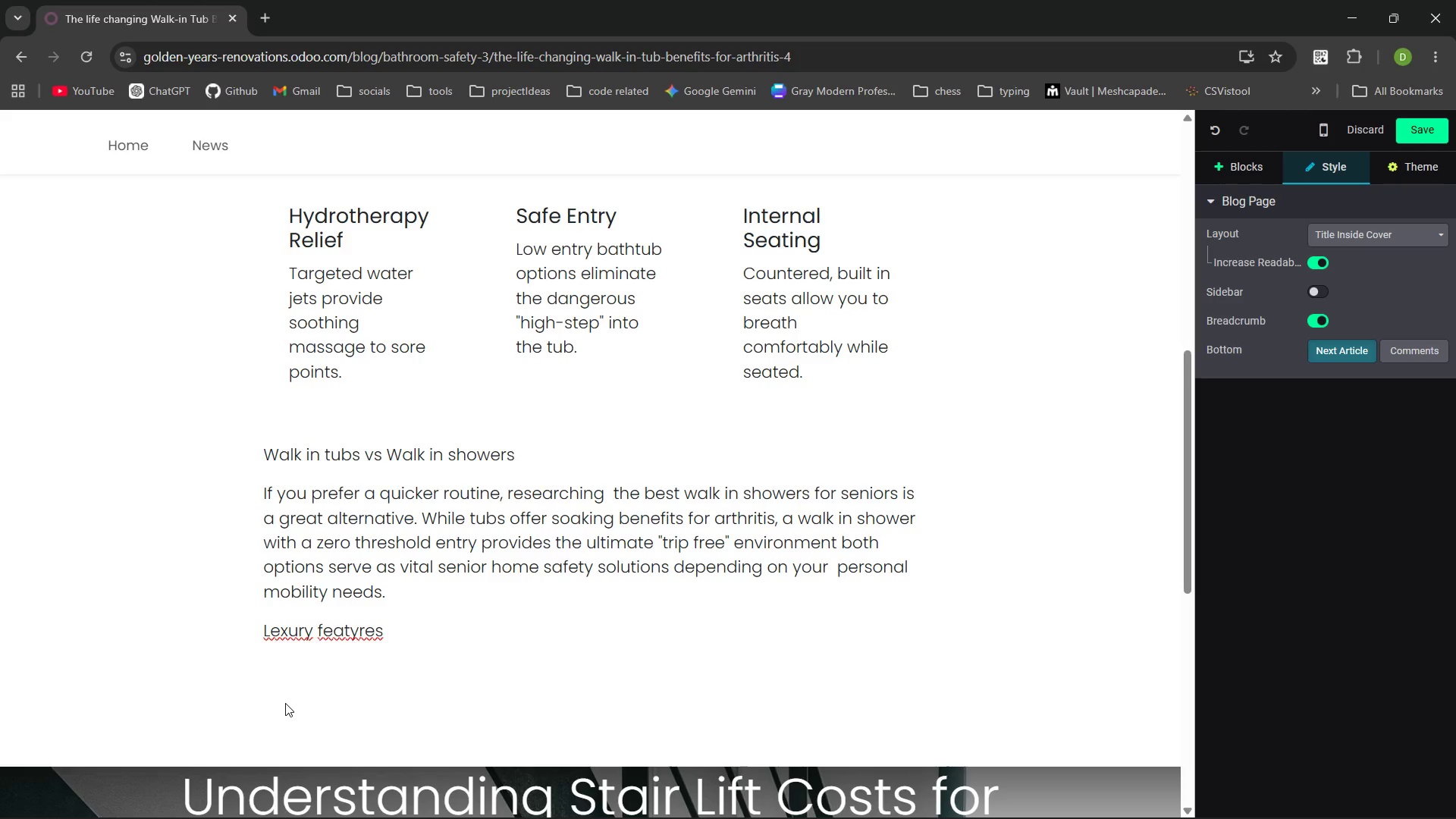 
key(Control+ArrowLeft)
 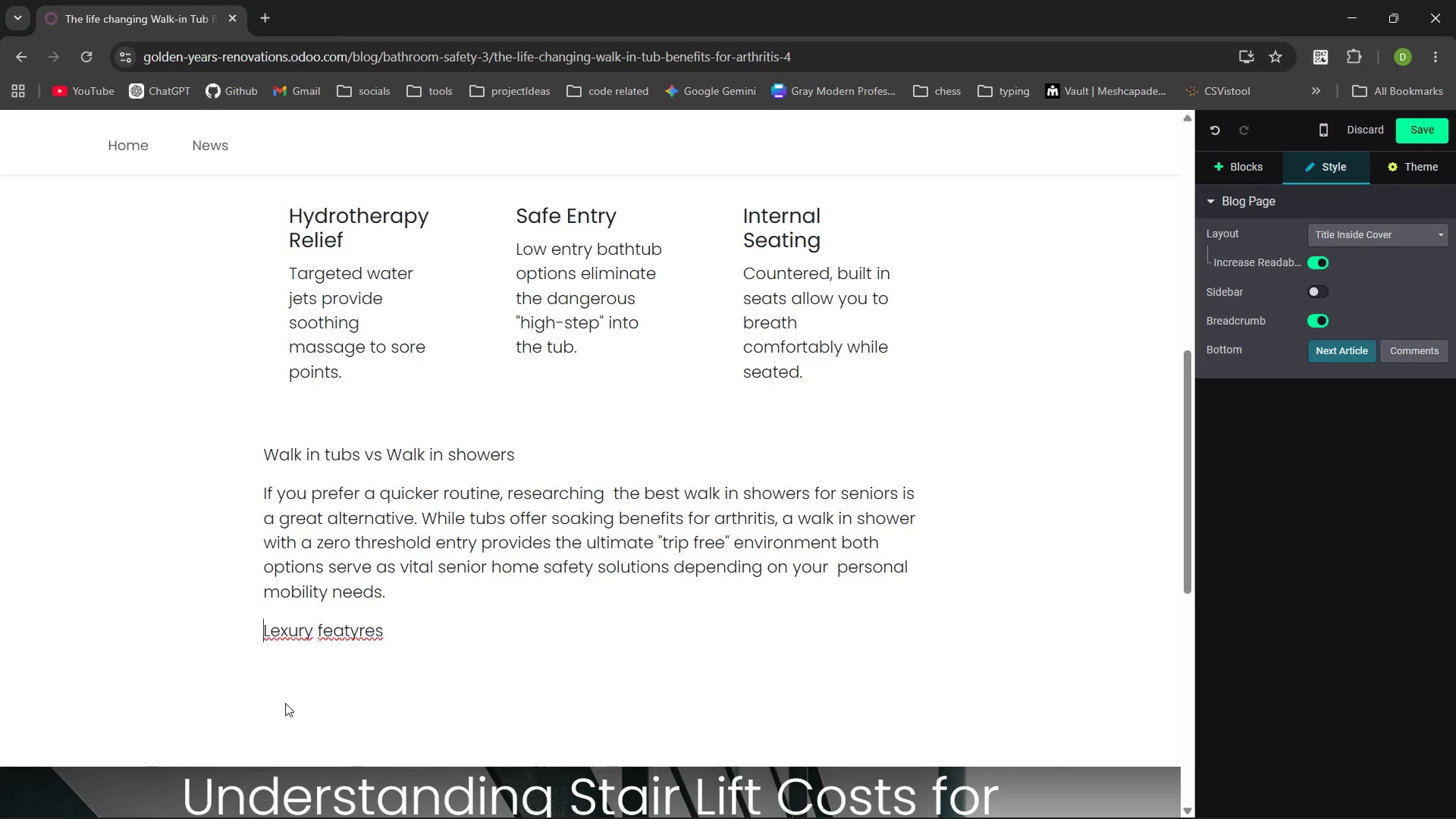 
key(Control+ArrowLeft)
 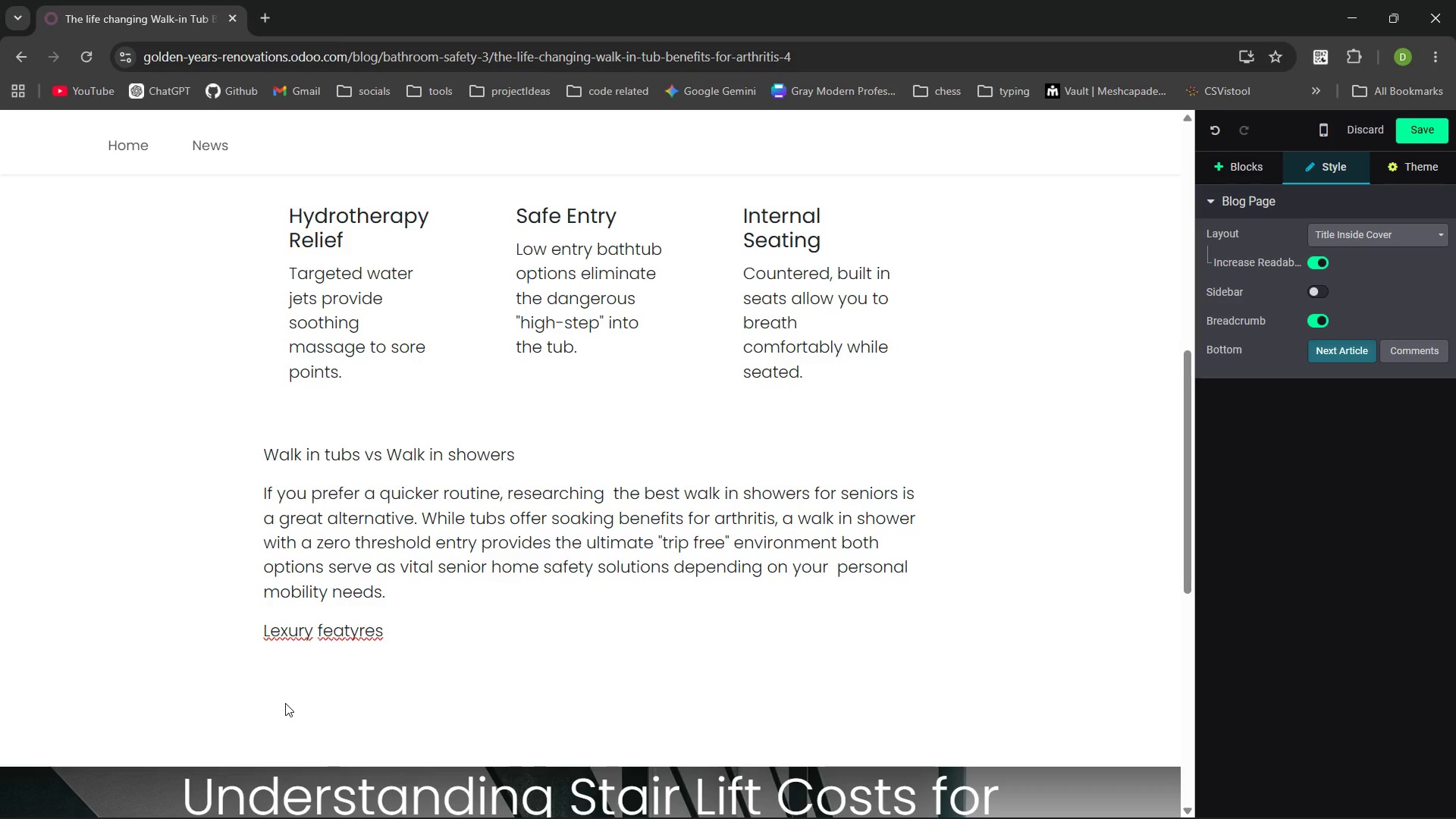 
key(ArrowRight)
 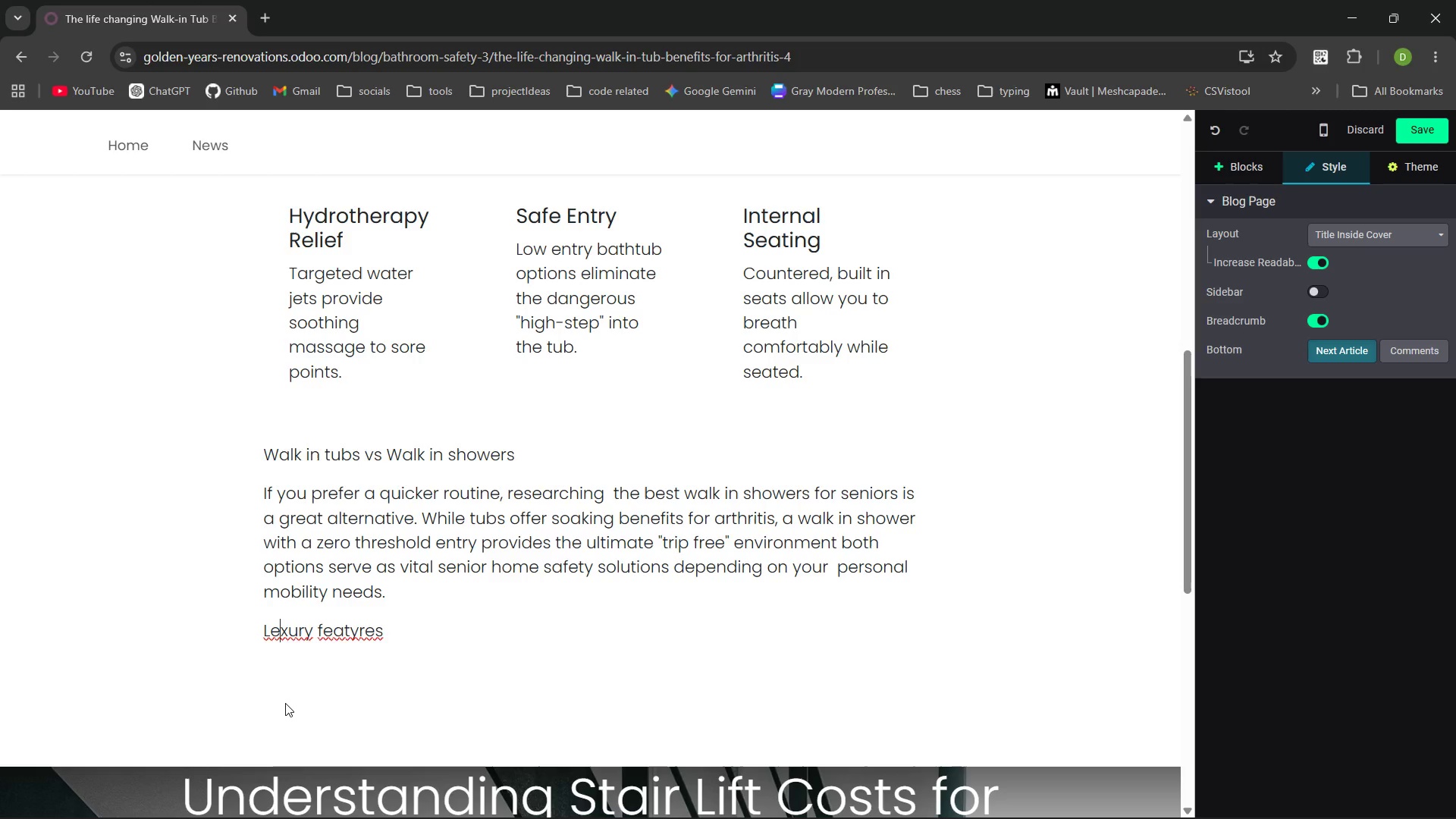 
key(ArrowRight)
 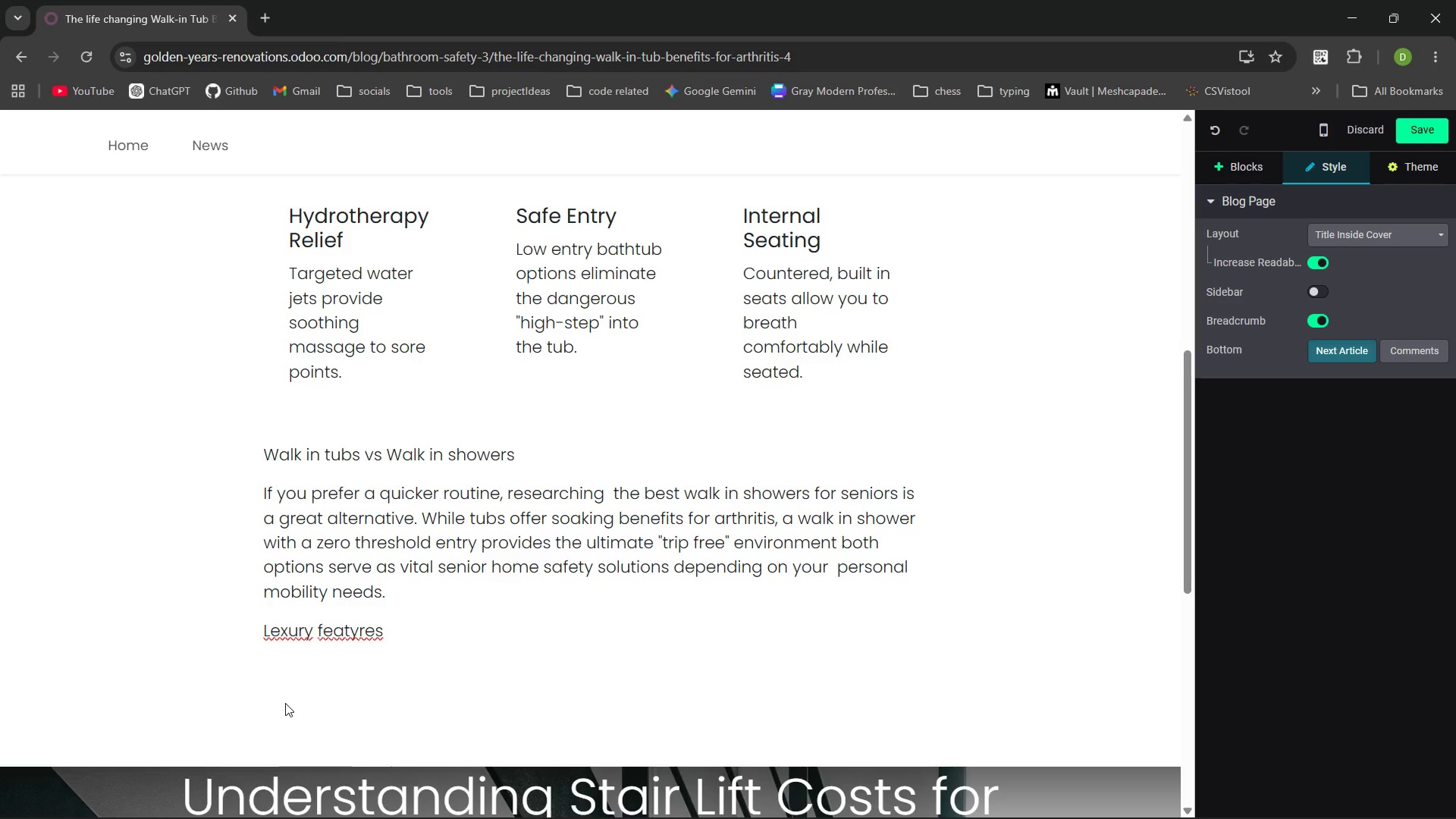 
key(Backspace)
 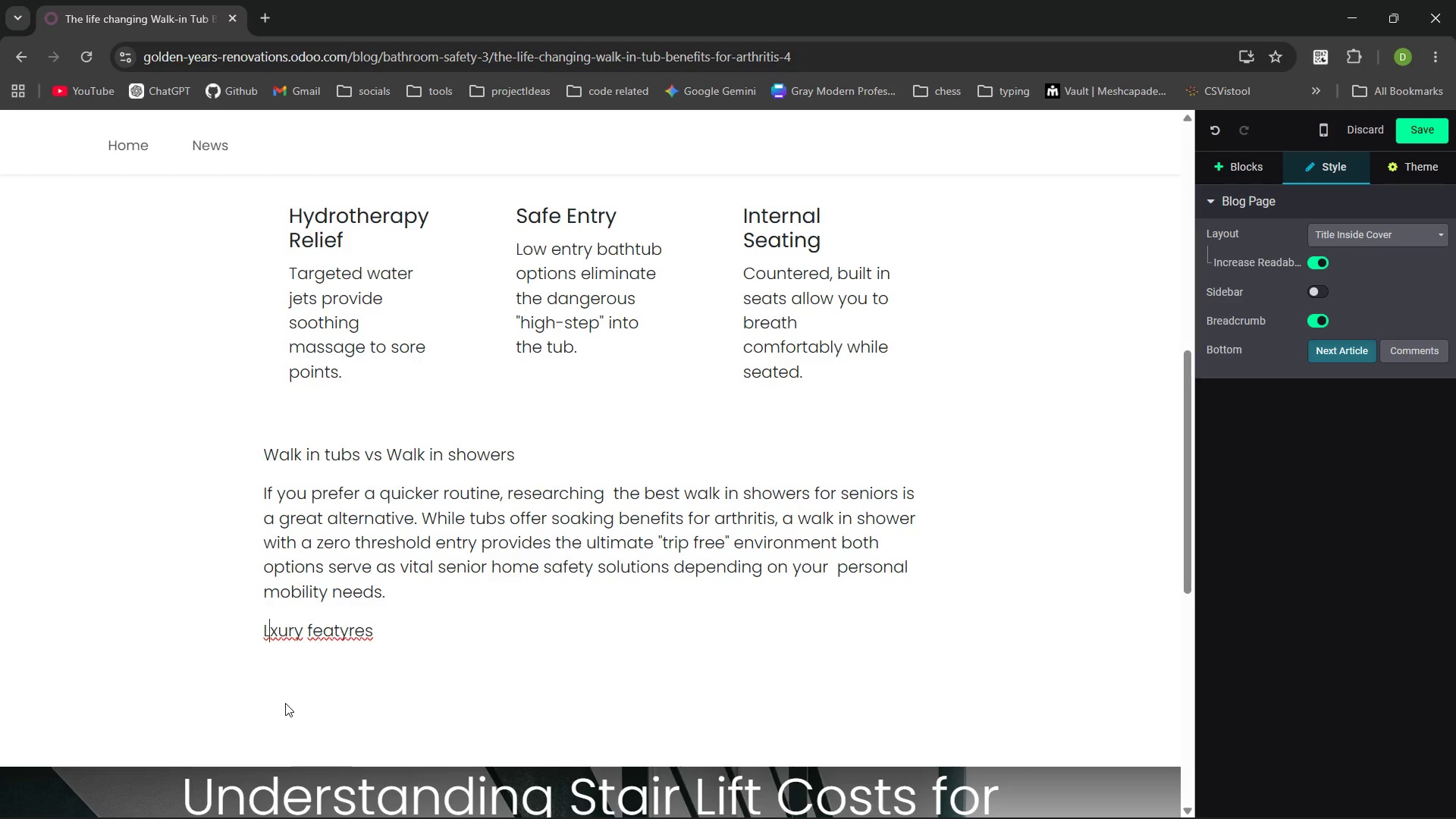 
key(U)
 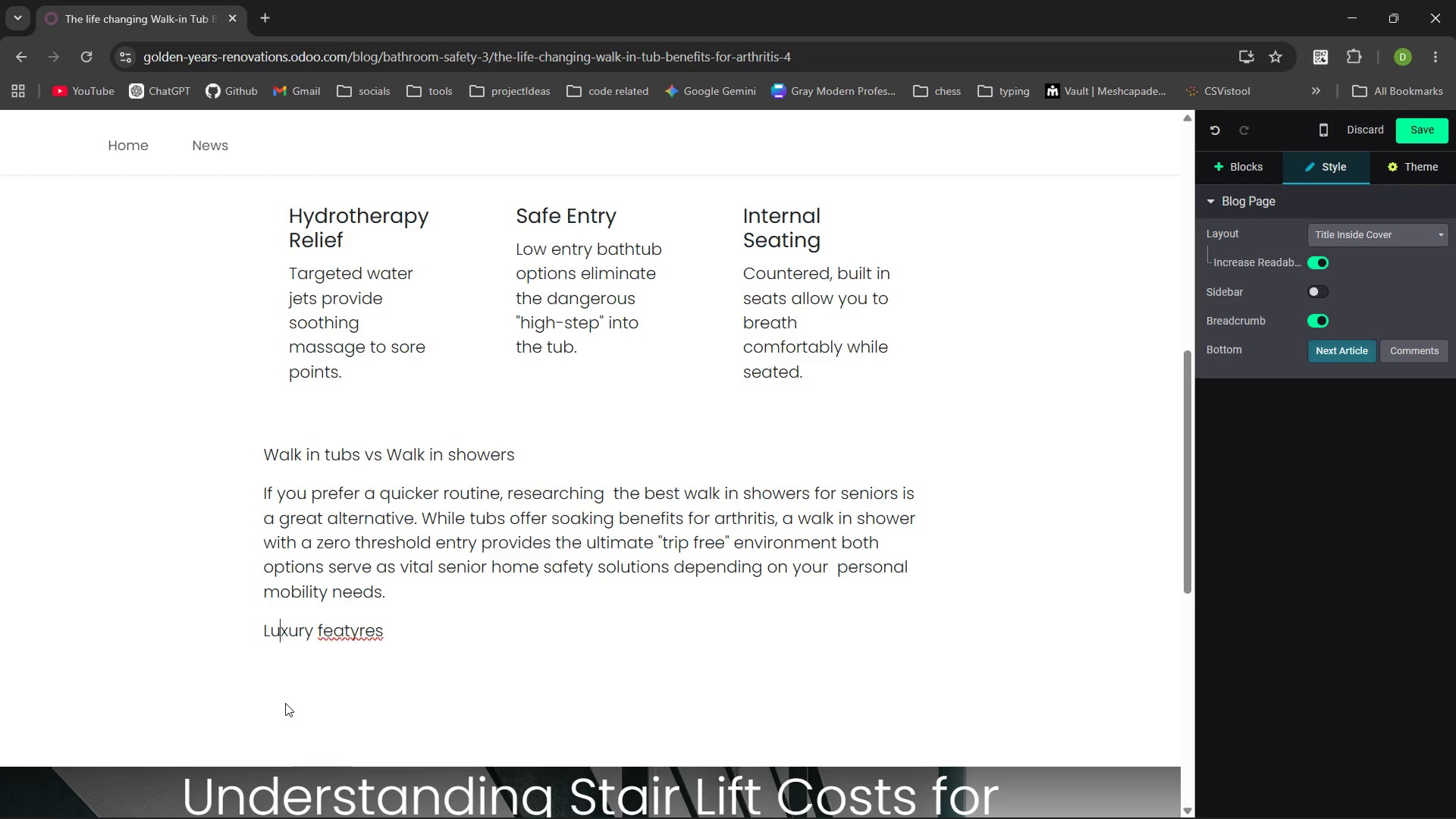 
key(Control+ArrowRight)
 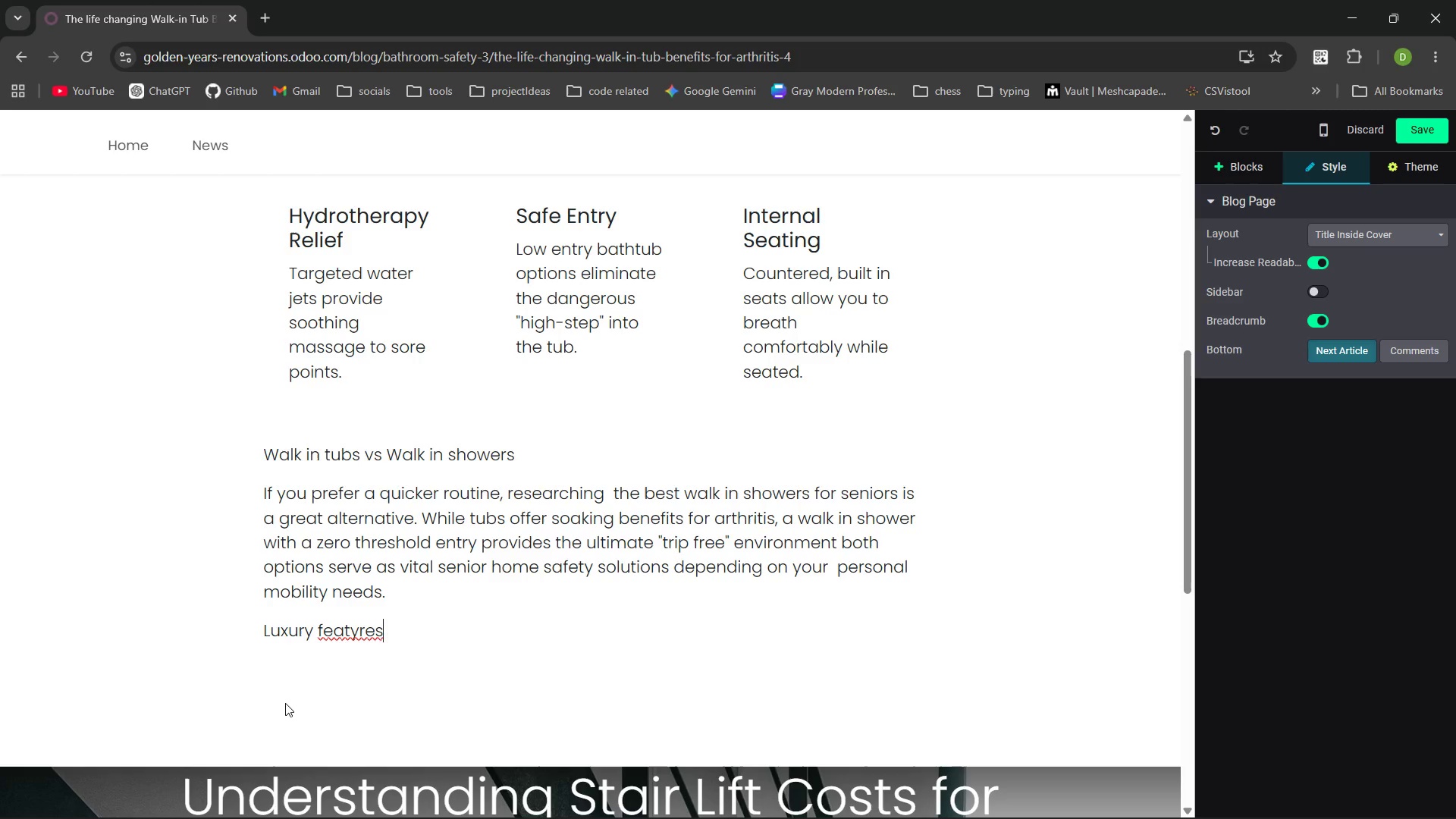 
key(Control+ArrowRight)
 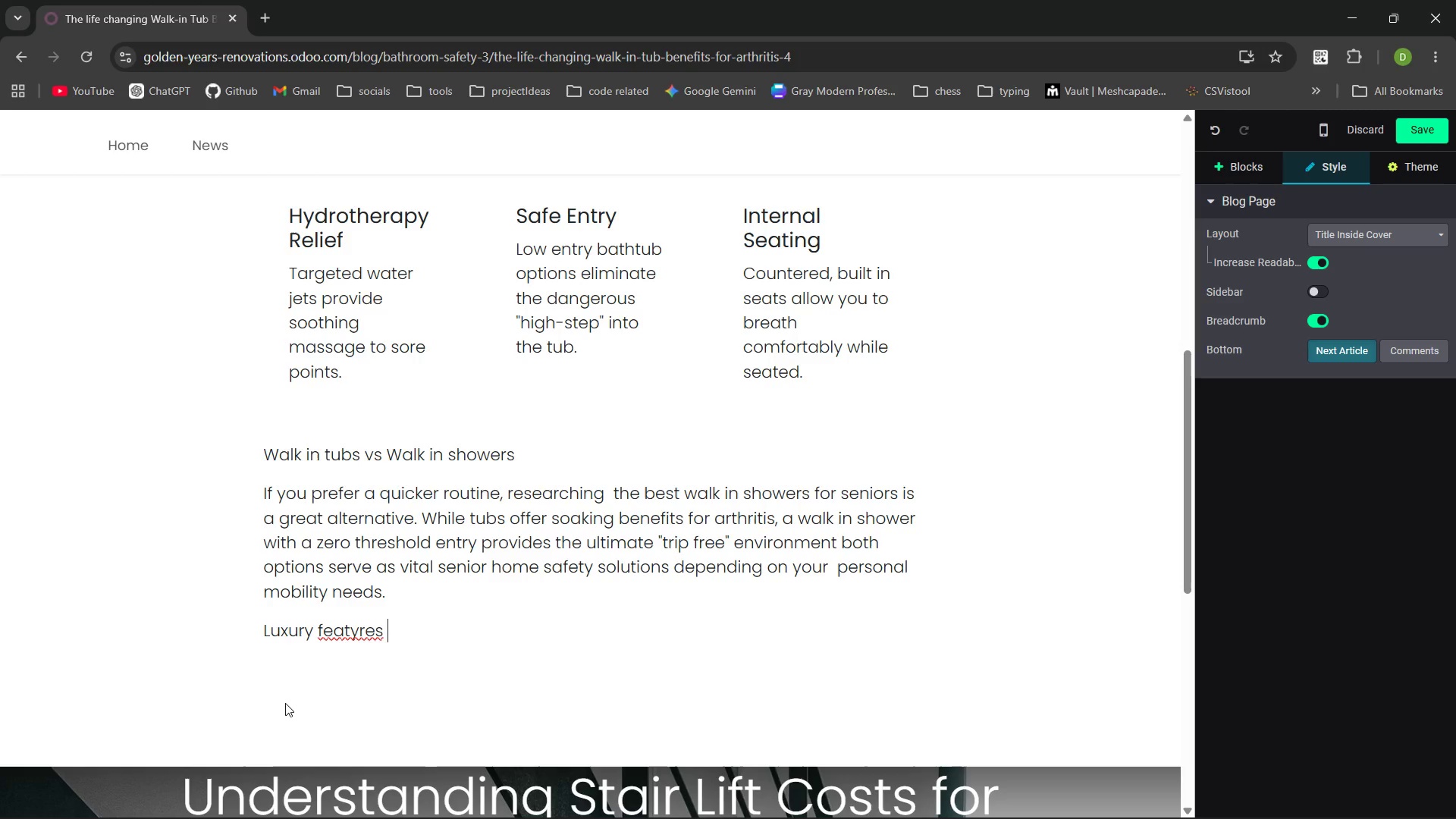 
key(ArrowRight)
 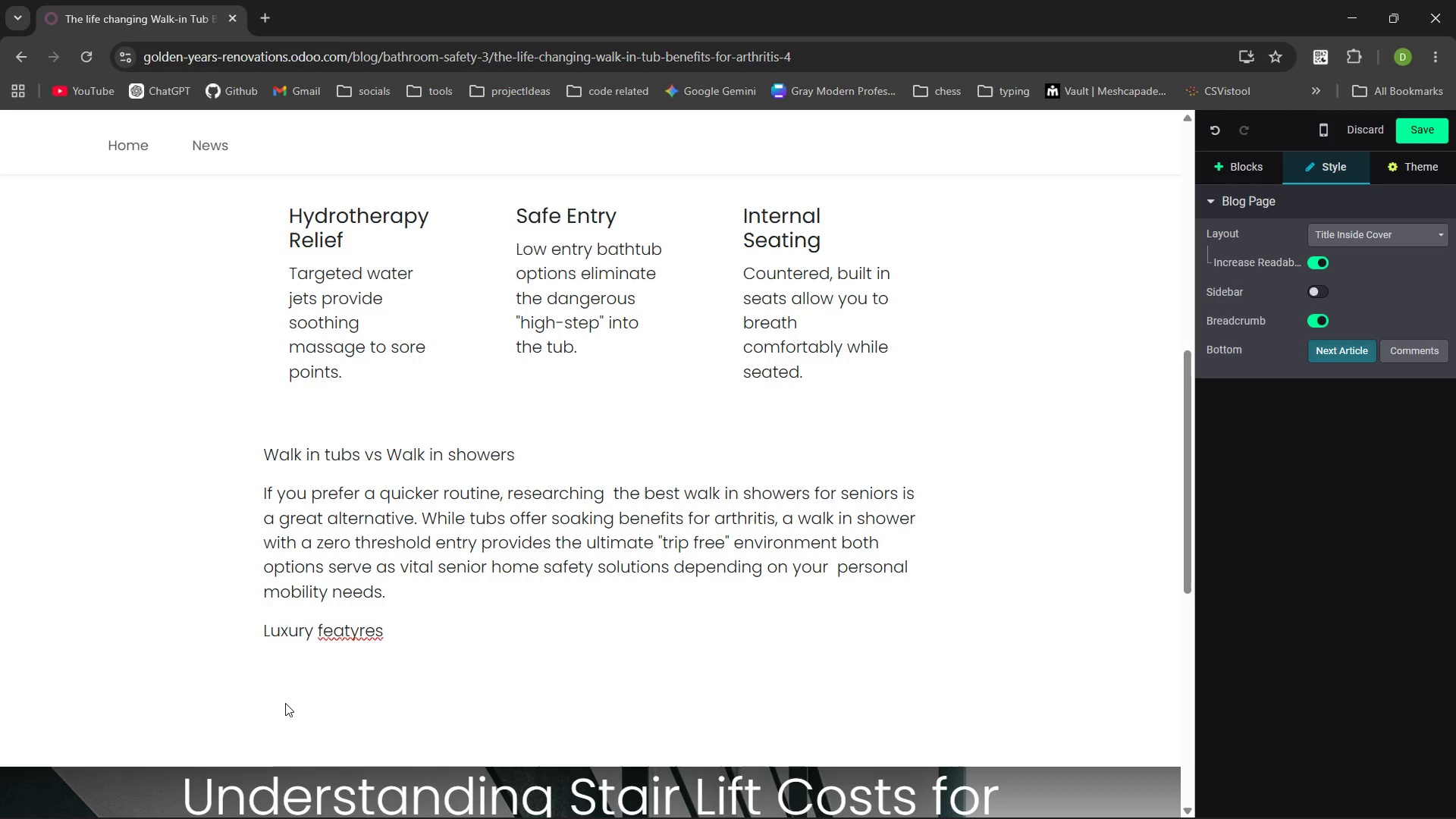 
key(ArrowLeft)
 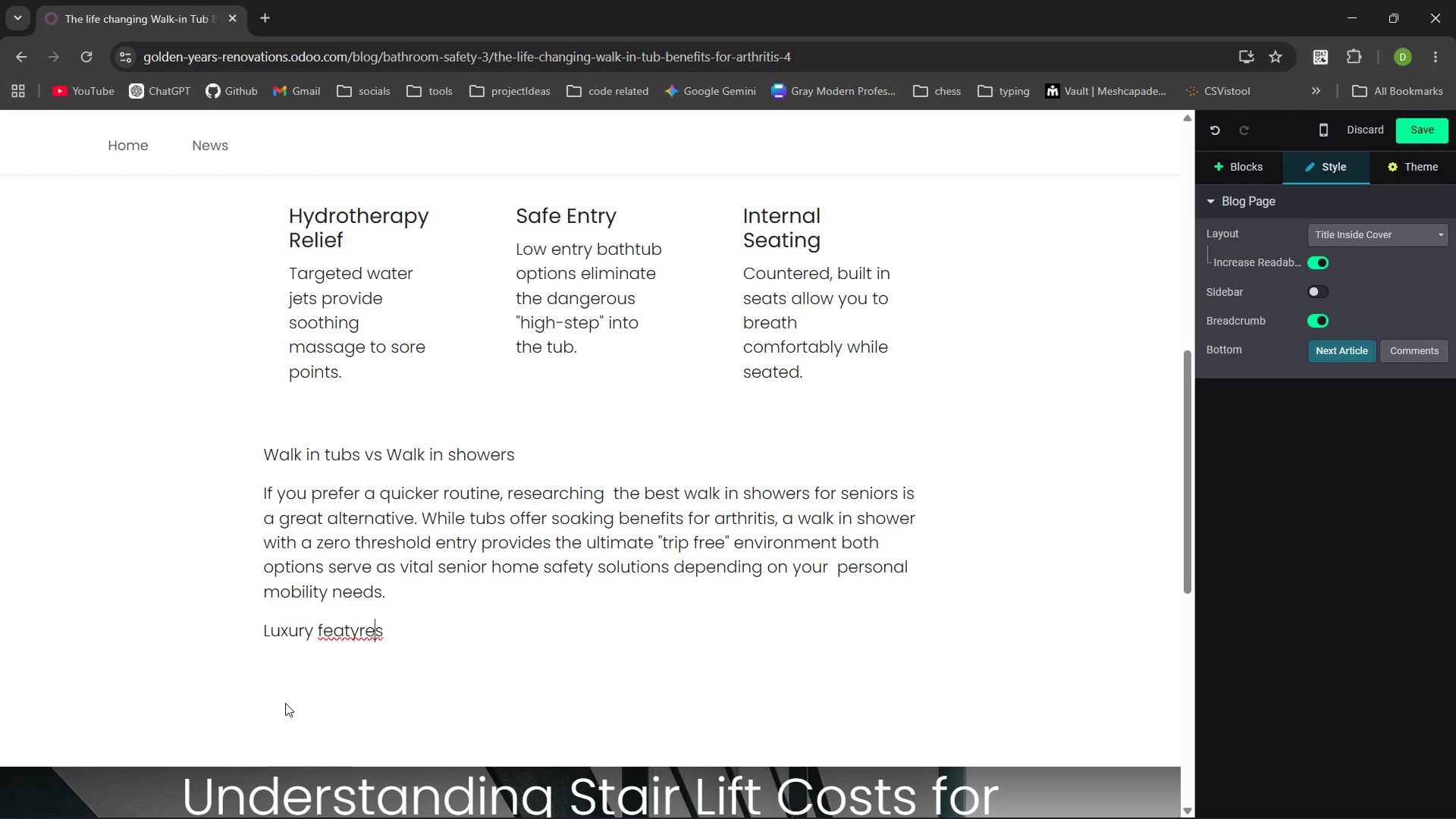 
key(ArrowLeft)
 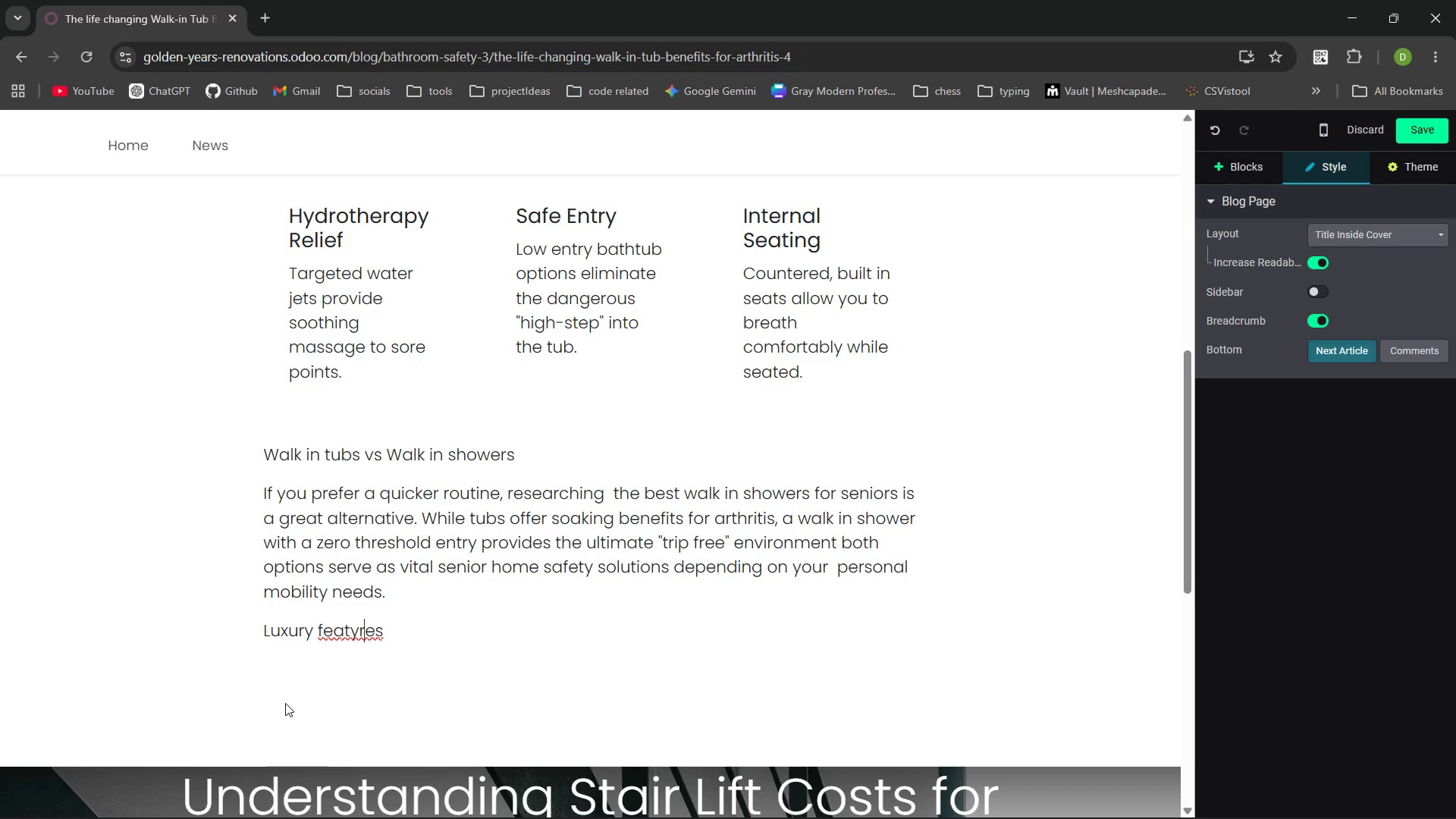 
key(ArrowLeft)
 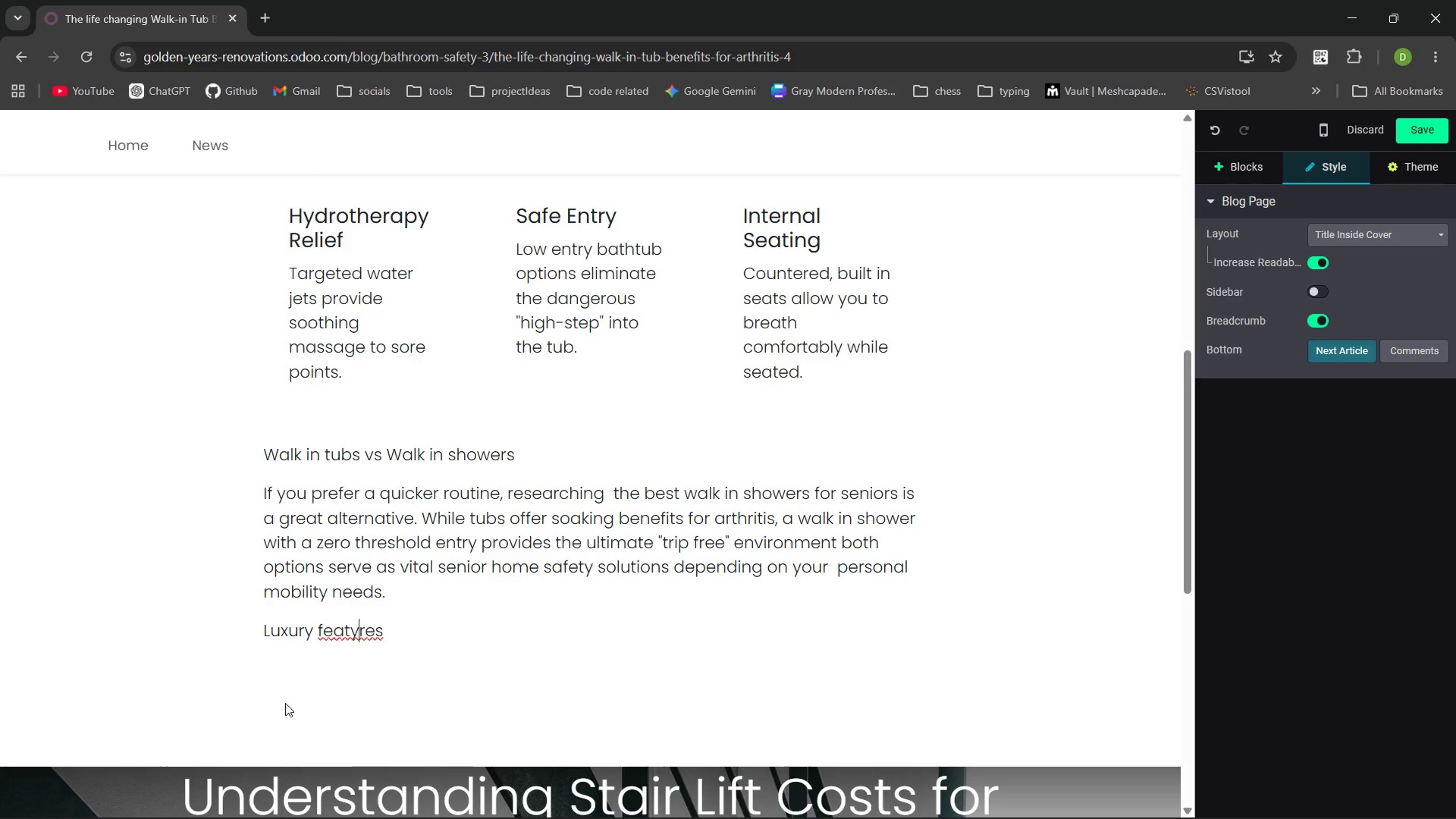 
key(ArrowLeft)
 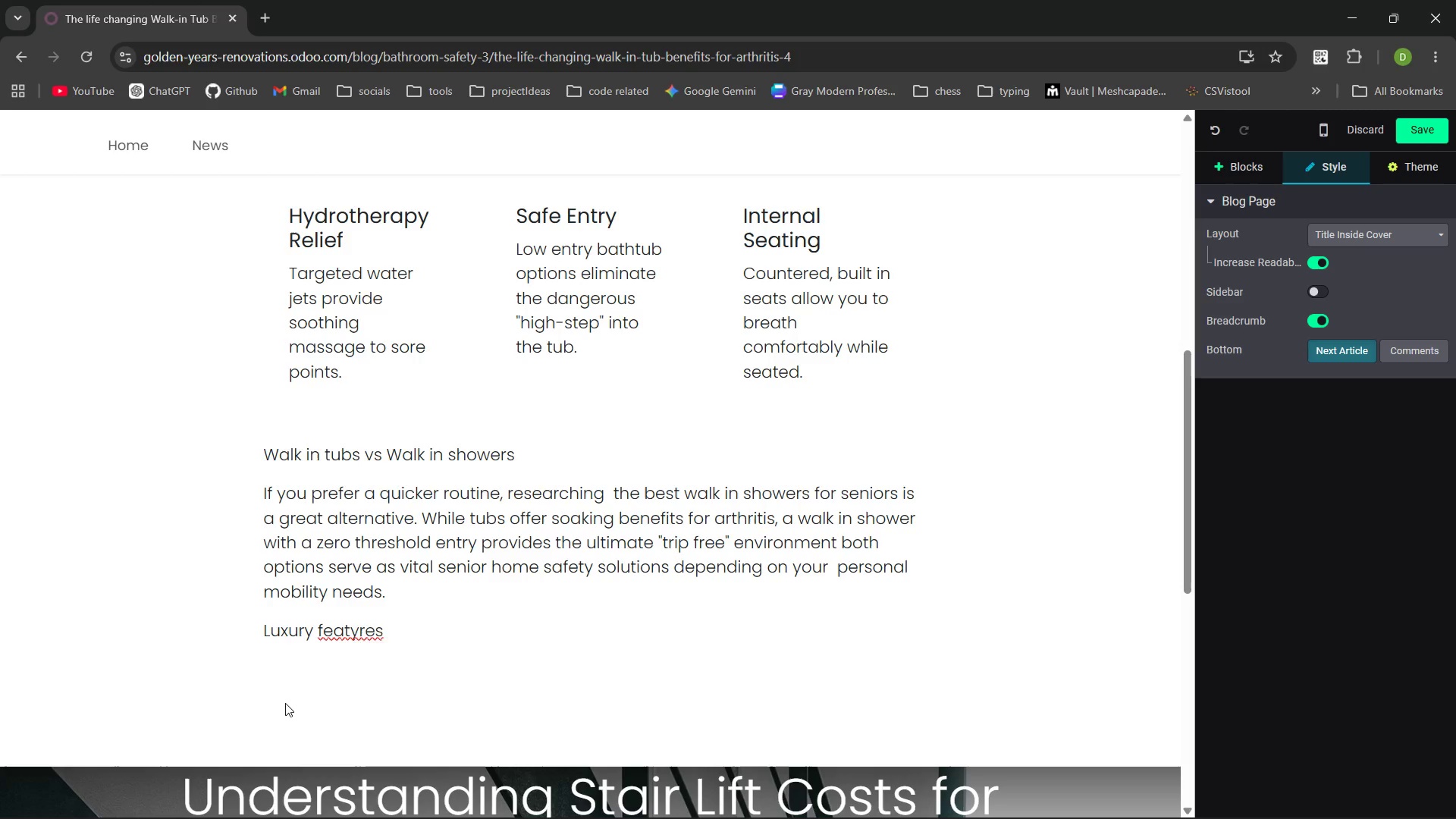 
key(Backspace)
 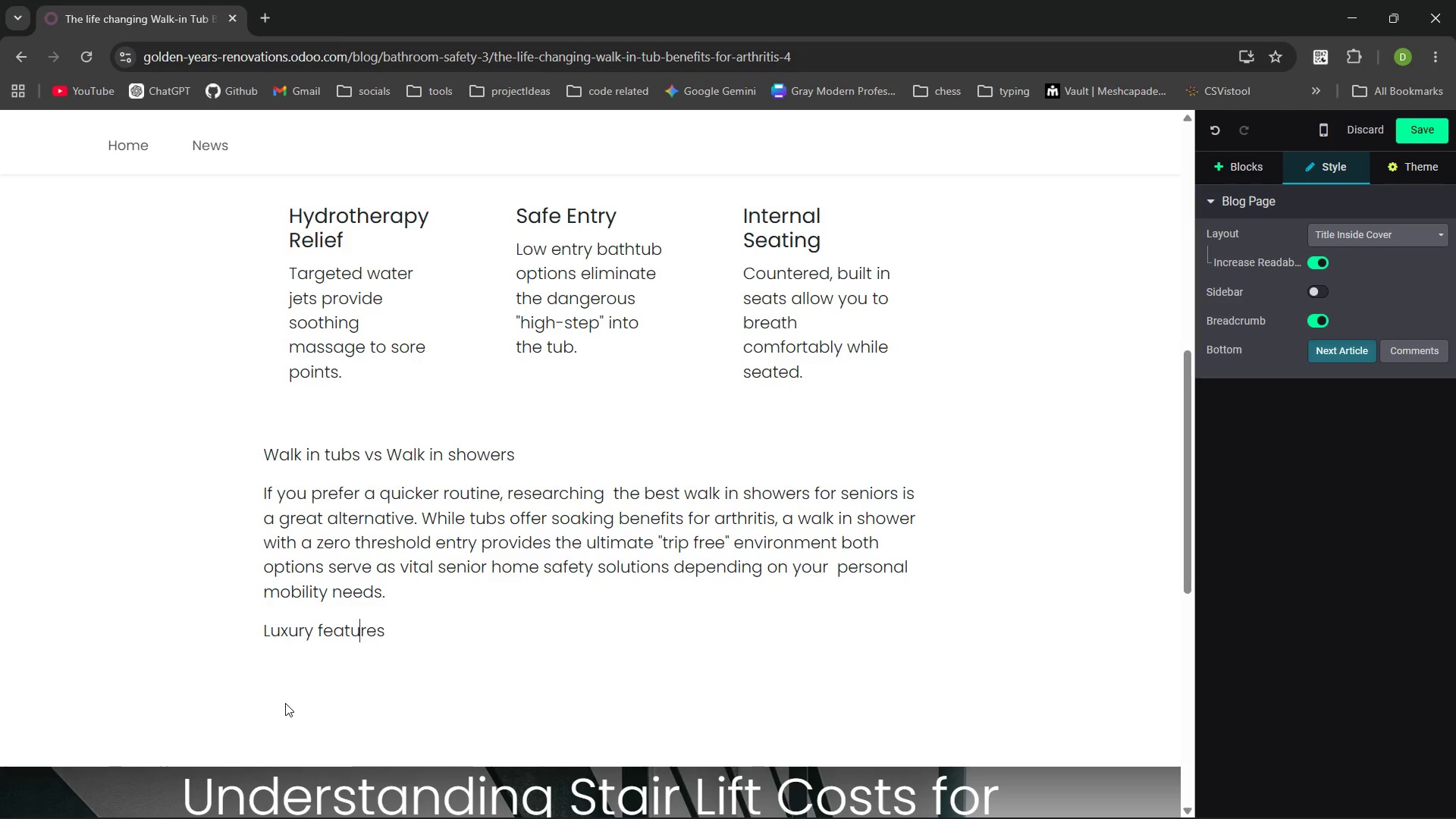 
key(U)
 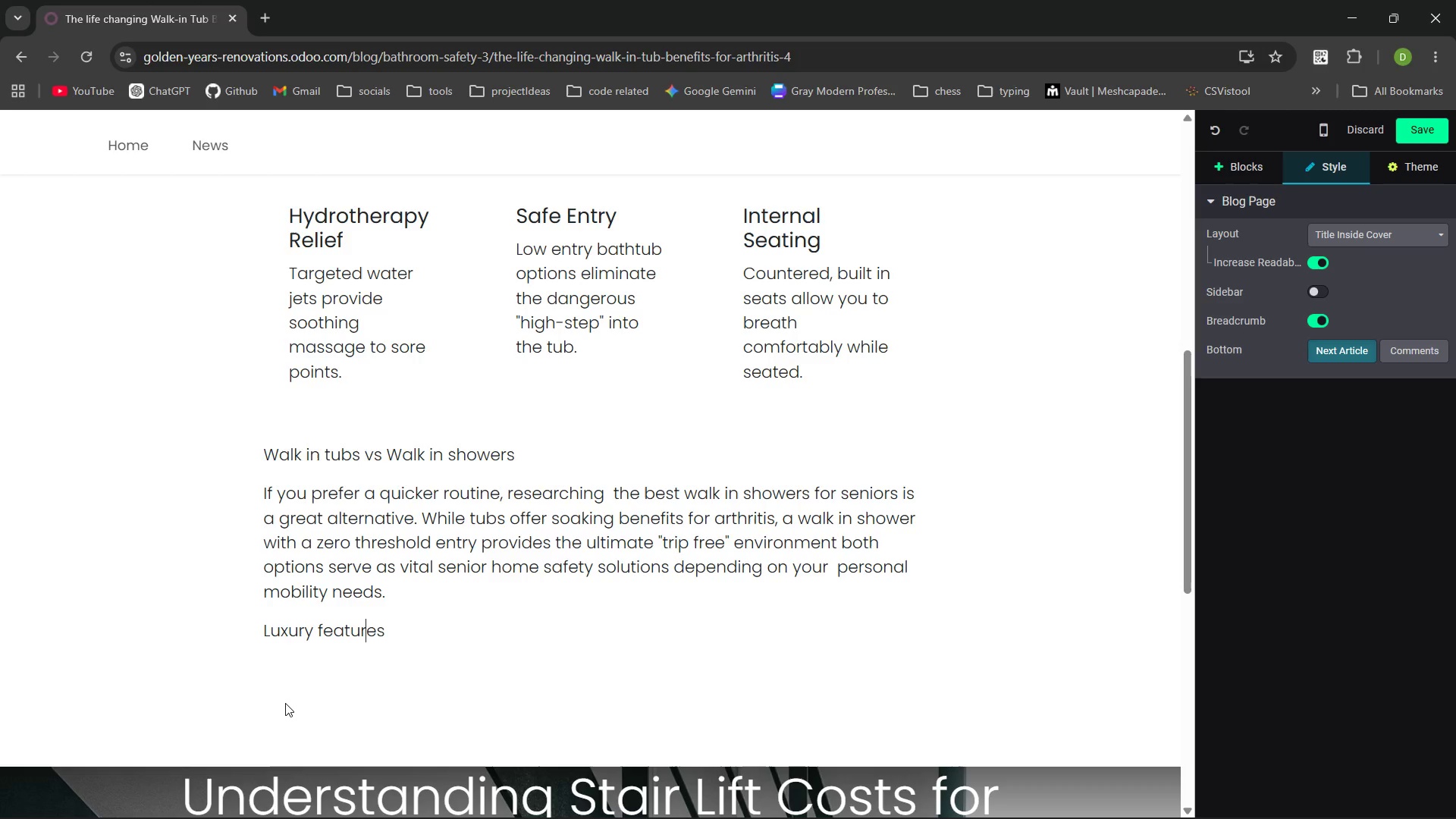 
key(ArrowRight)
 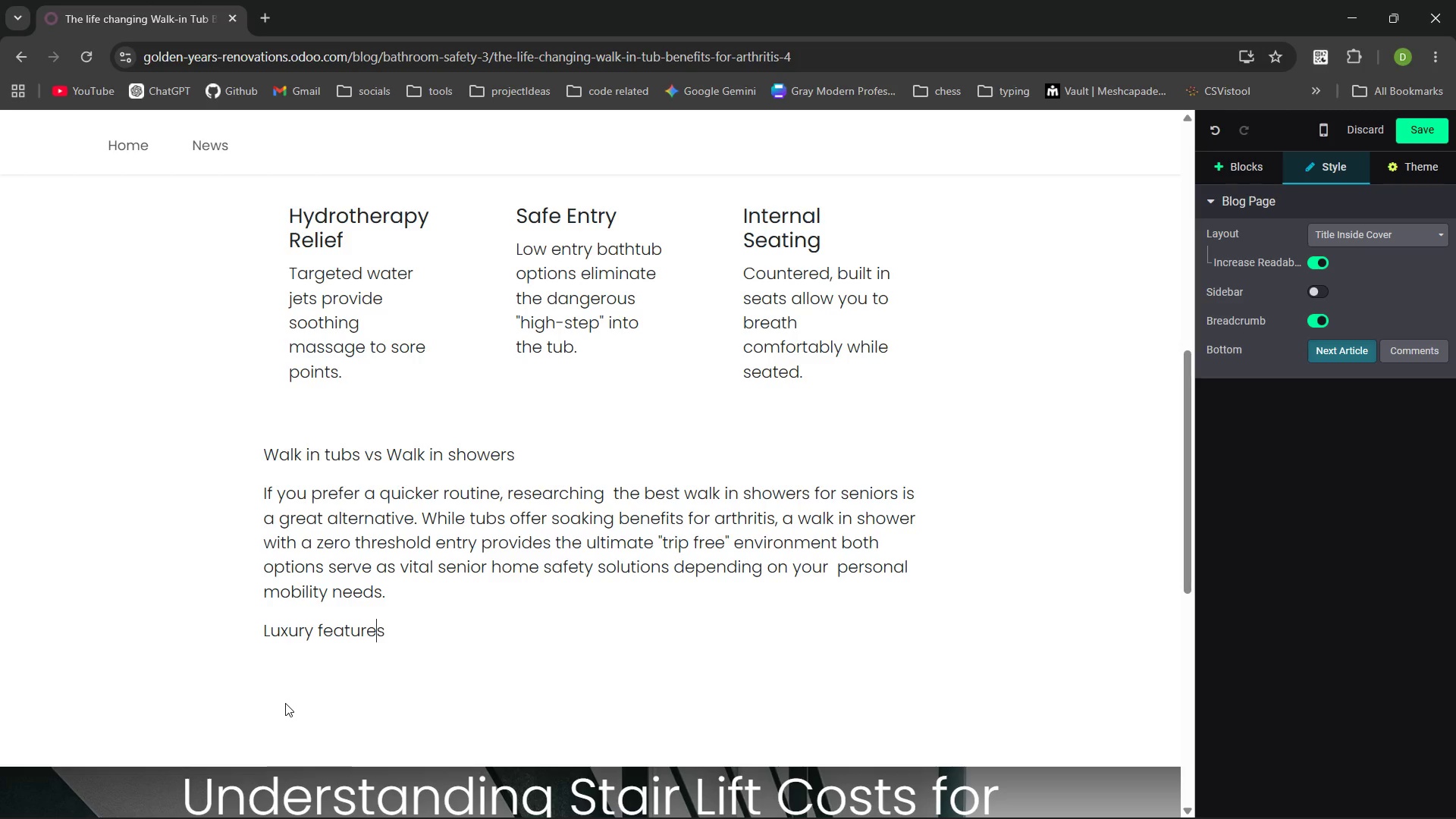 
key(ArrowRight)
 